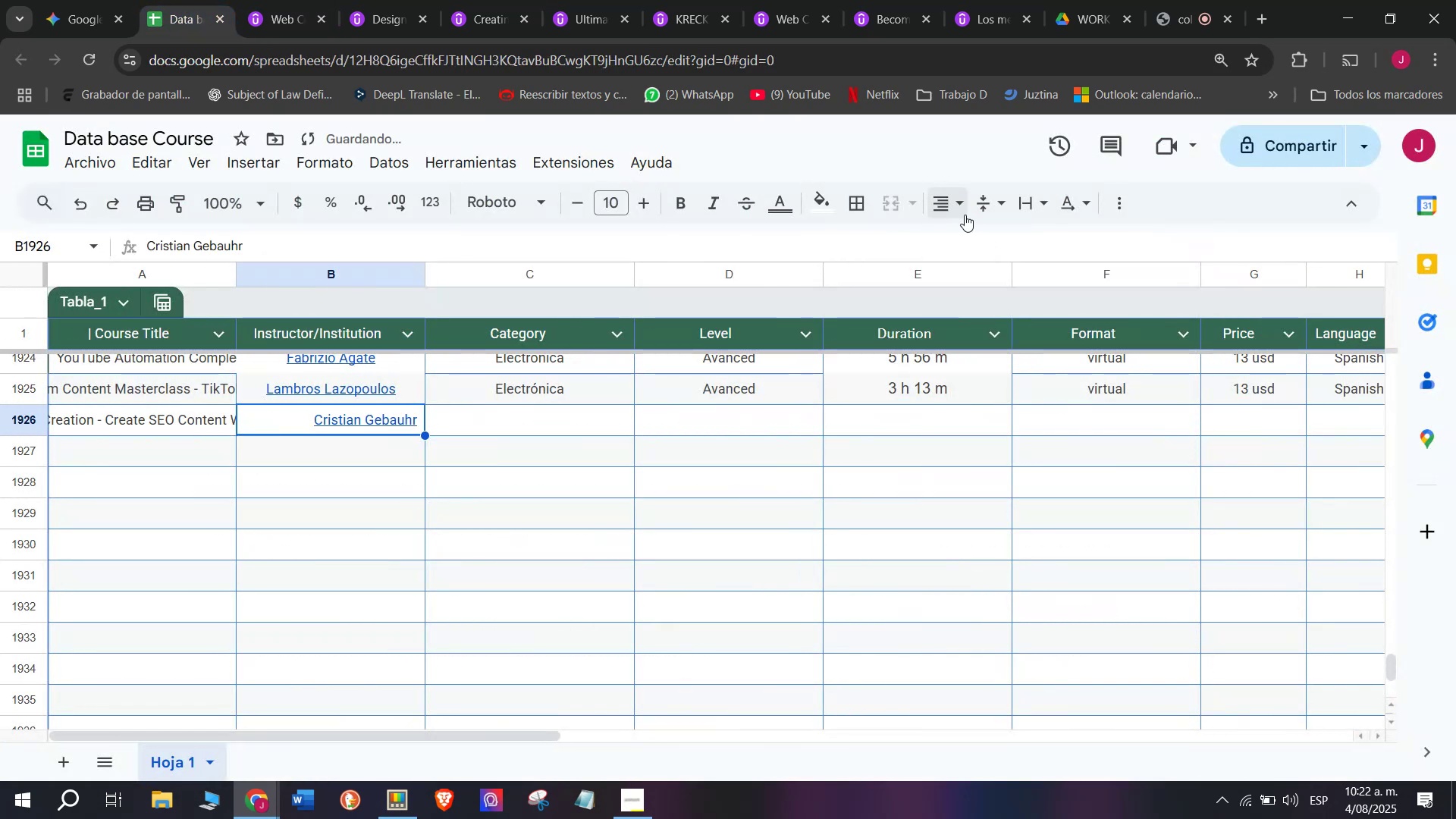 
left_click([965, 213])
 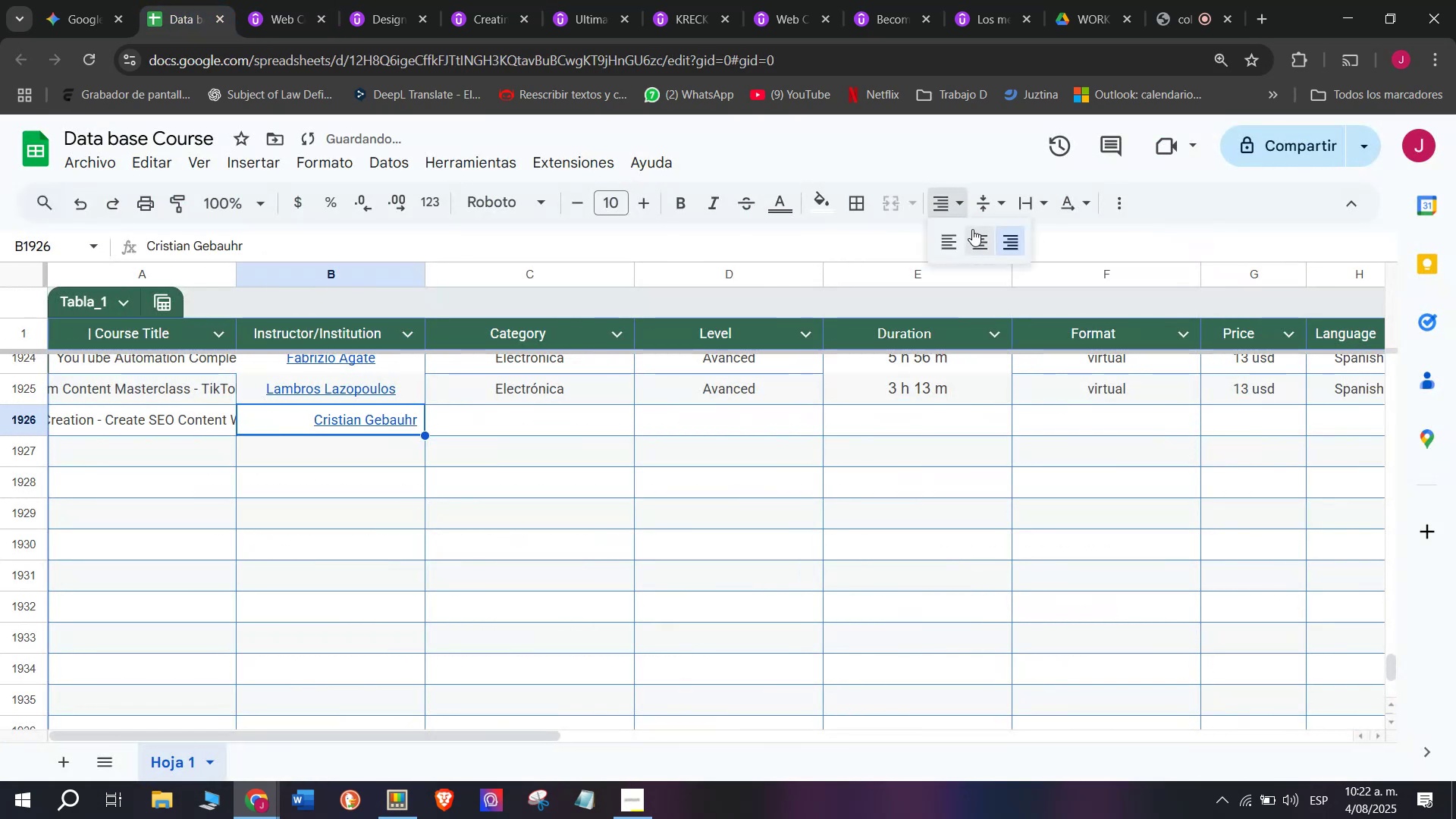 
left_click([973, 232])
 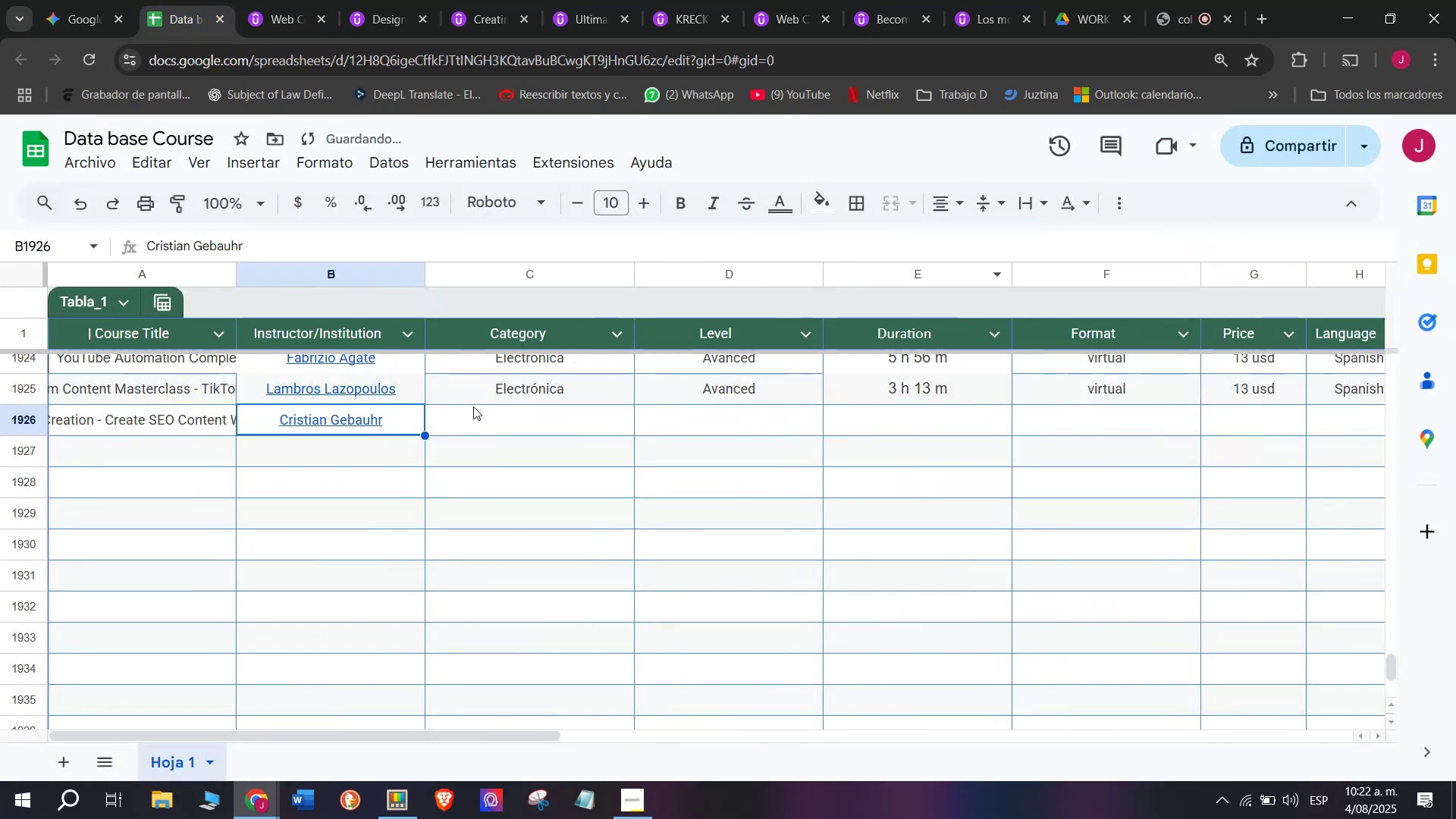 
key(Break)
 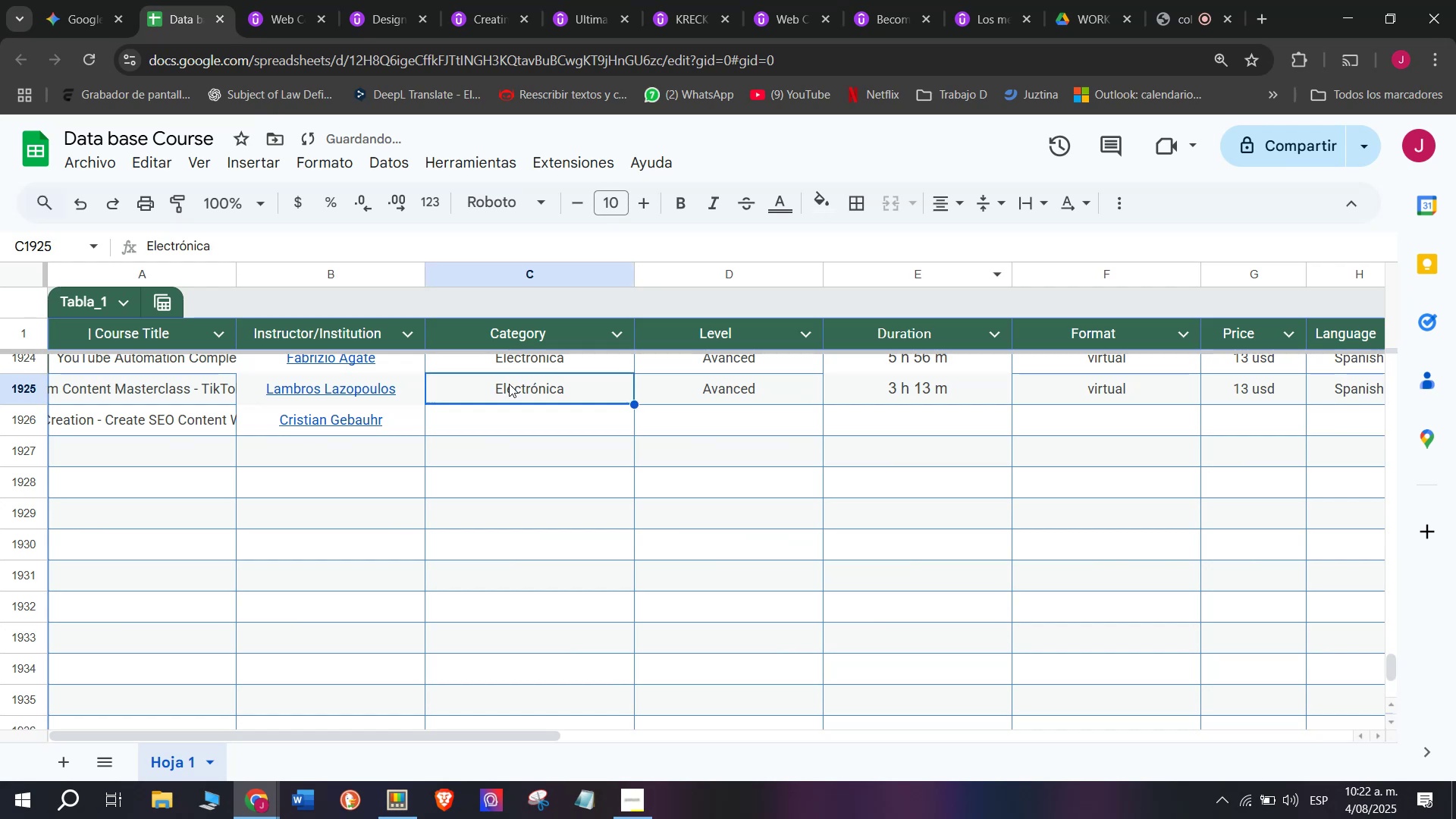 
key(Control+ControlLeft)
 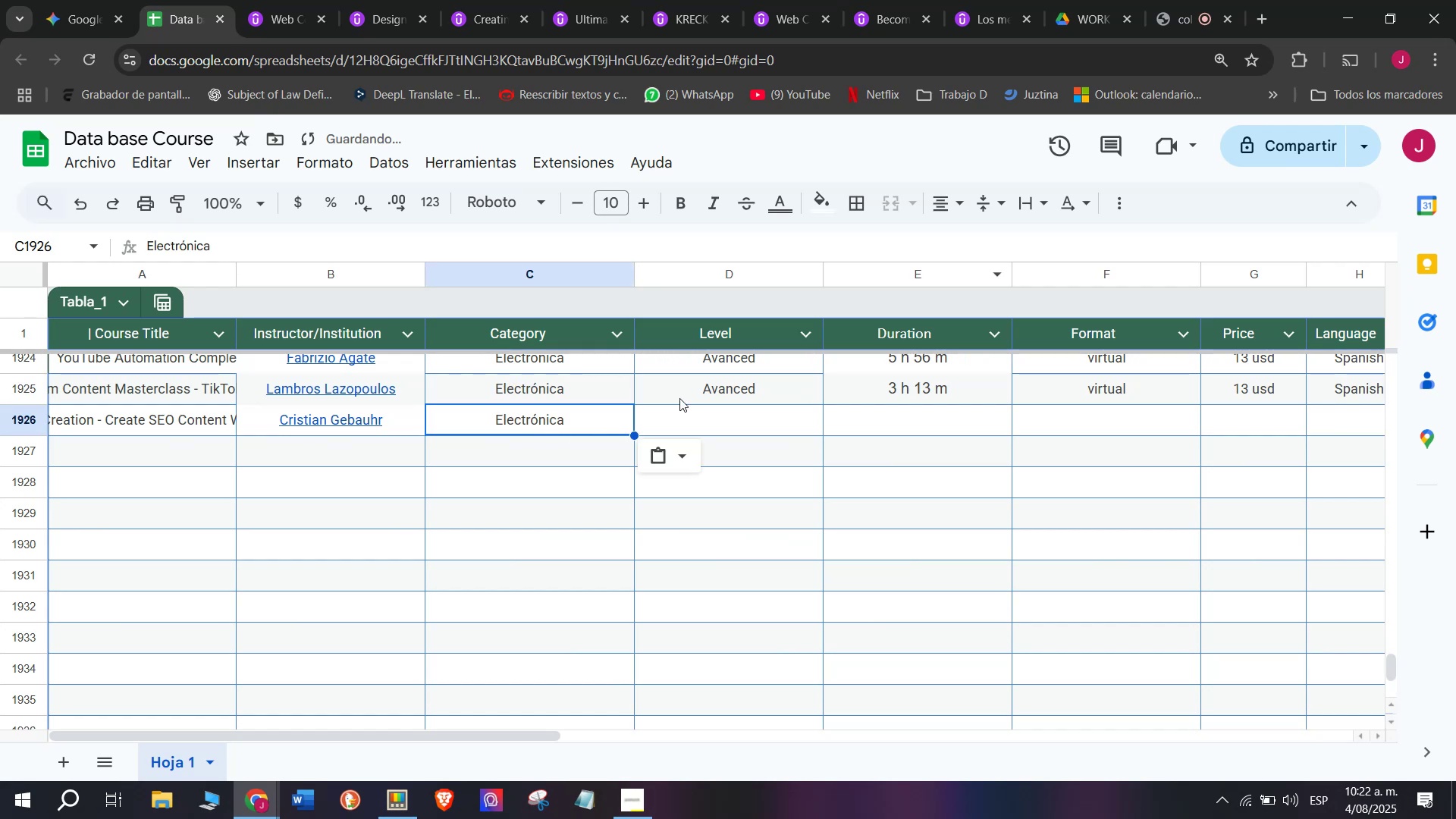 
key(Control+C)
 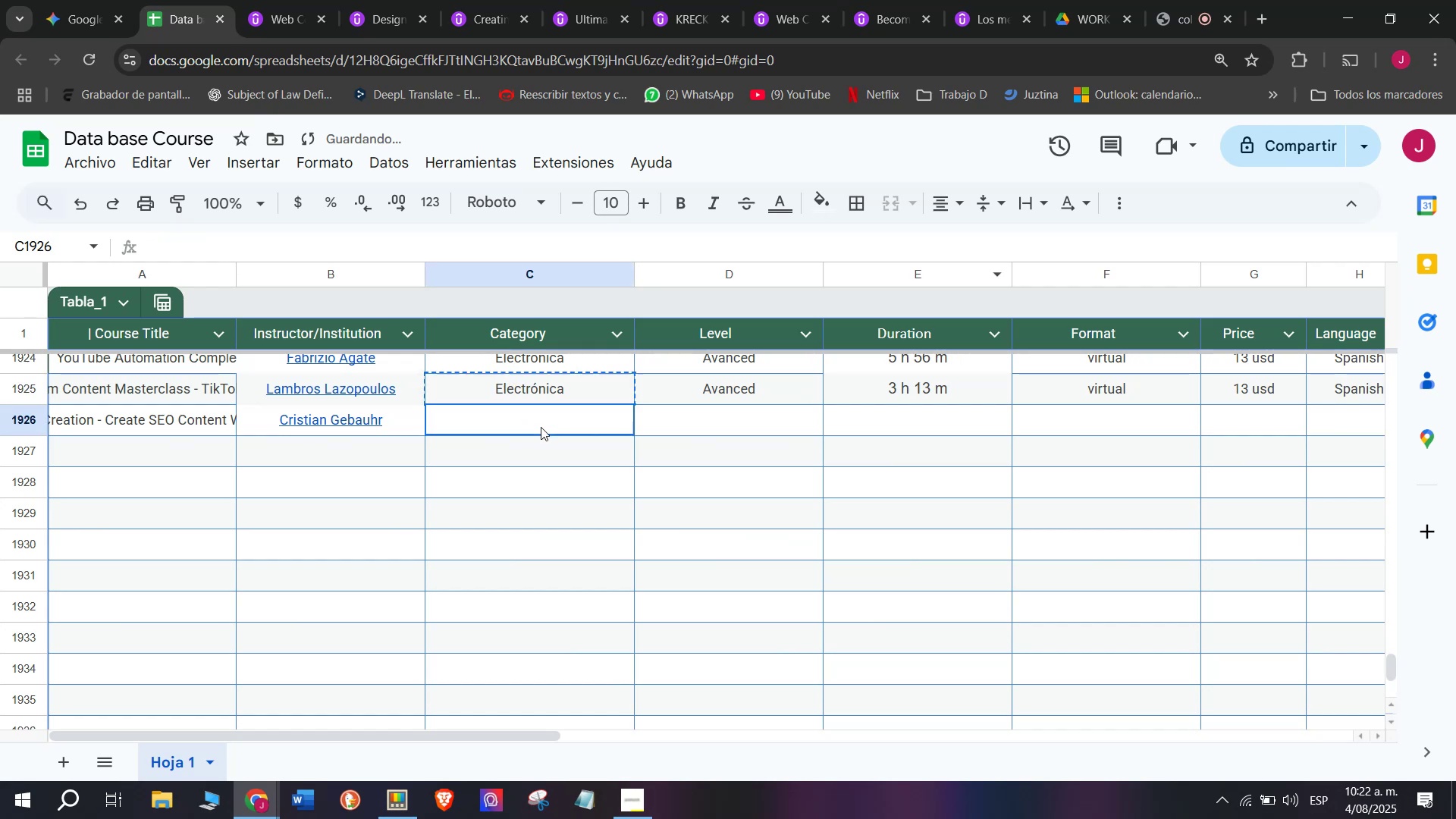 
double_click([541, 427])
 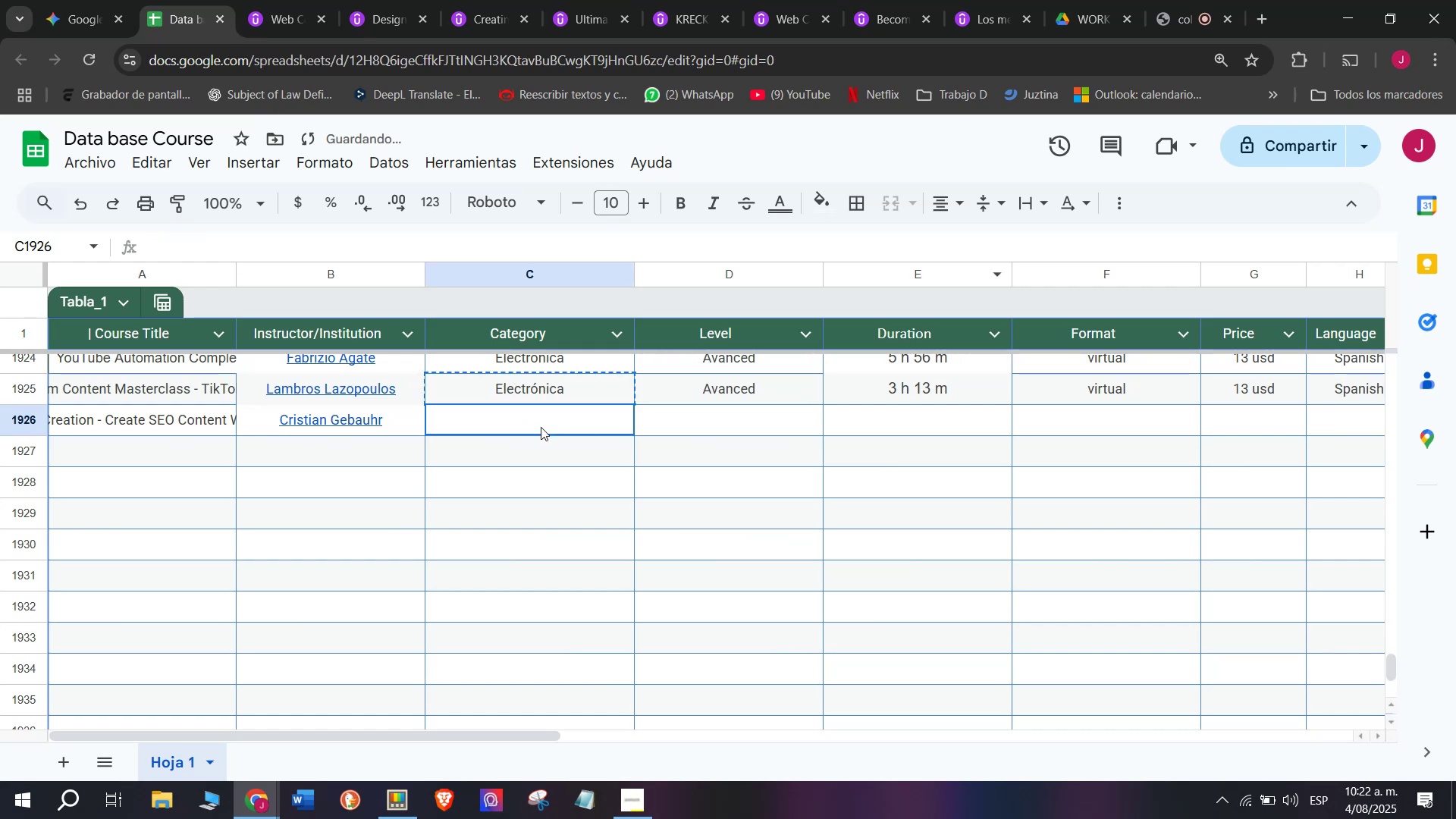 
key(Z)
 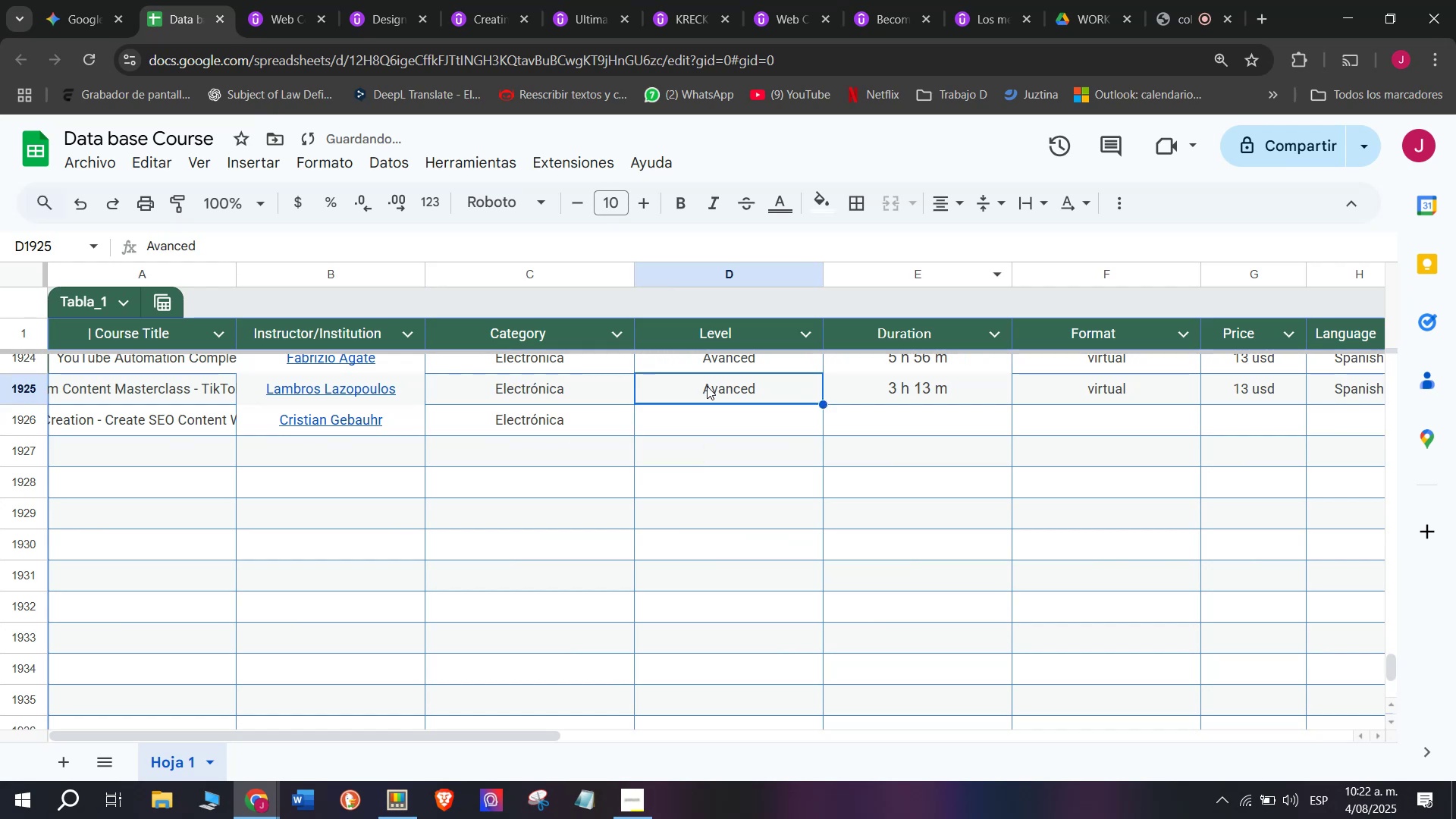 
key(Control+ControlLeft)
 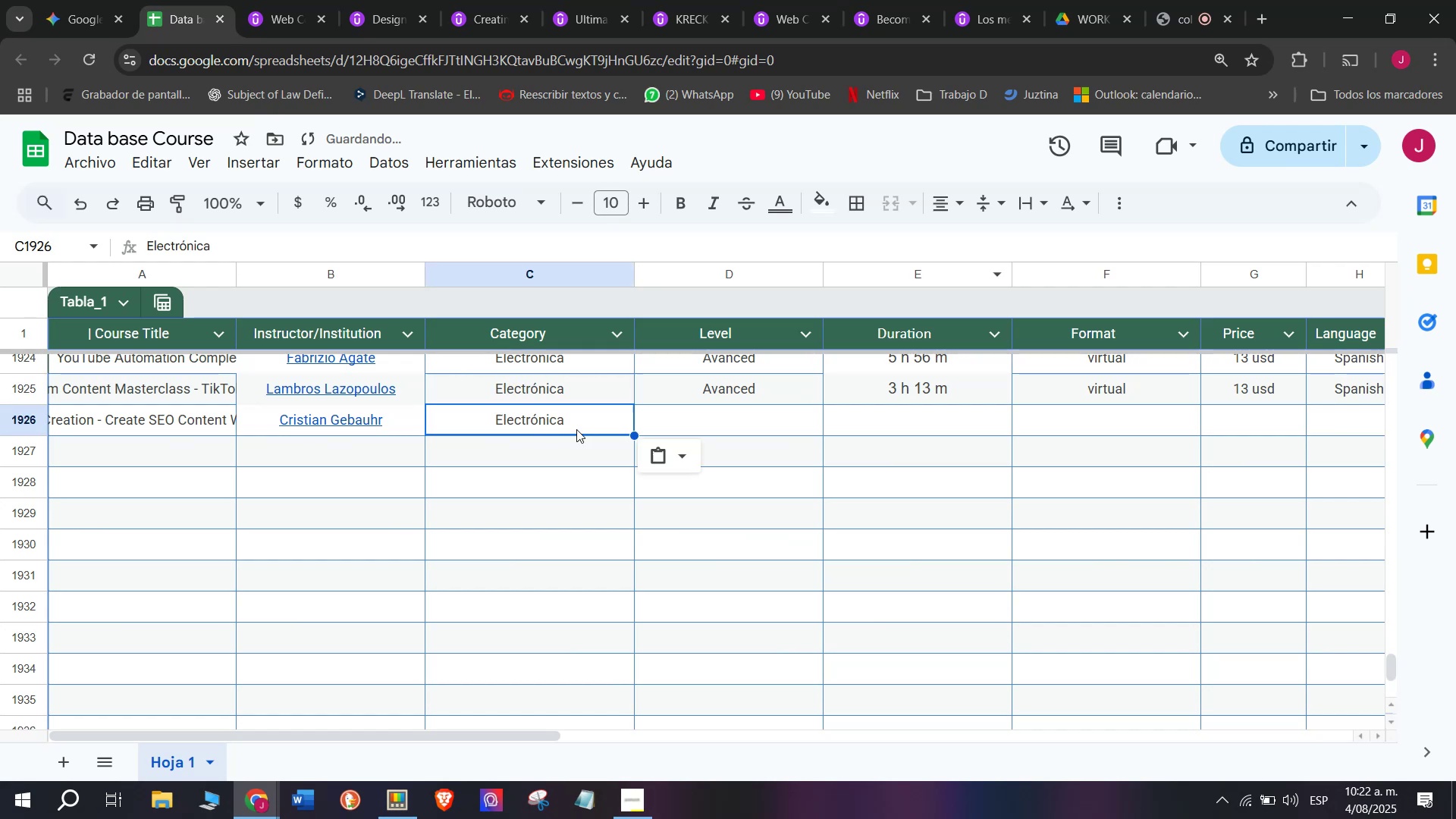 
key(Control+V)
 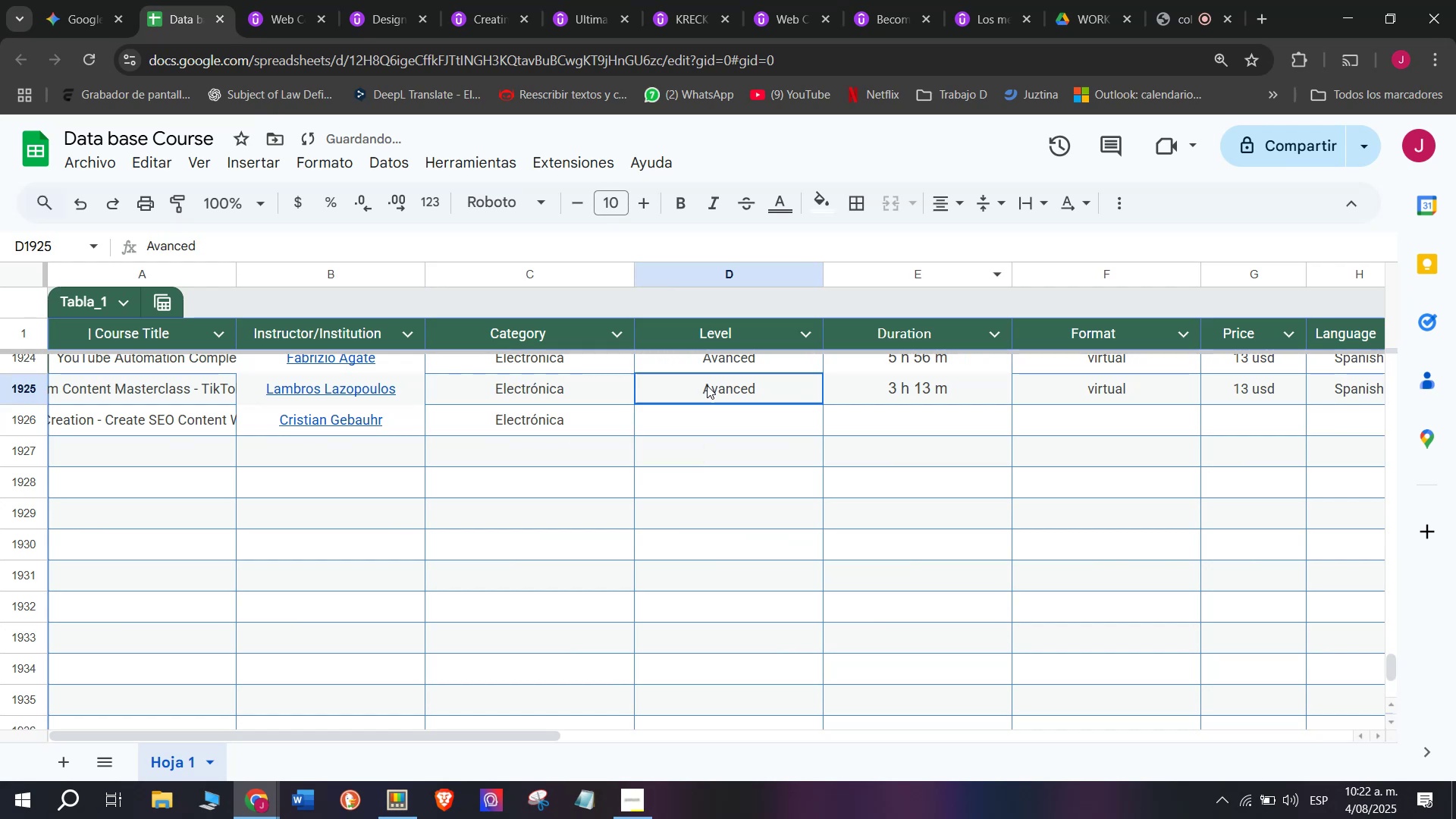 
key(Control+ControlLeft)
 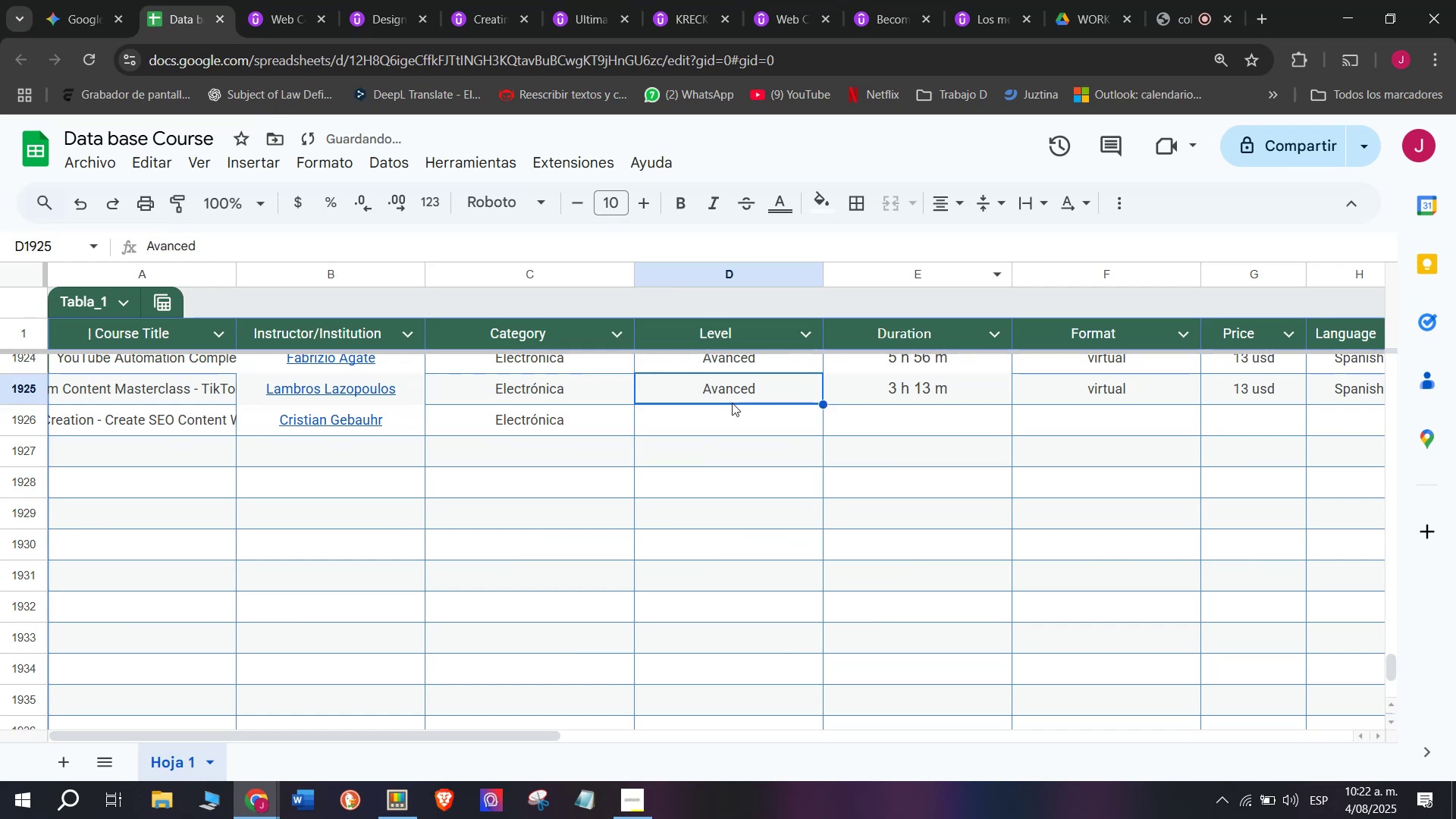 
key(Break)
 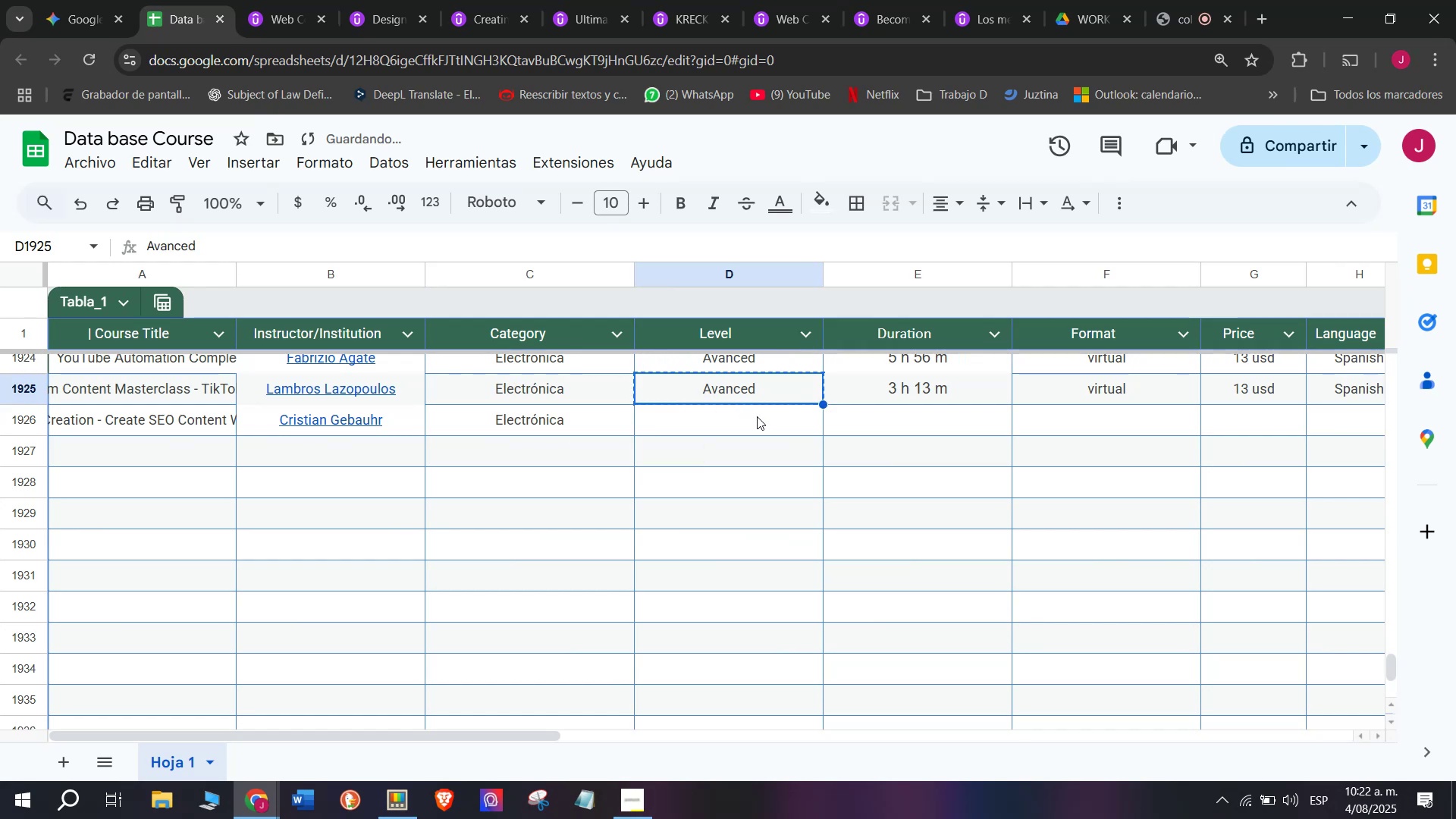 
key(Control+C)
 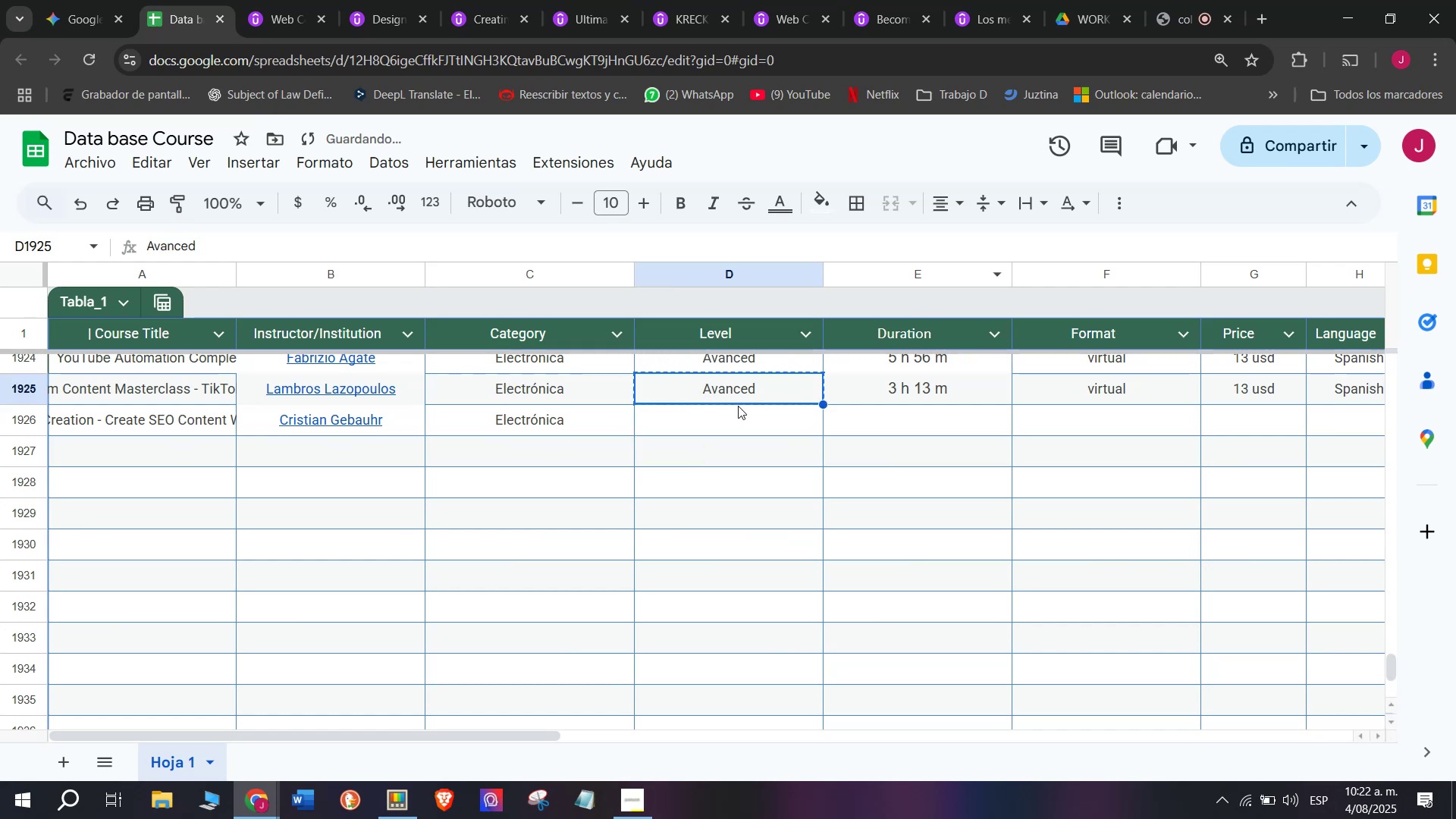 
triple_click([738, 406])
 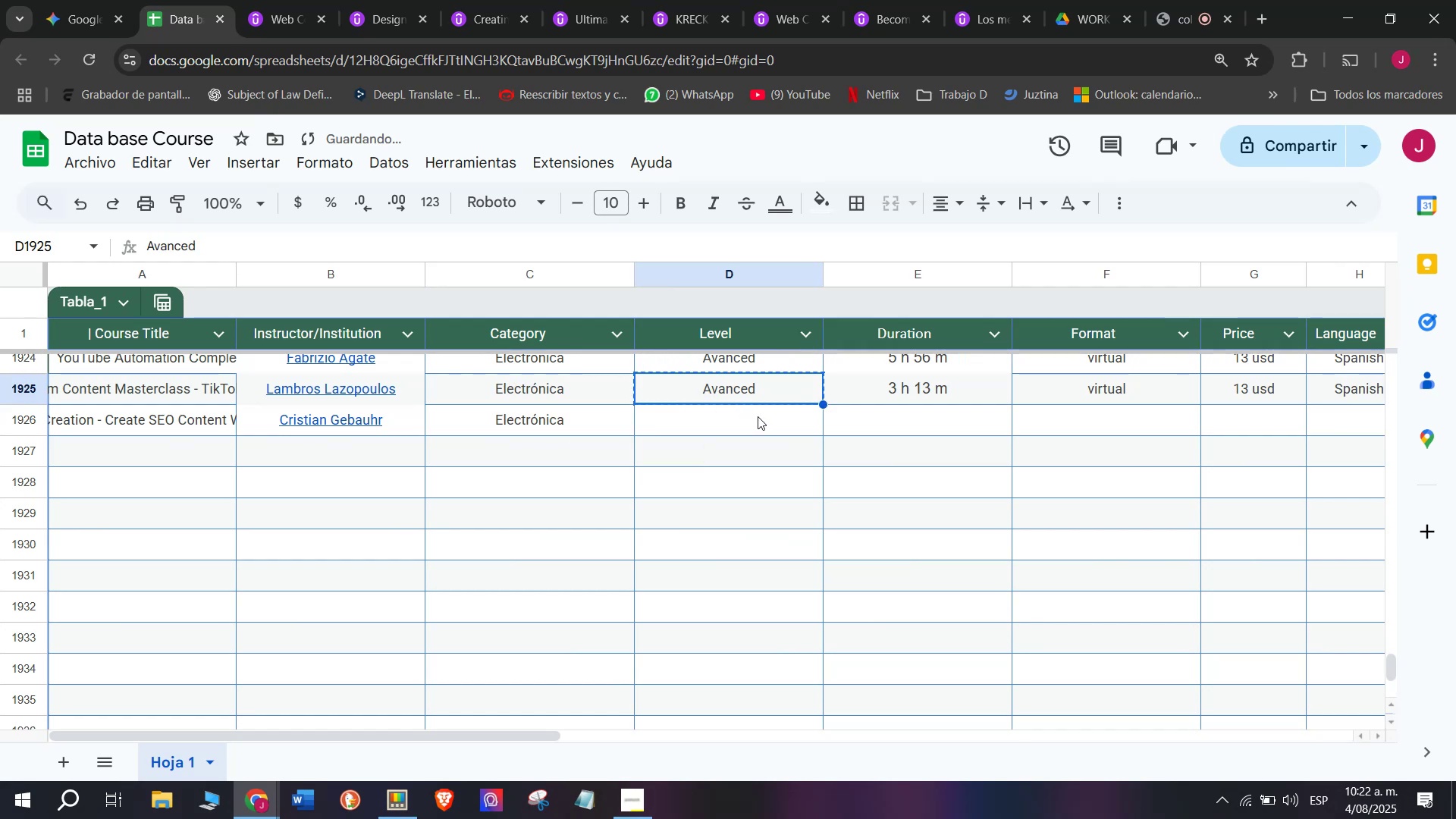 
triple_click([758, 416])
 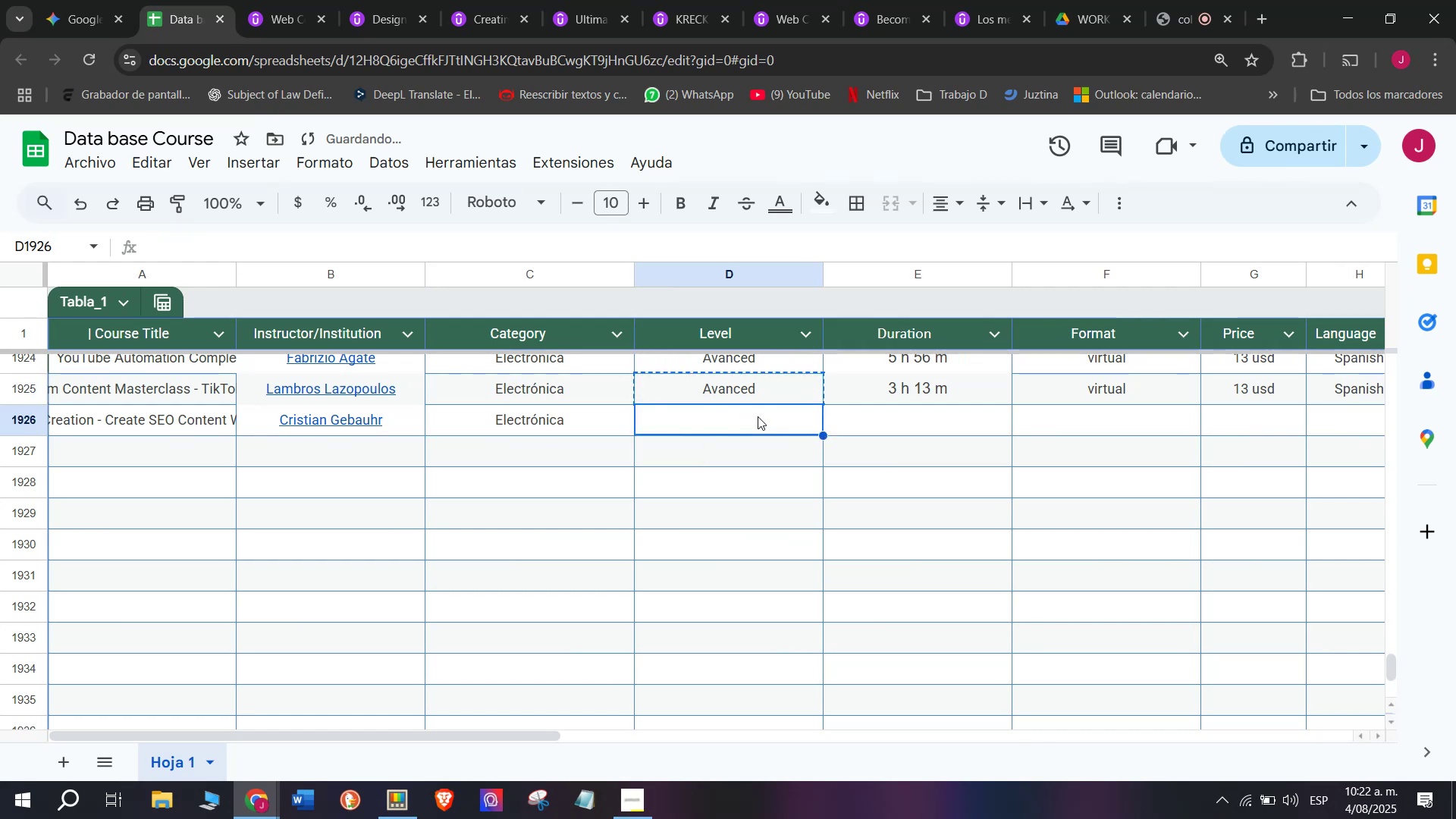 
key(Control+ControlLeft)
 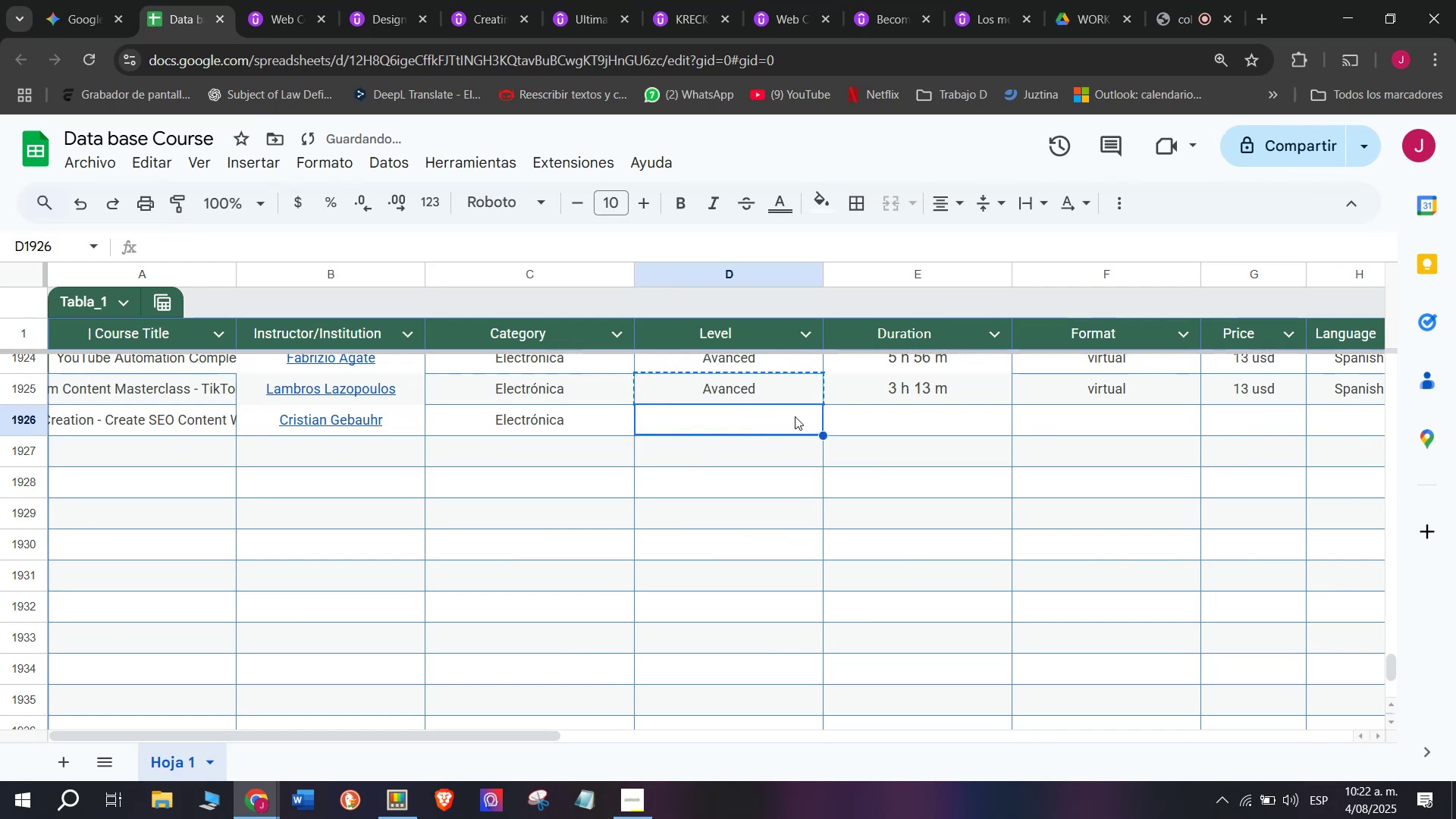 
key(Z)
 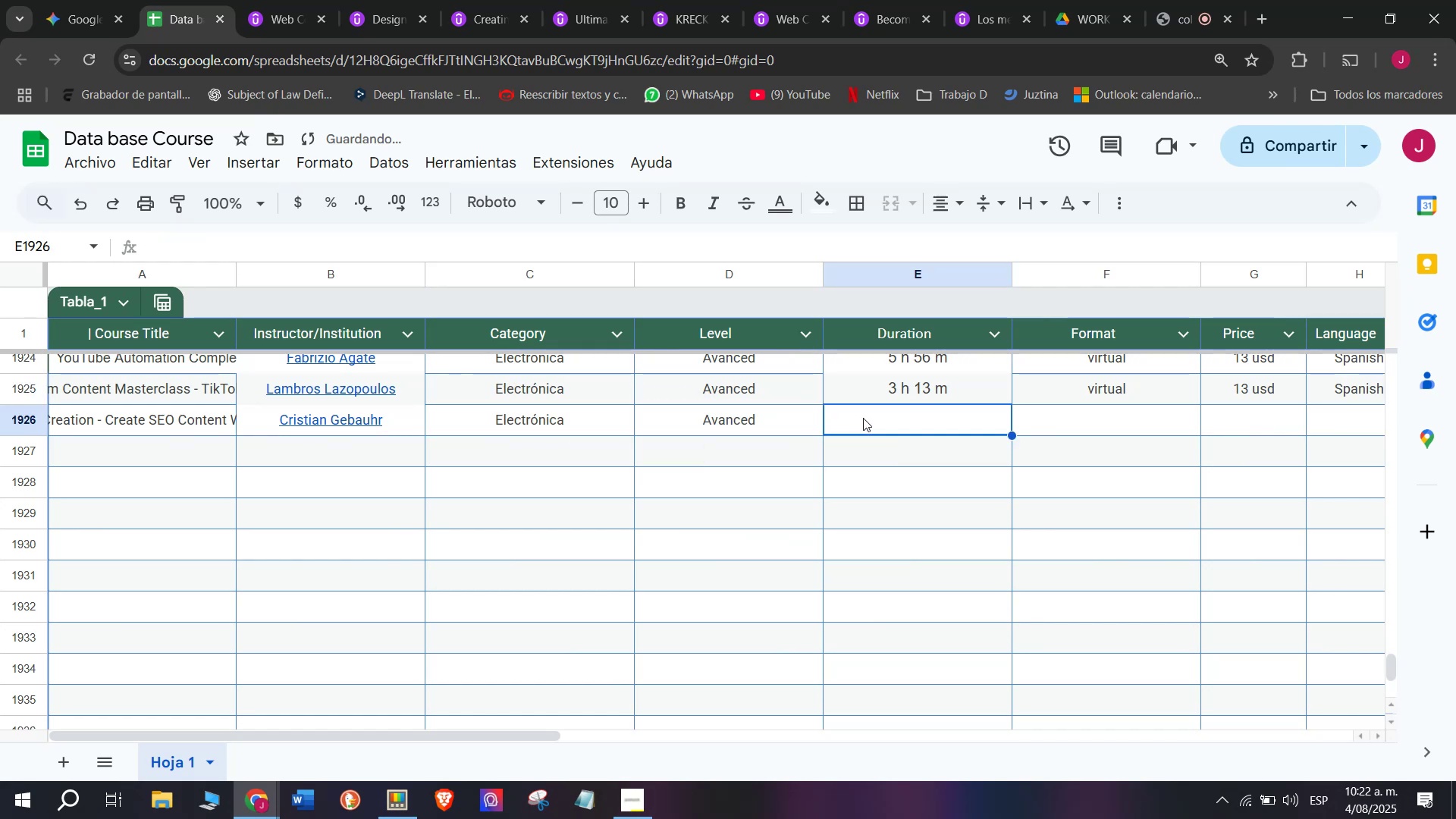 
key(Control+V)
 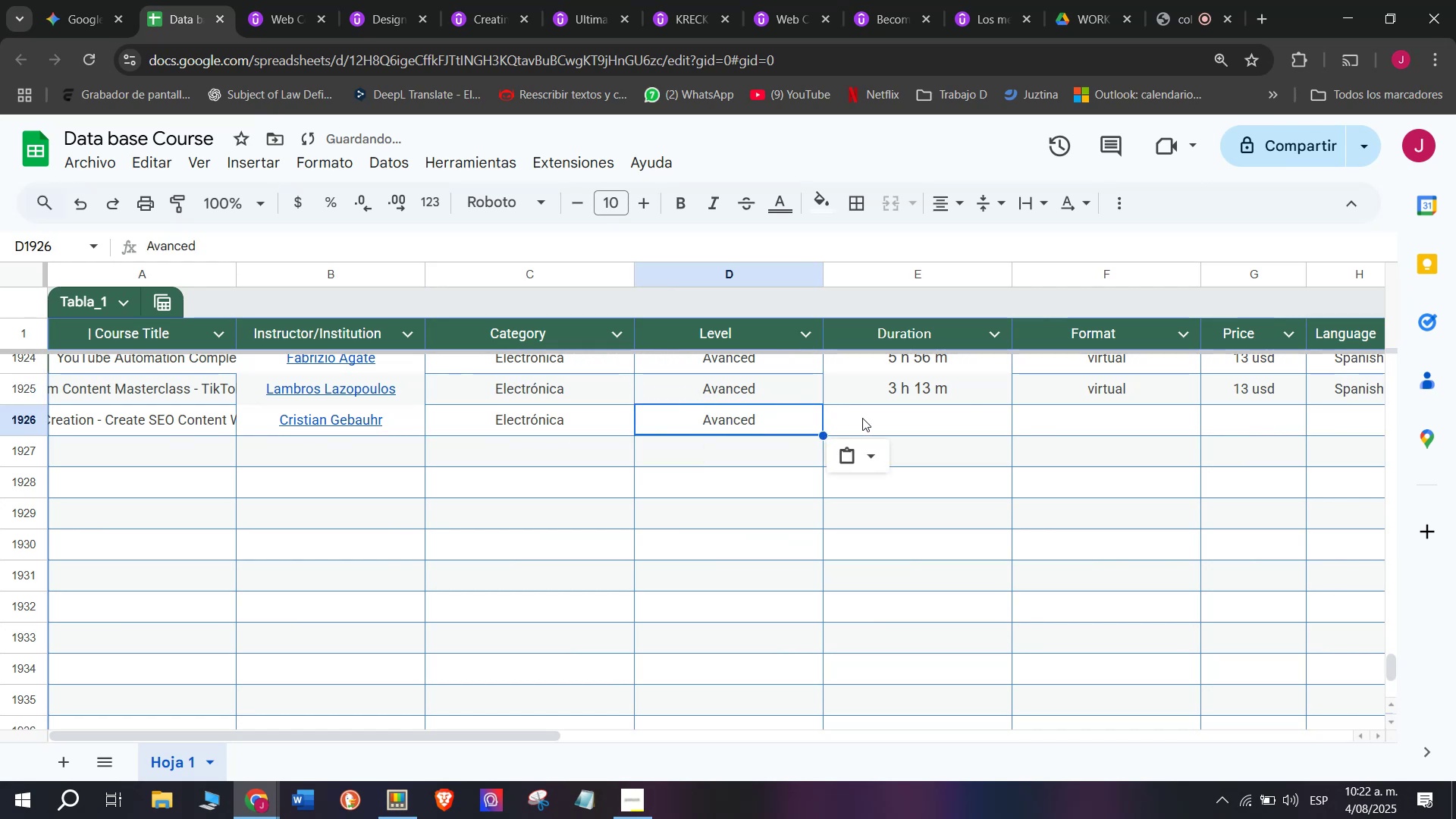 
triple_click([862, 418])
 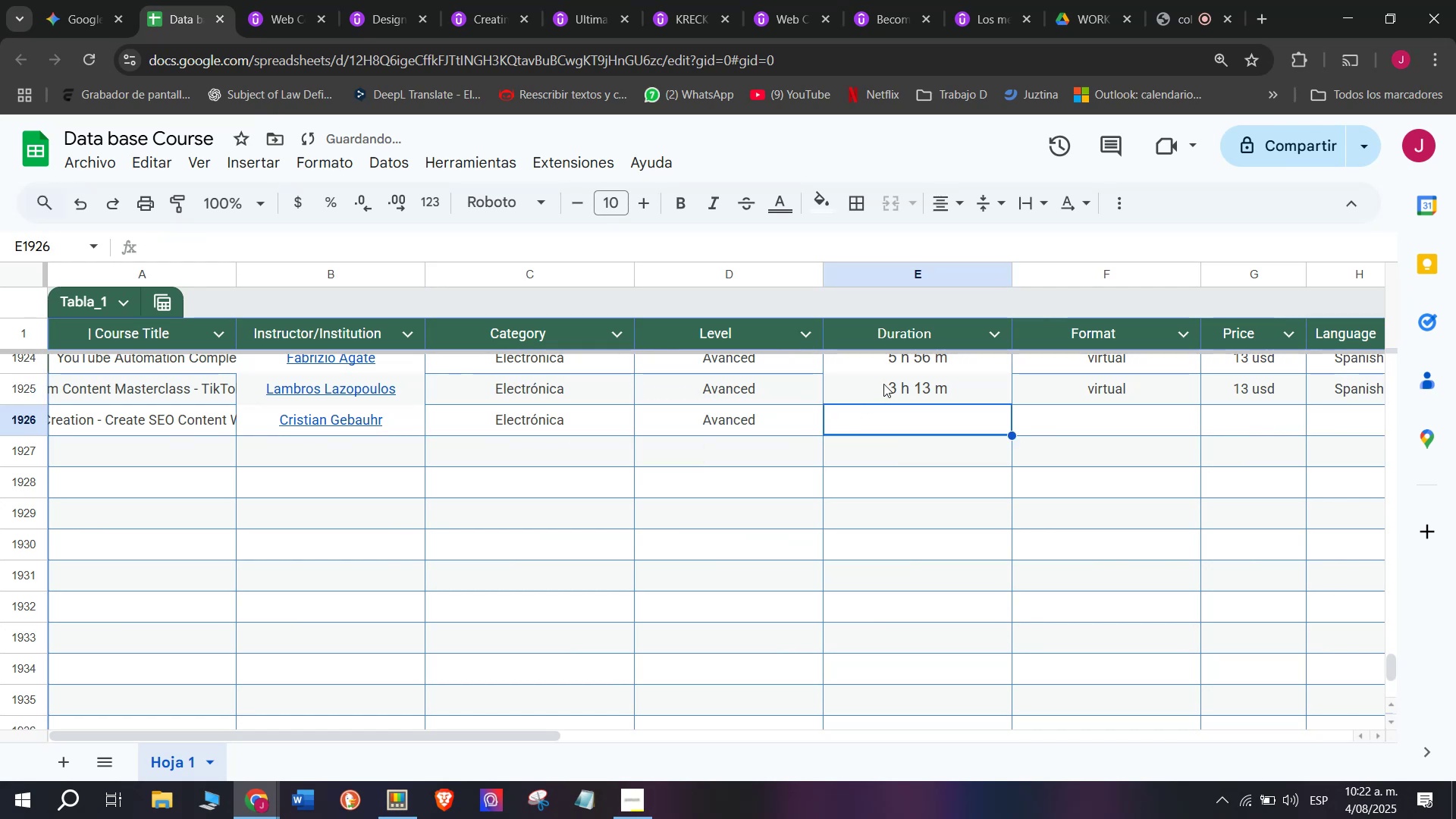 
triple_click([883, 384])
 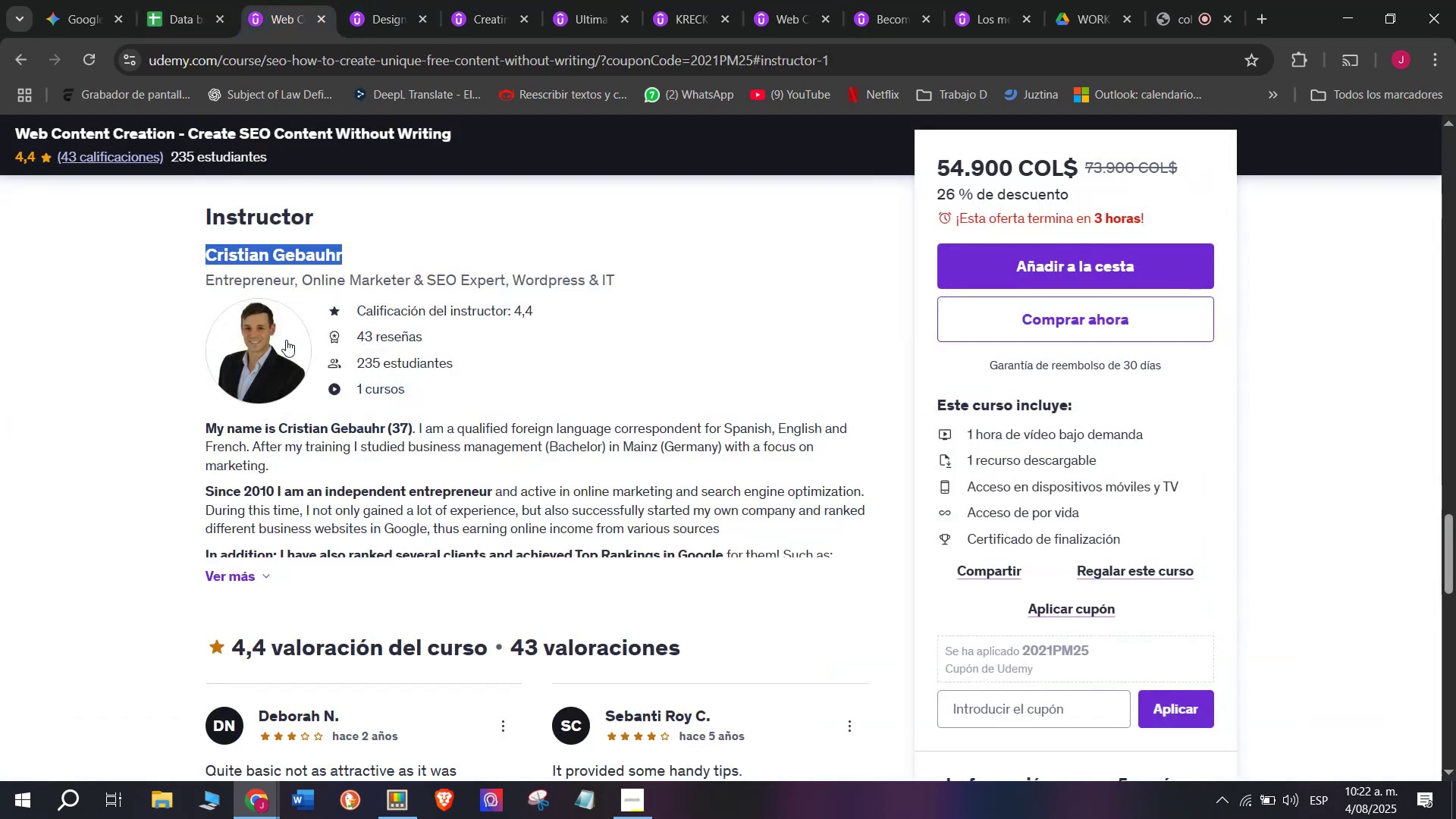 
scroll: coordinate [372, 520], scroll_direction: up, amount: 10.0
 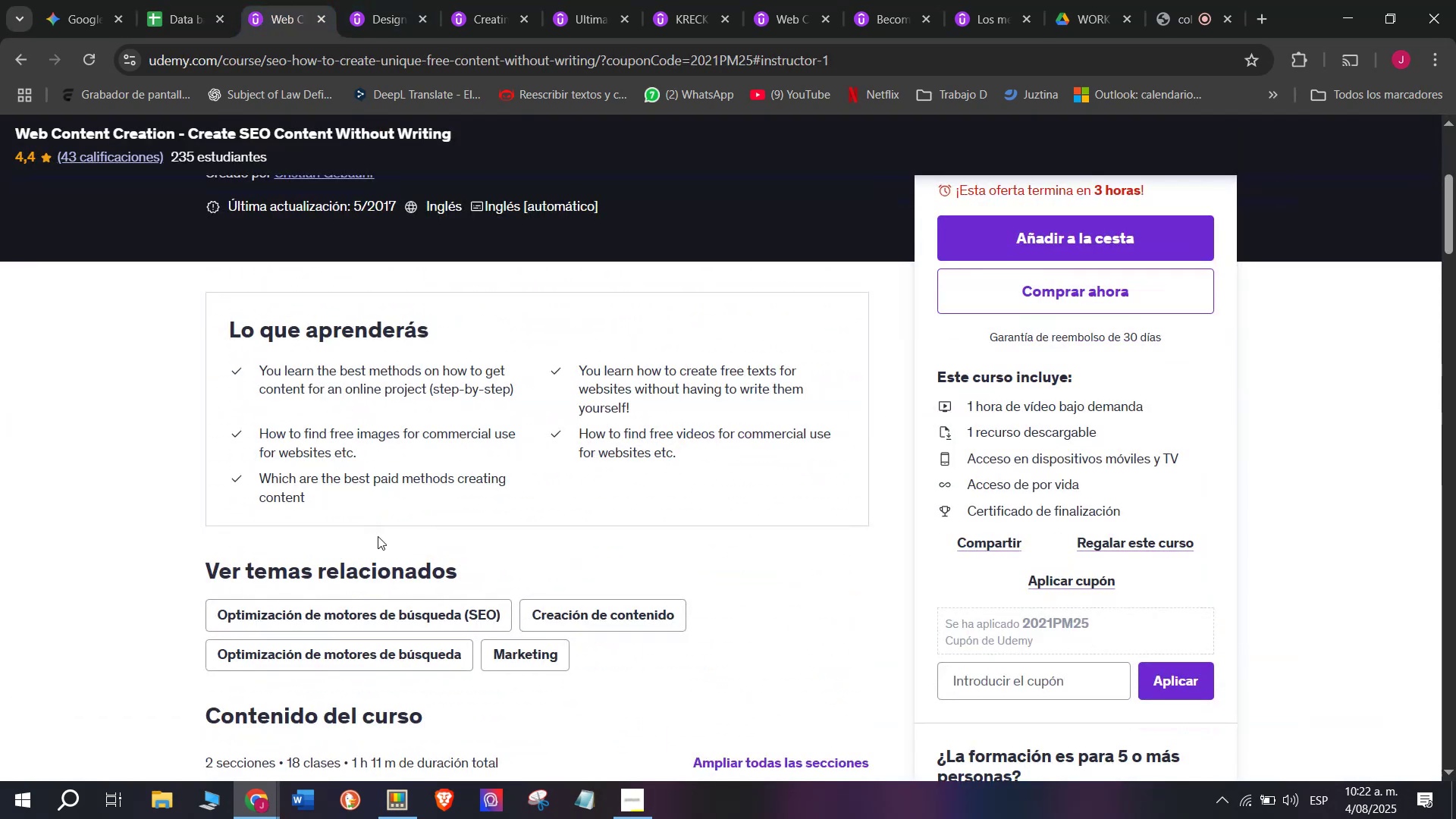 
scroll: coordinate [384, 616], scroll_direction: down, amount: 1.0
 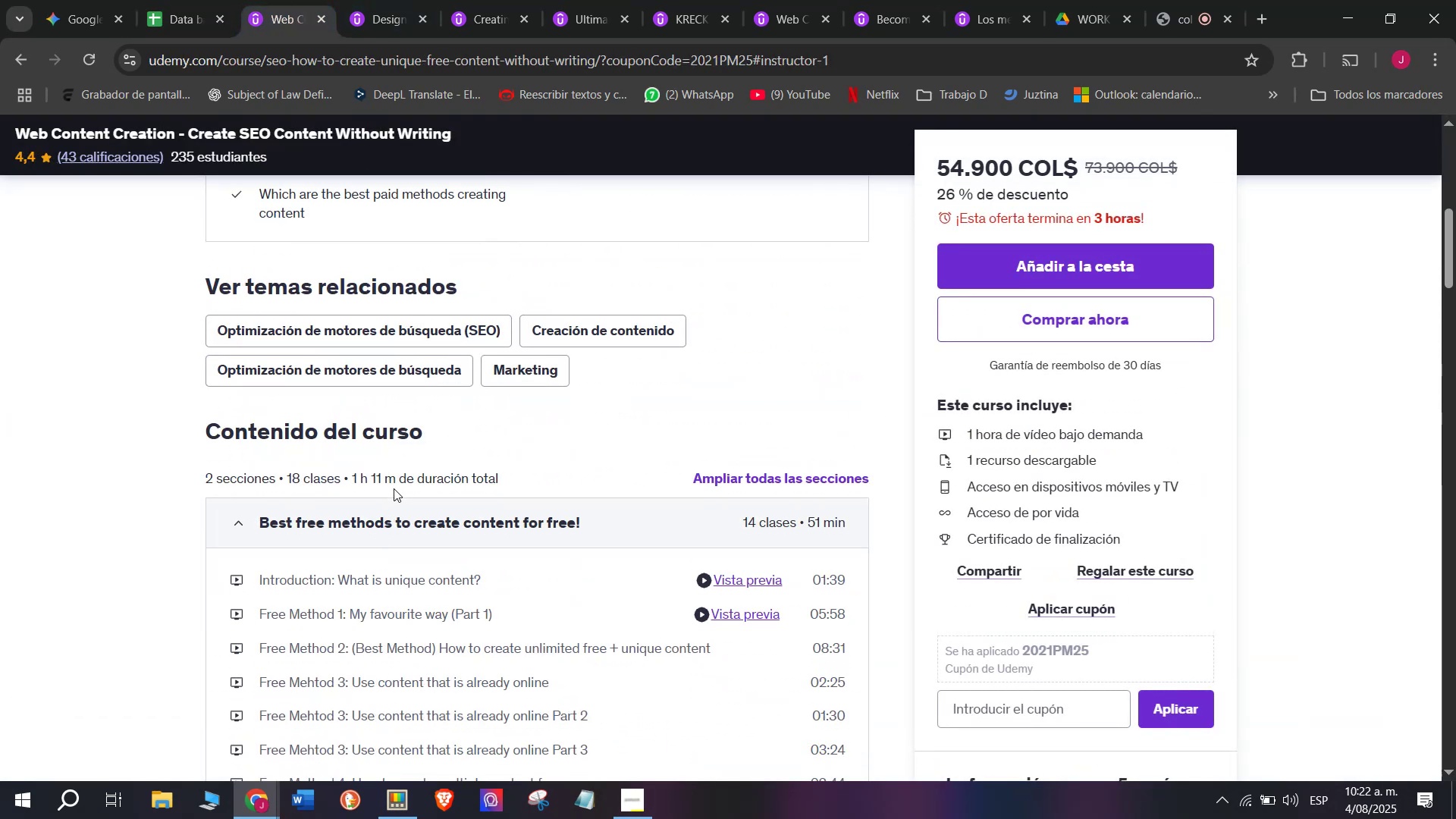 
left_click_drag(start_coordinate=[394, 484], to_coordinate=[351, 486])
 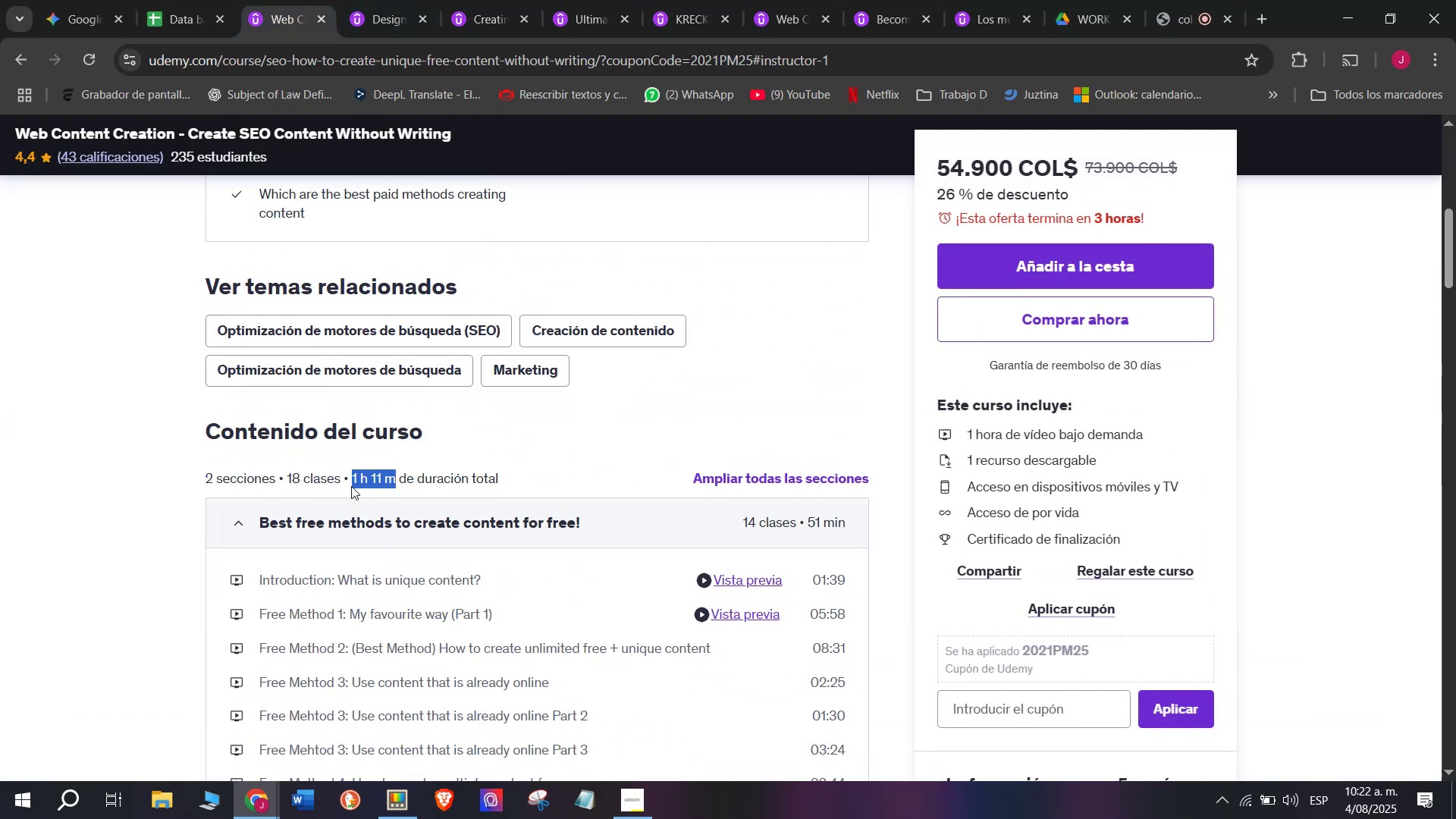 
key(Break)
 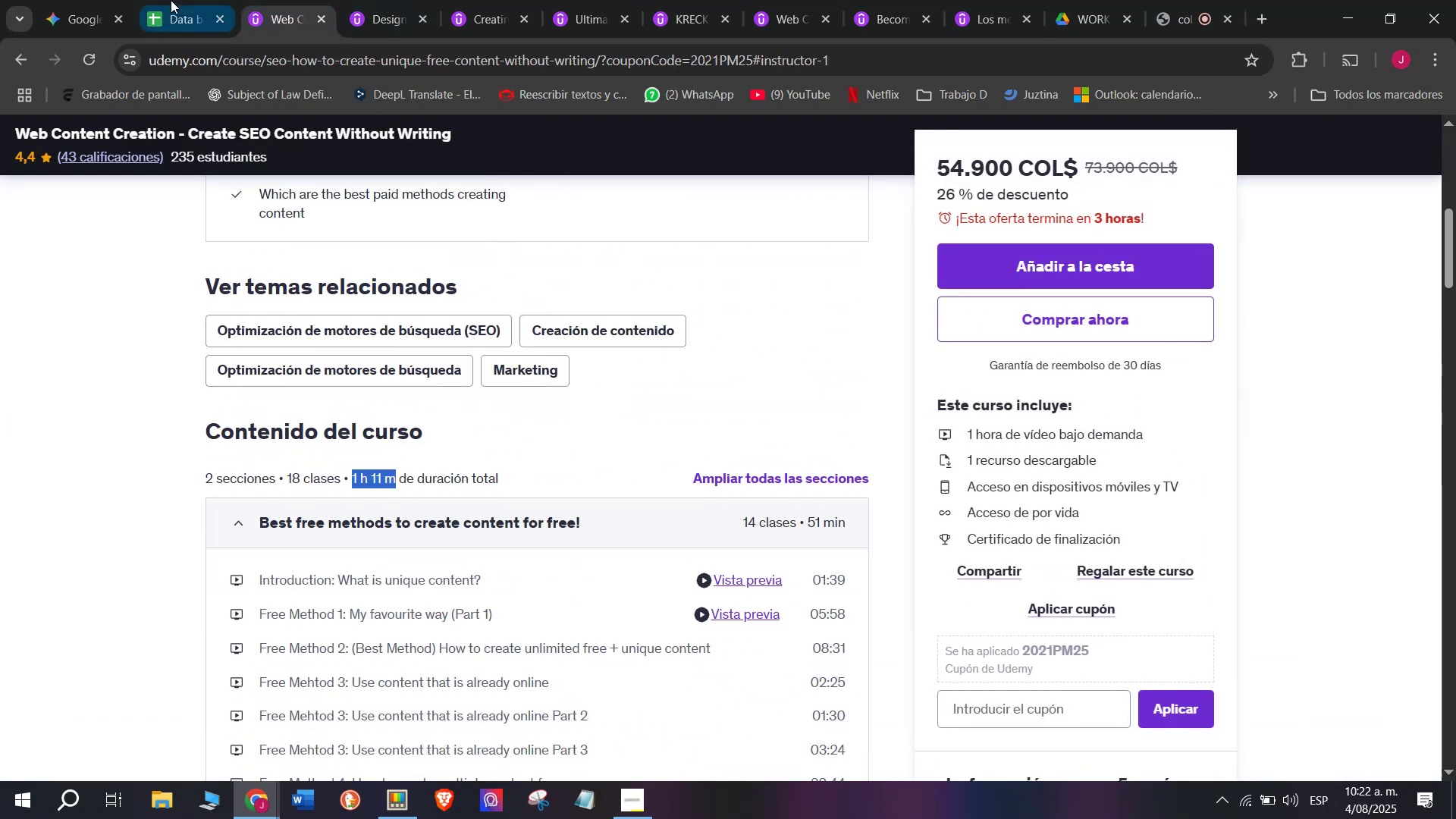 
key(Control+ControlLeft)
 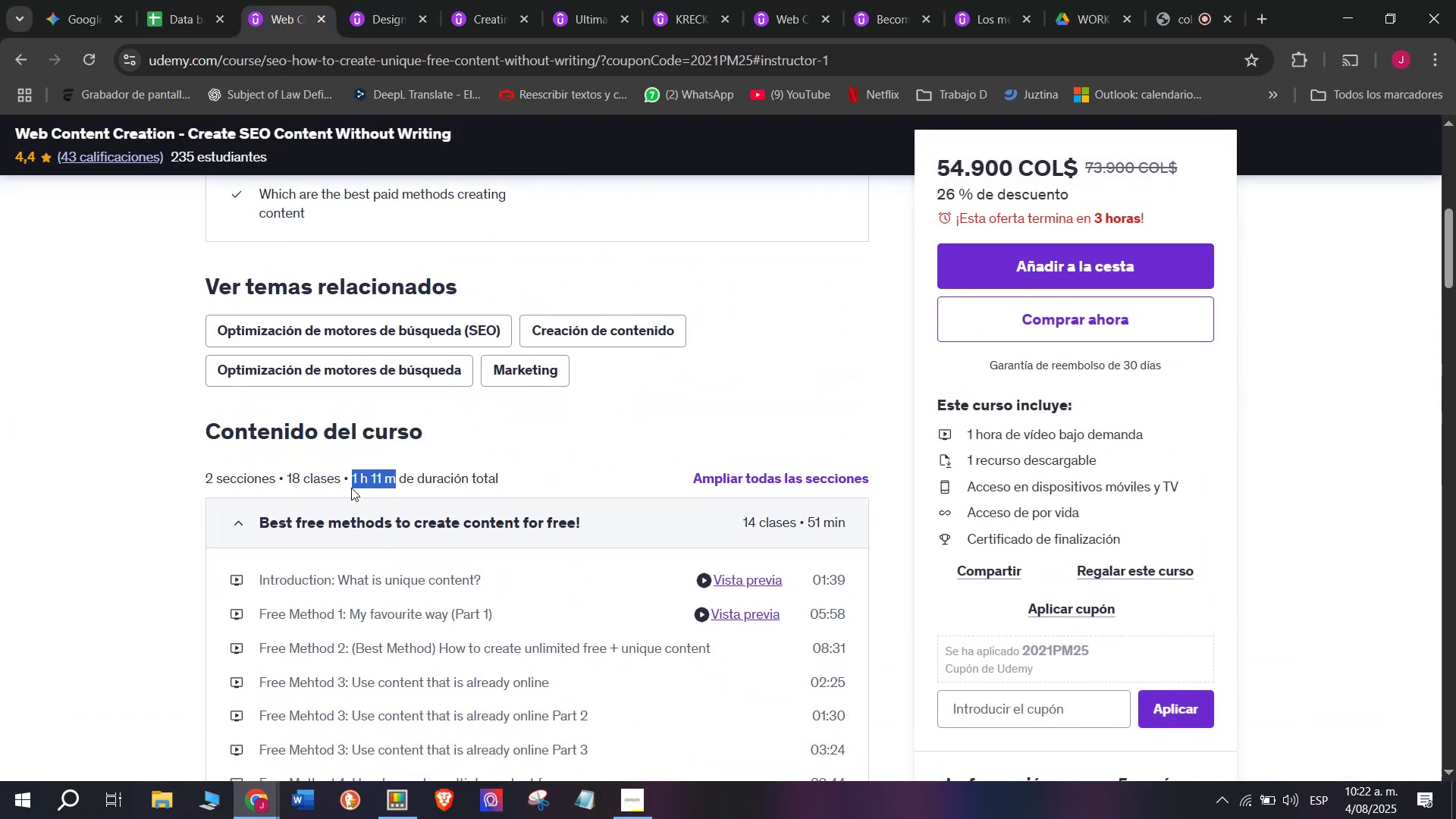 
key(Control+C)
 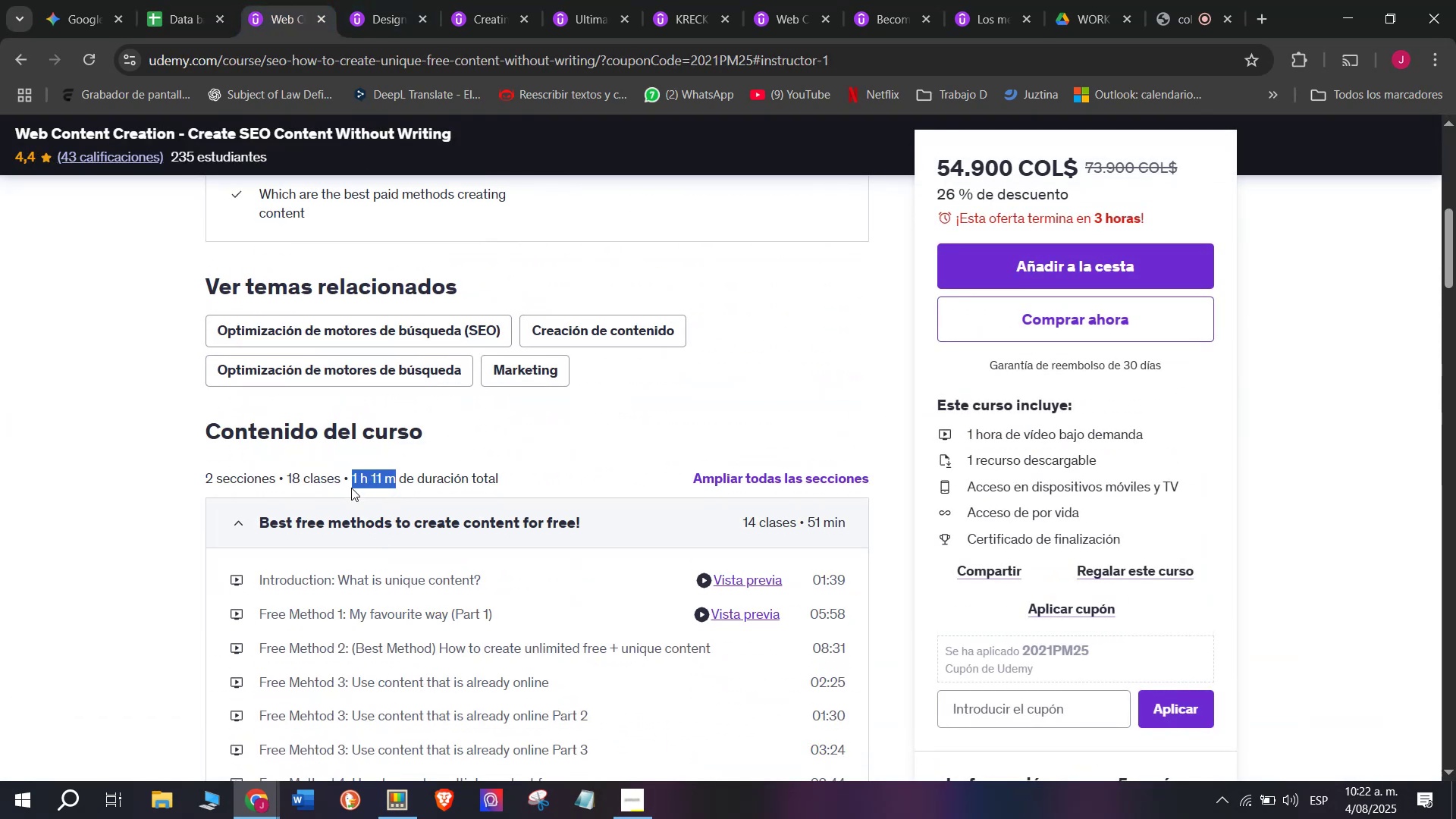 
key(Control+ControlLeft)
 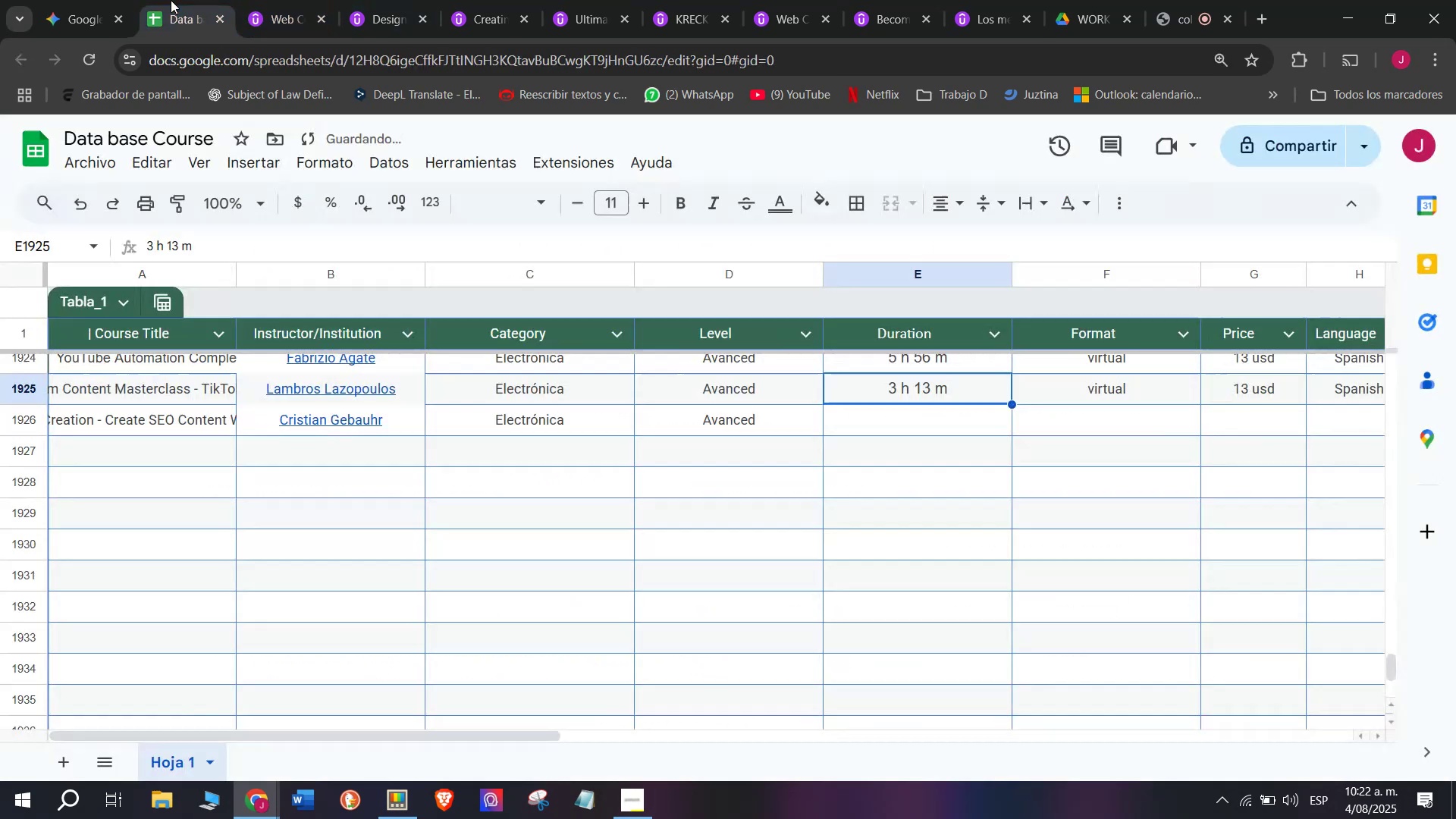 
key(Break)
 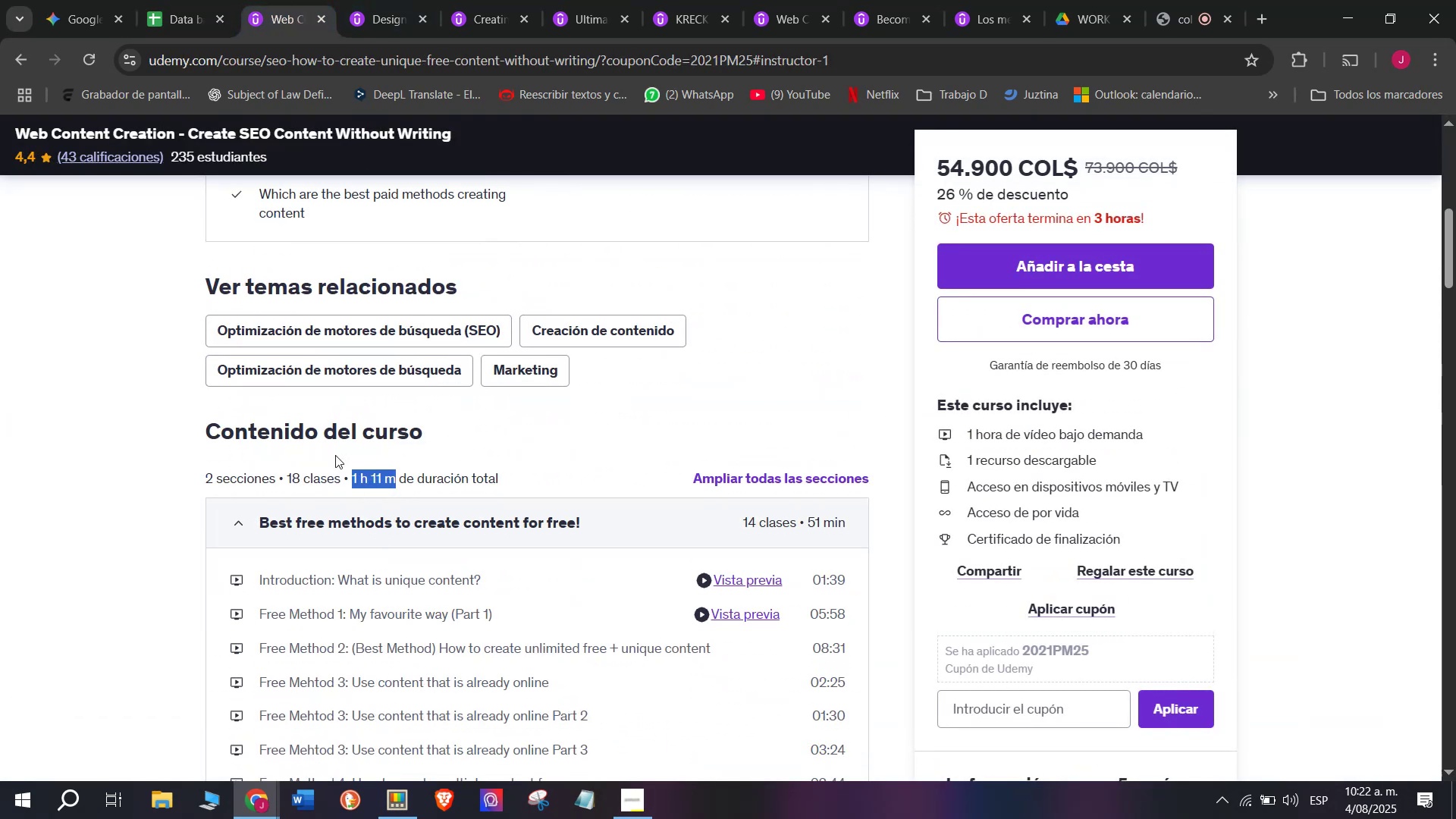 
key(Control+C)
 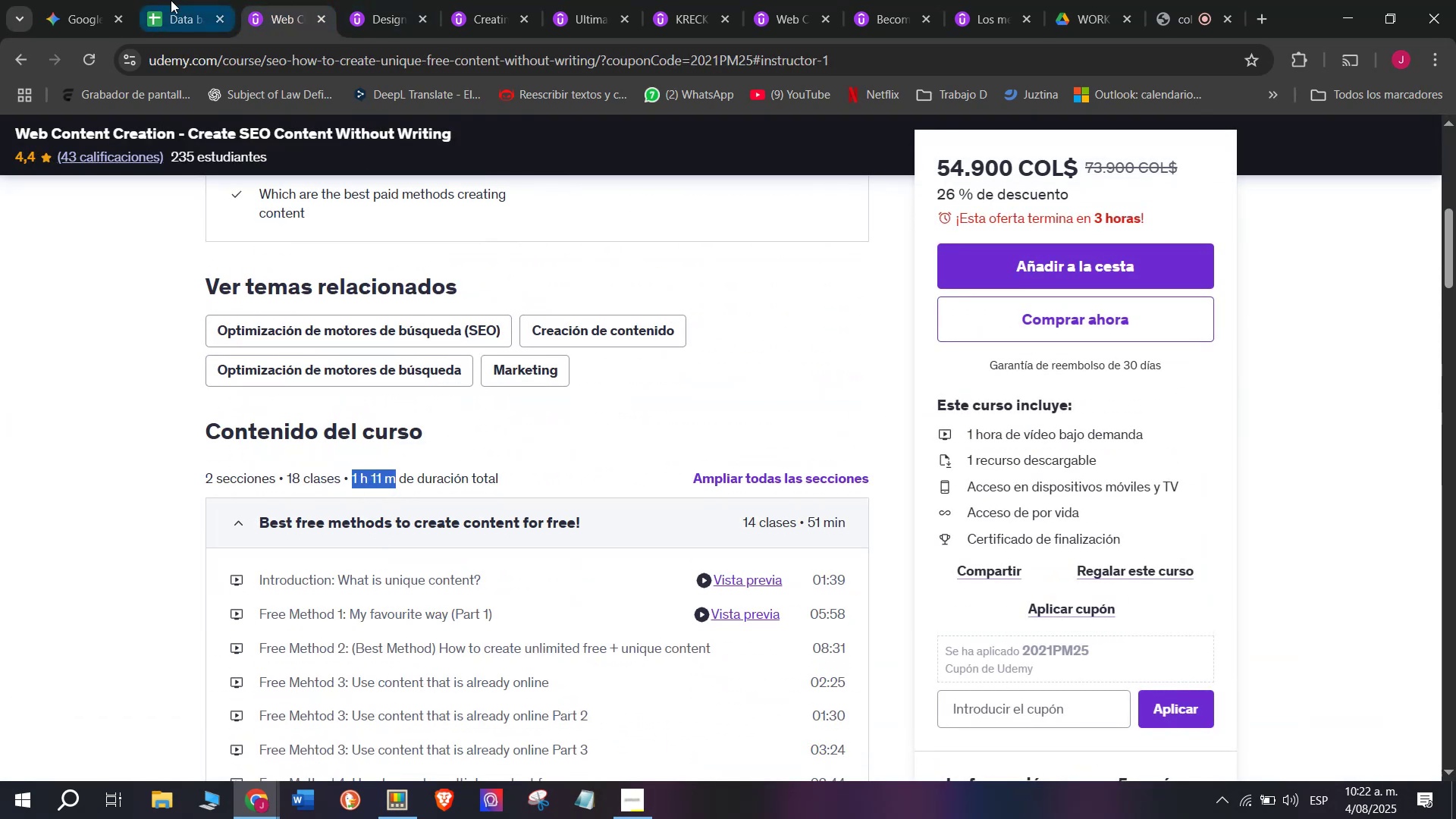 
left_click([171, 0])
 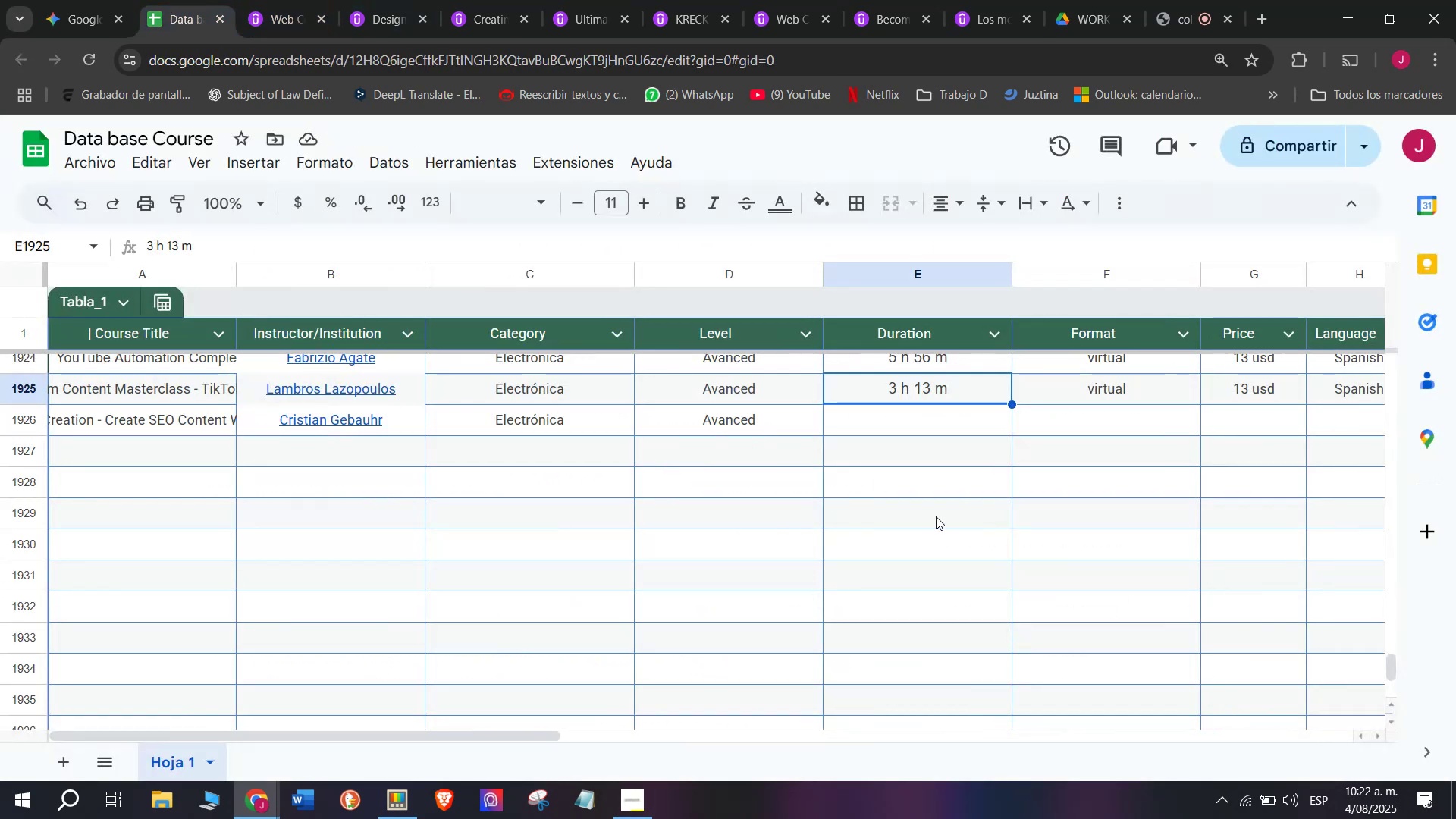 
key(Z)
 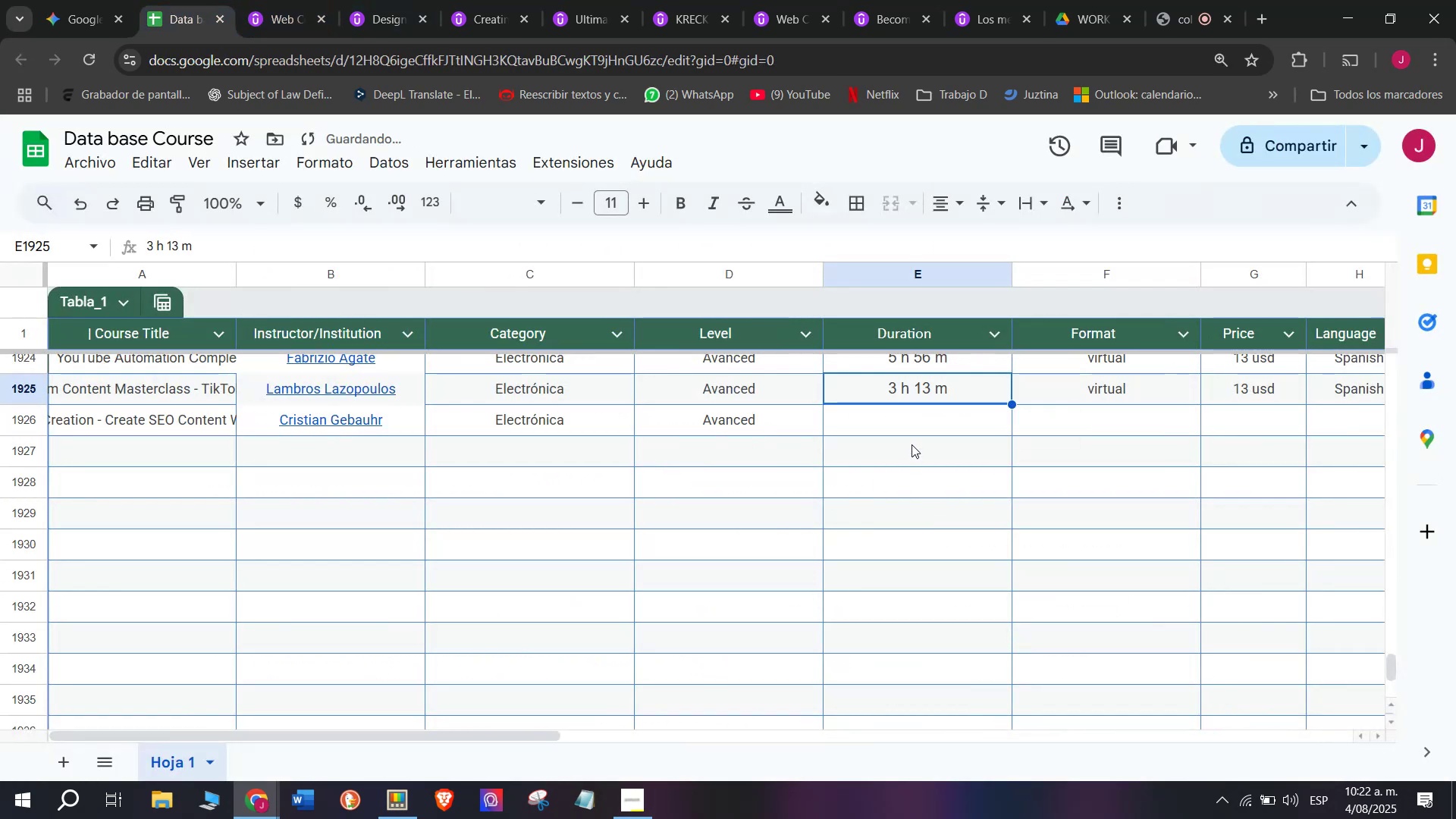 
key(Control+ControlLeft)
 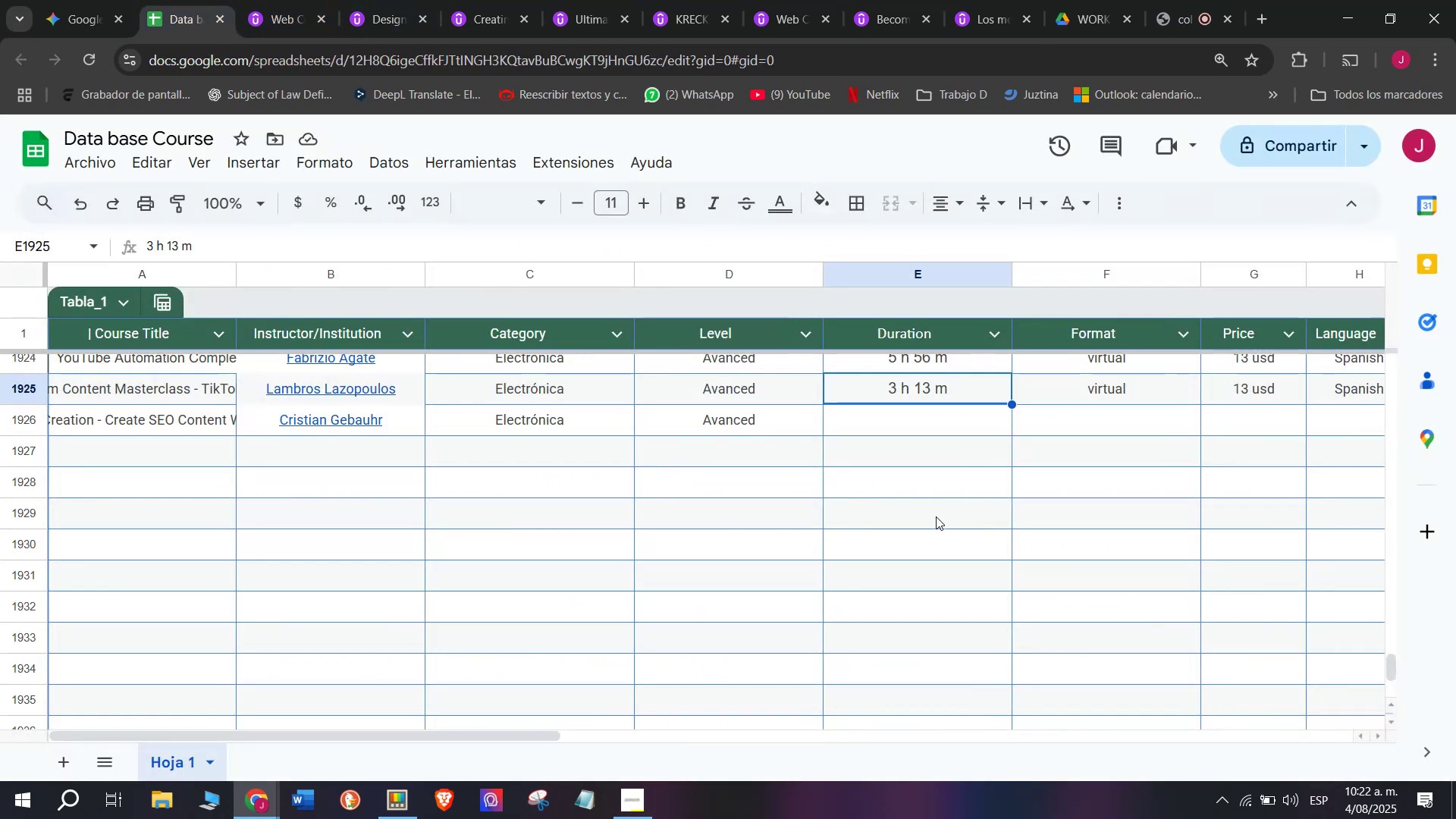 
key(Control+V)
 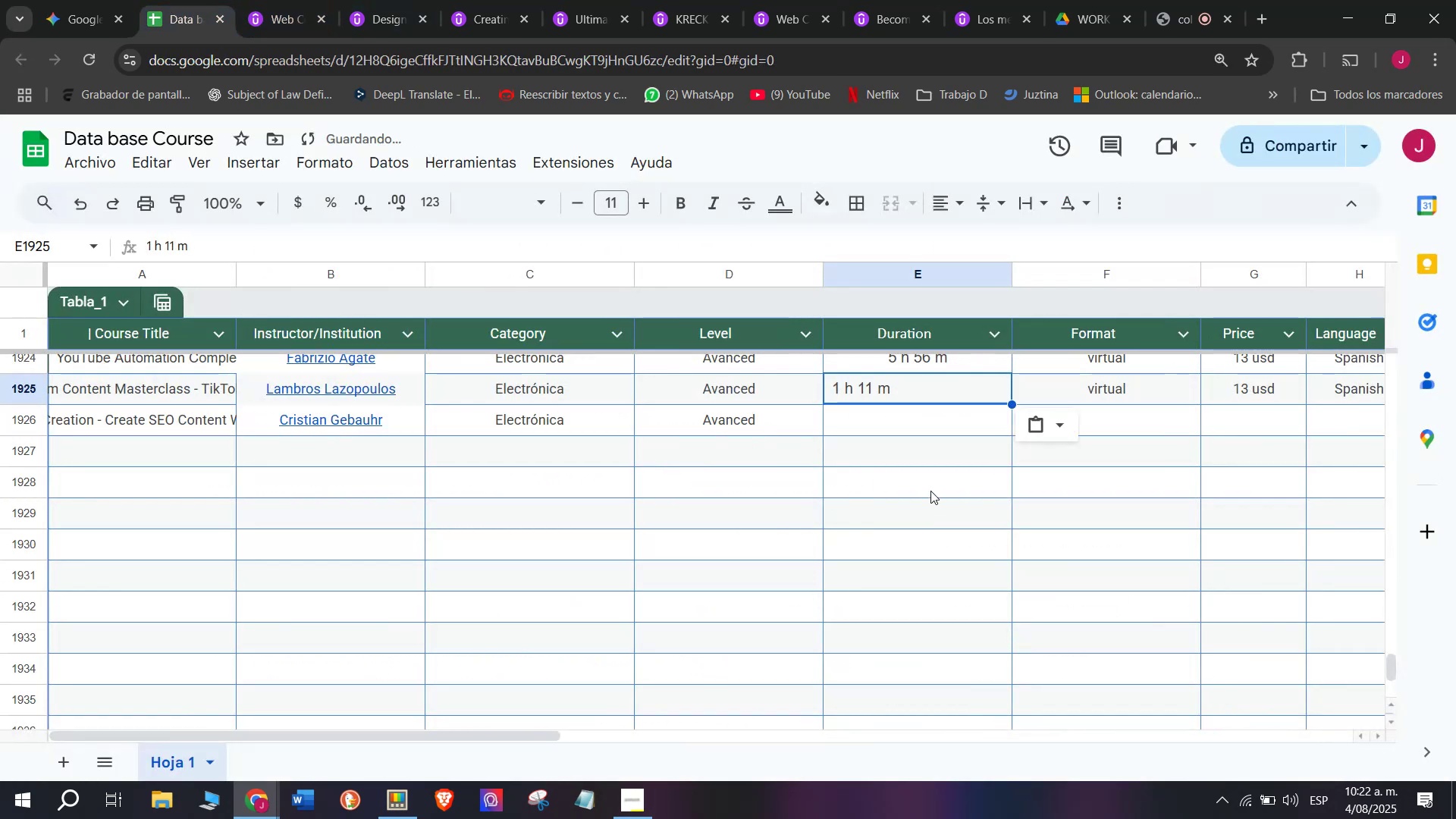 
key(Control+Shift+ControlLeft)
 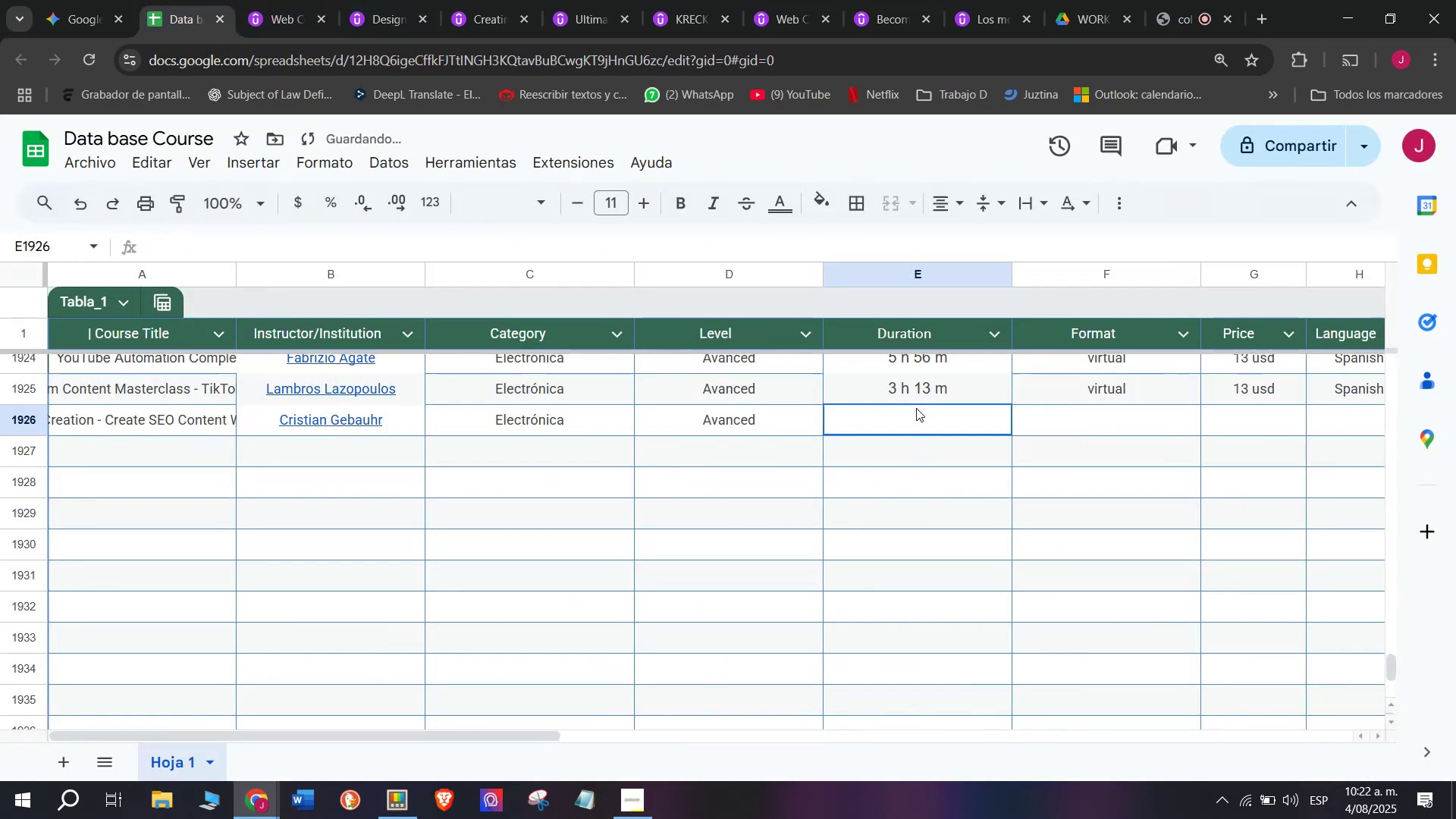 
key(Shift+ShiftLeft)
 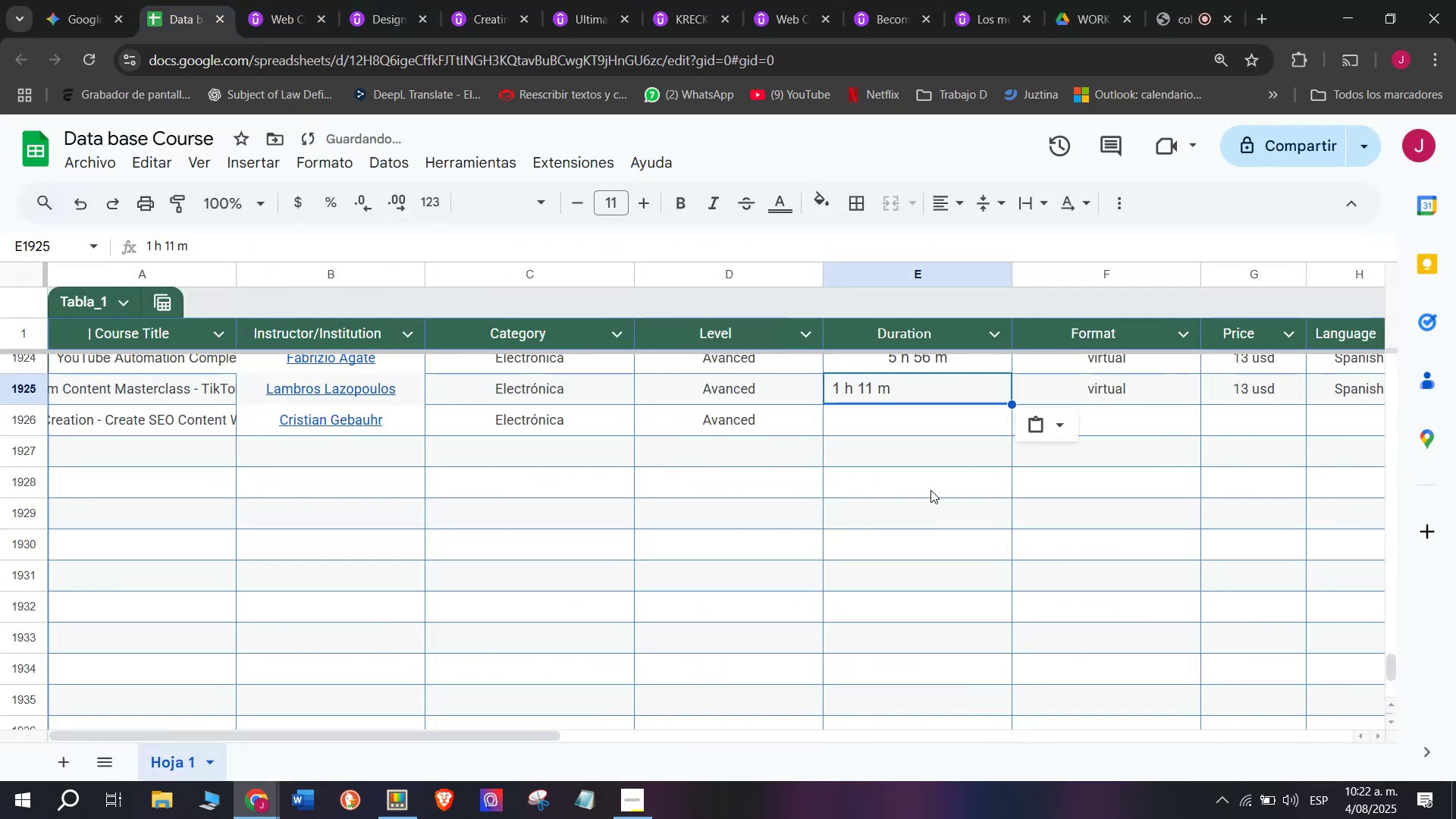 
key(Control+Shift+Z)
 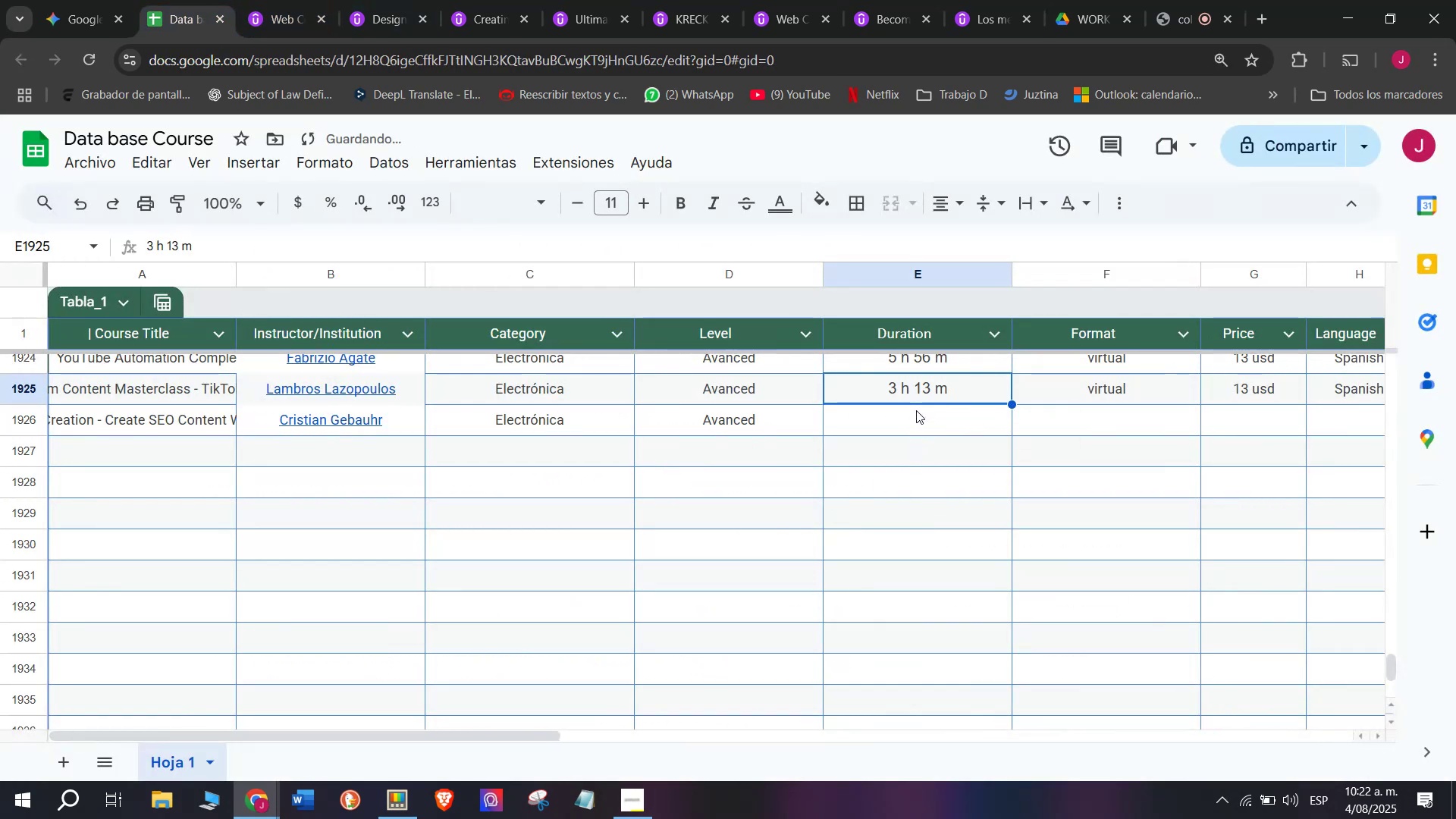 
key(Control+ControlLeft)
 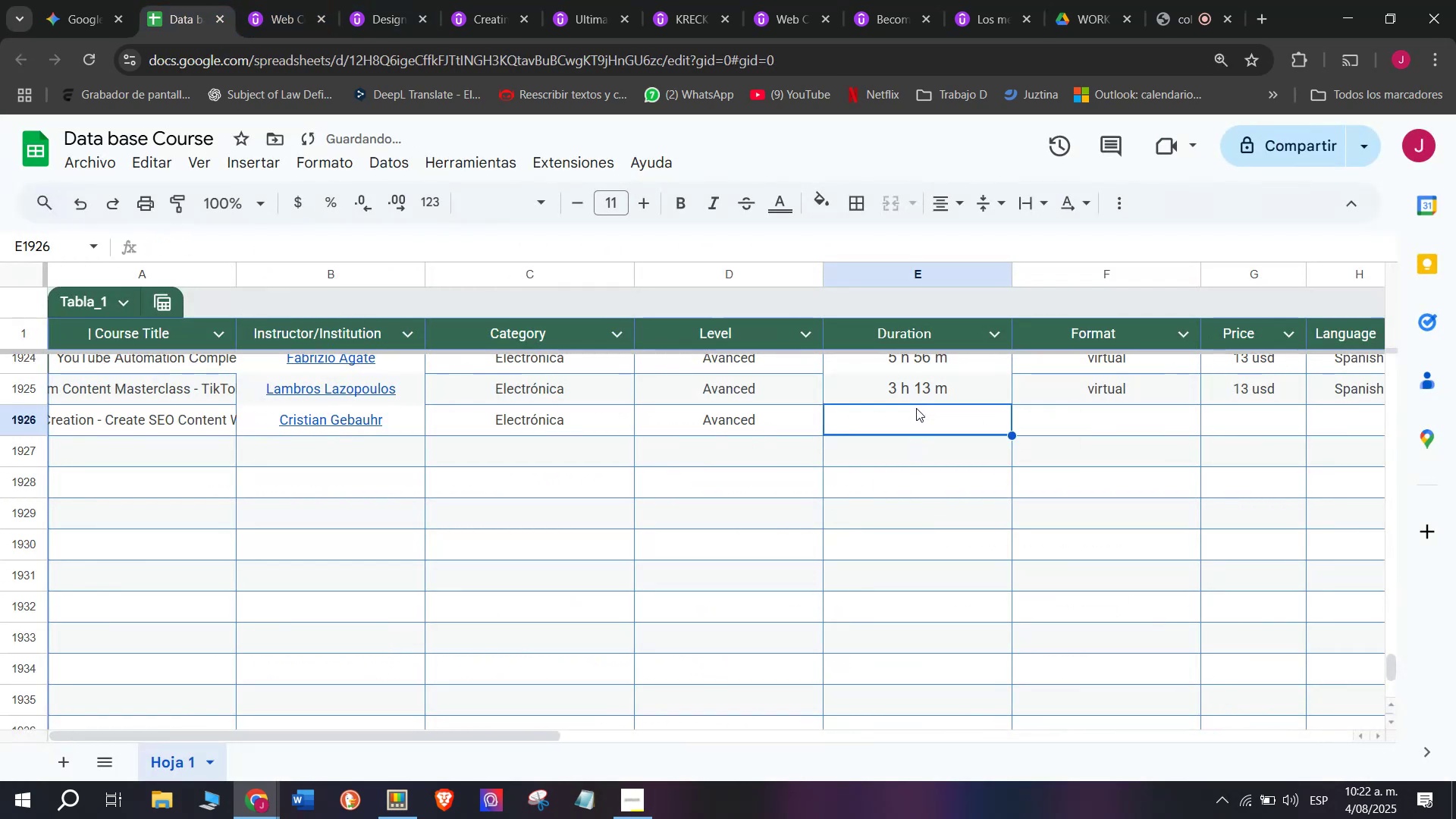 
key(Z)
 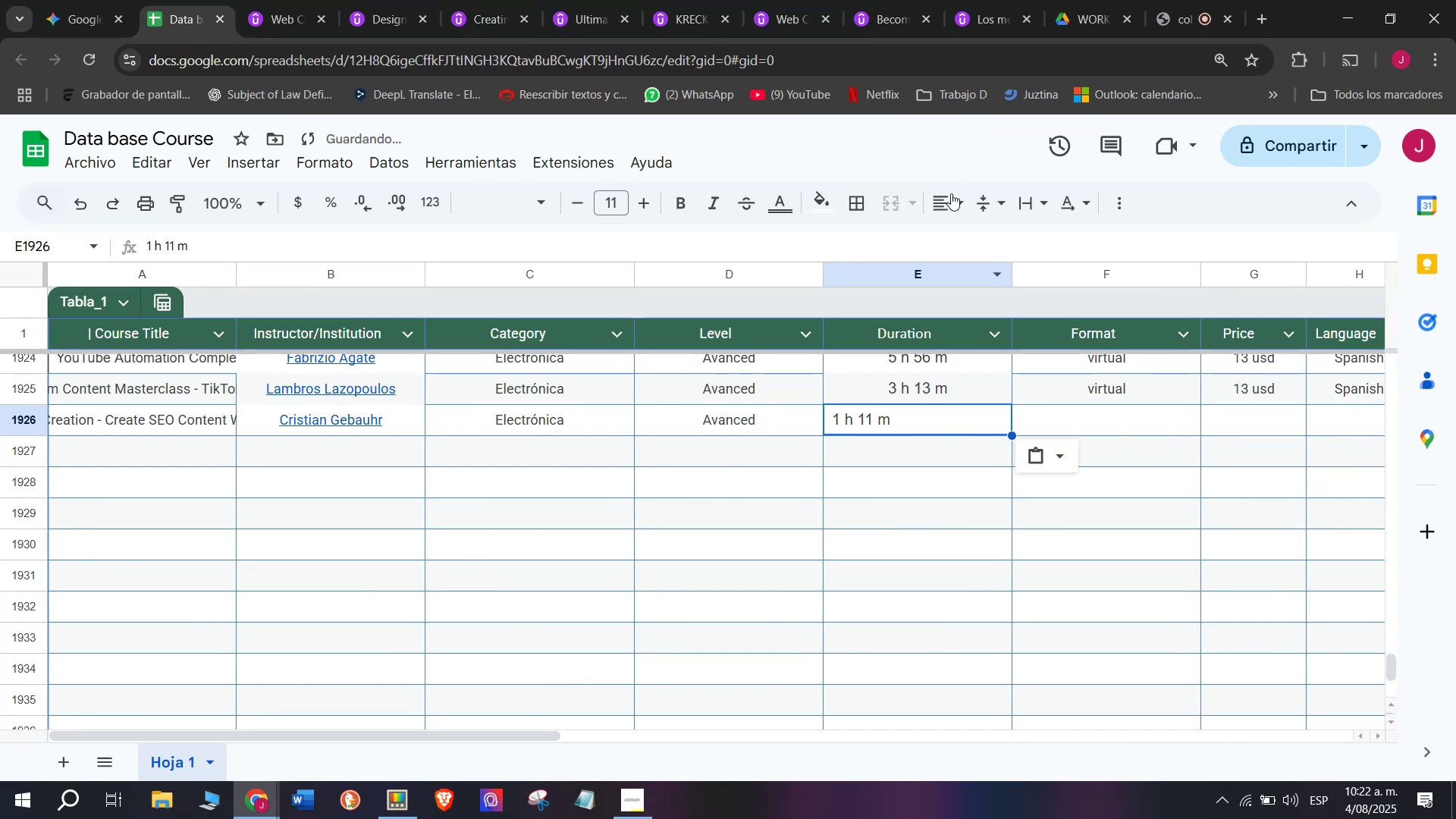 
key(Control+V)
 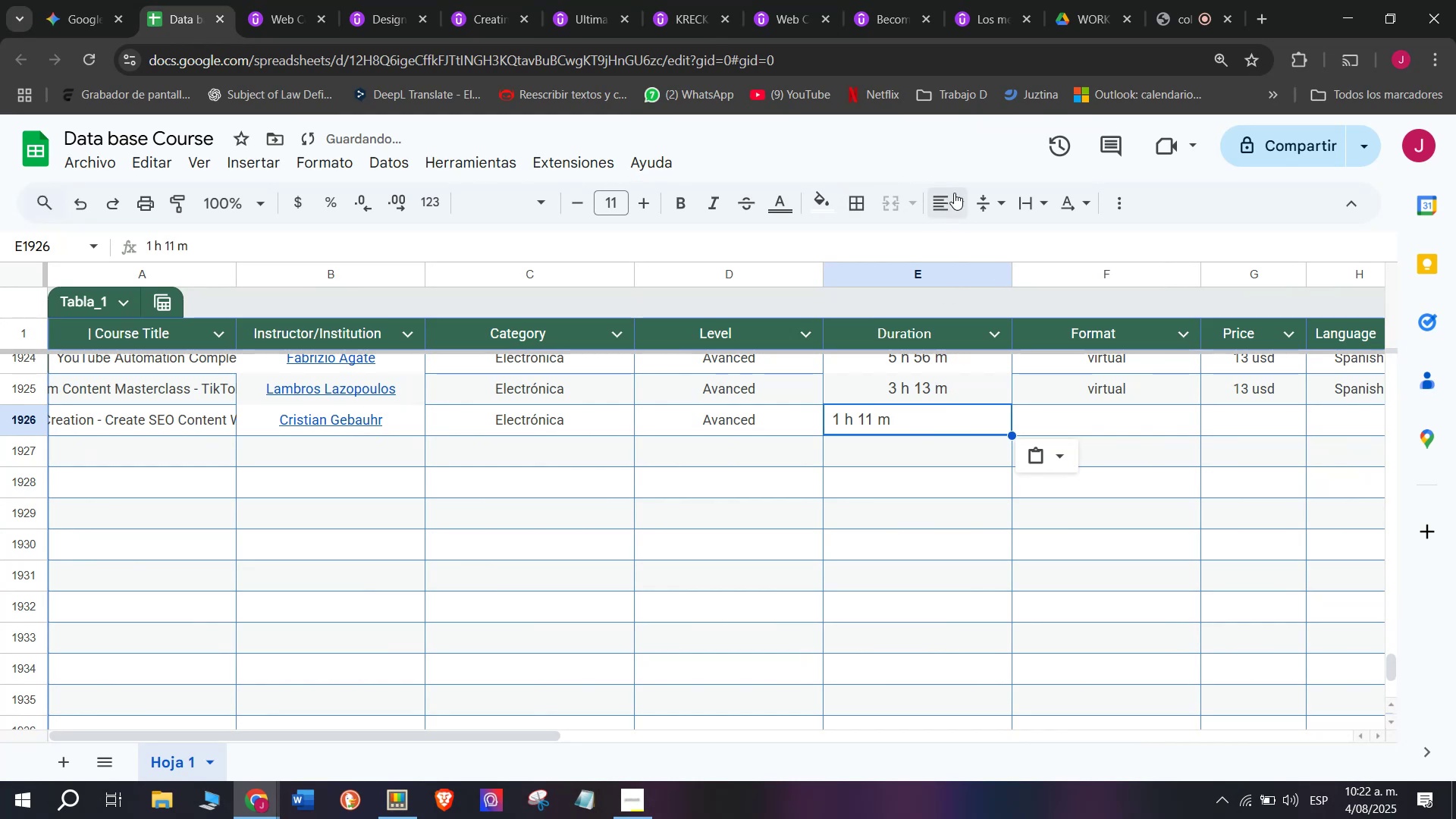 
left_click([958, 194])
 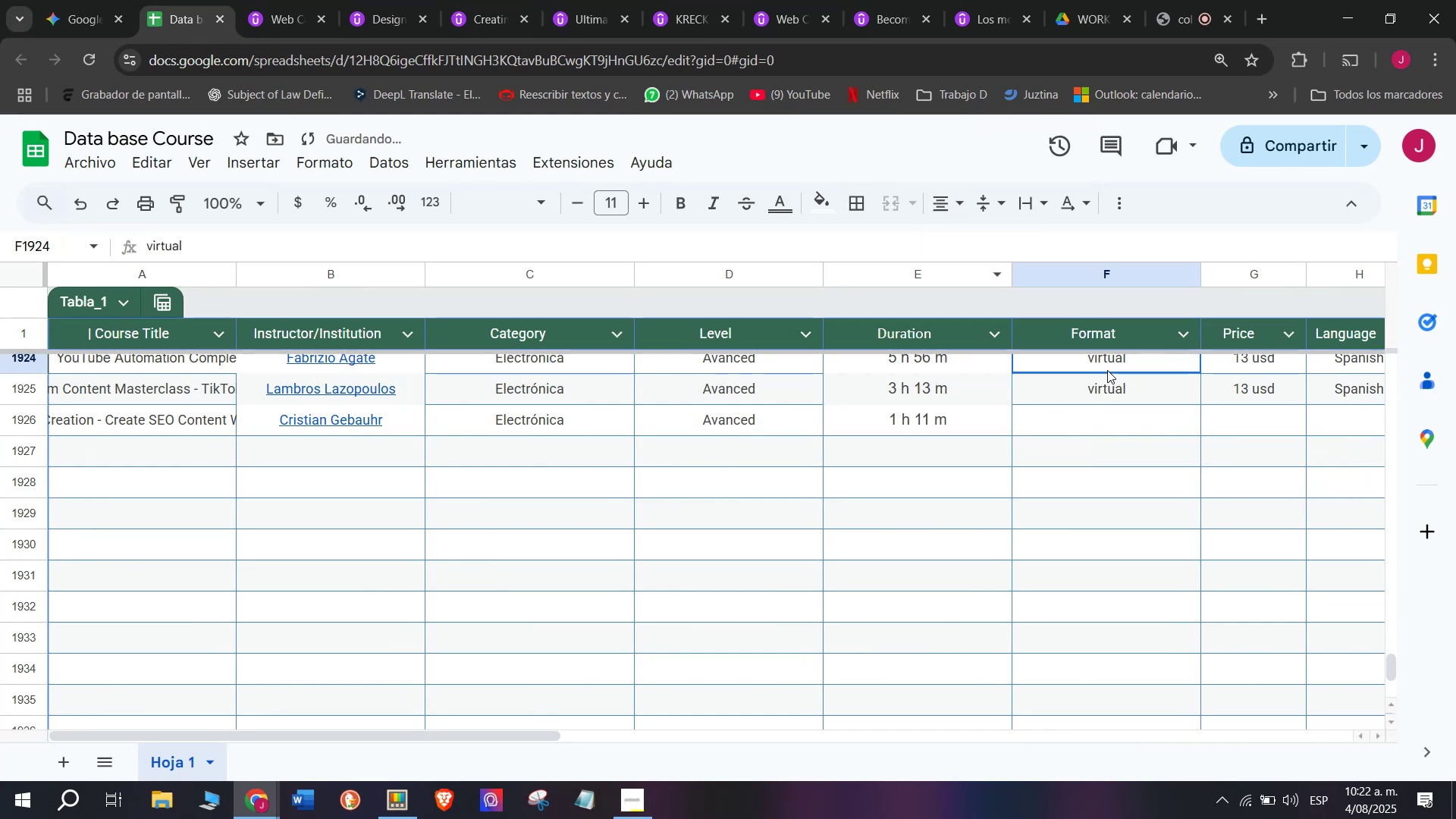 
double_click([1124, 397])
 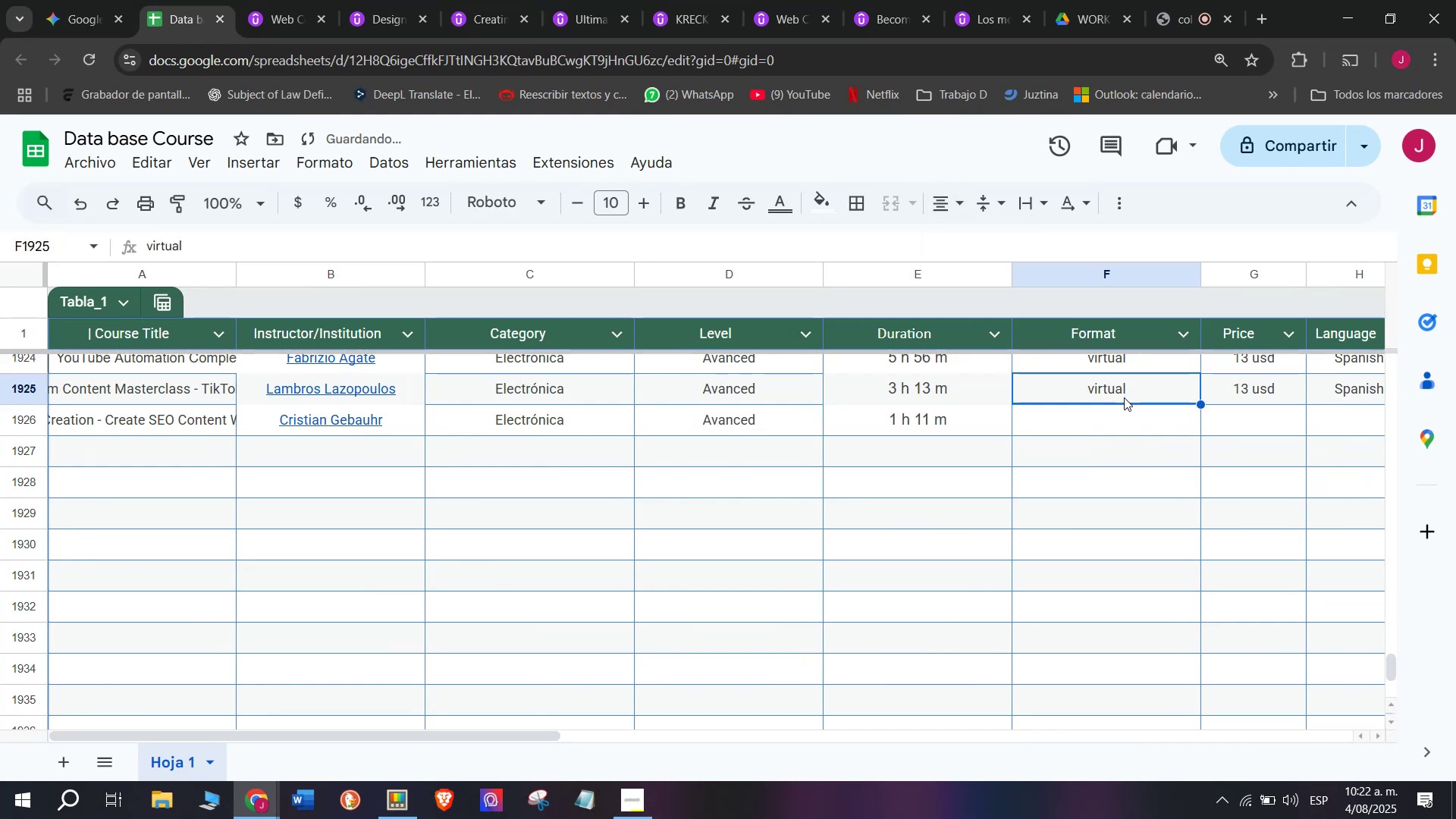 
key(Control+ControlLeft)
 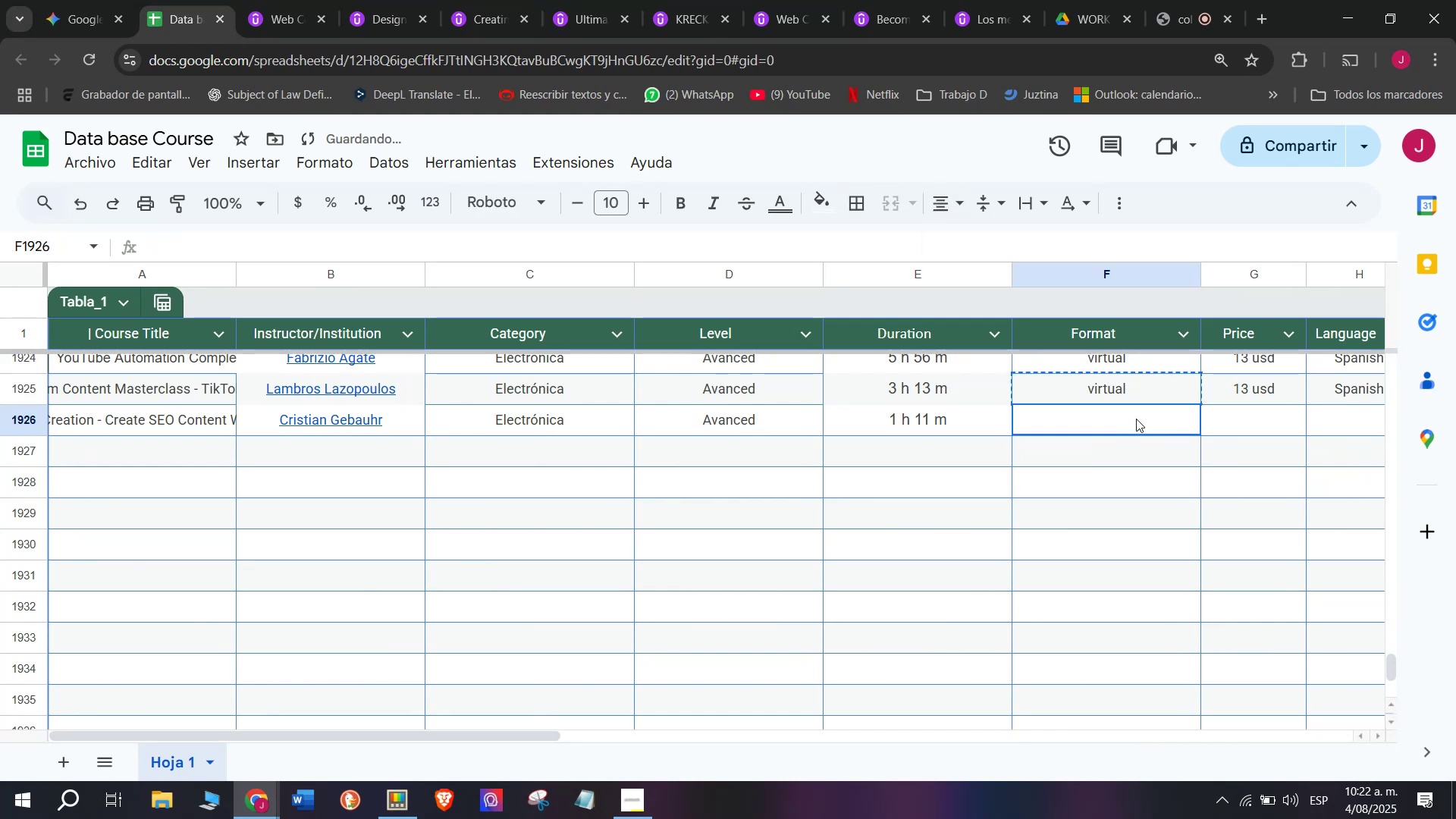 
key(Break)
 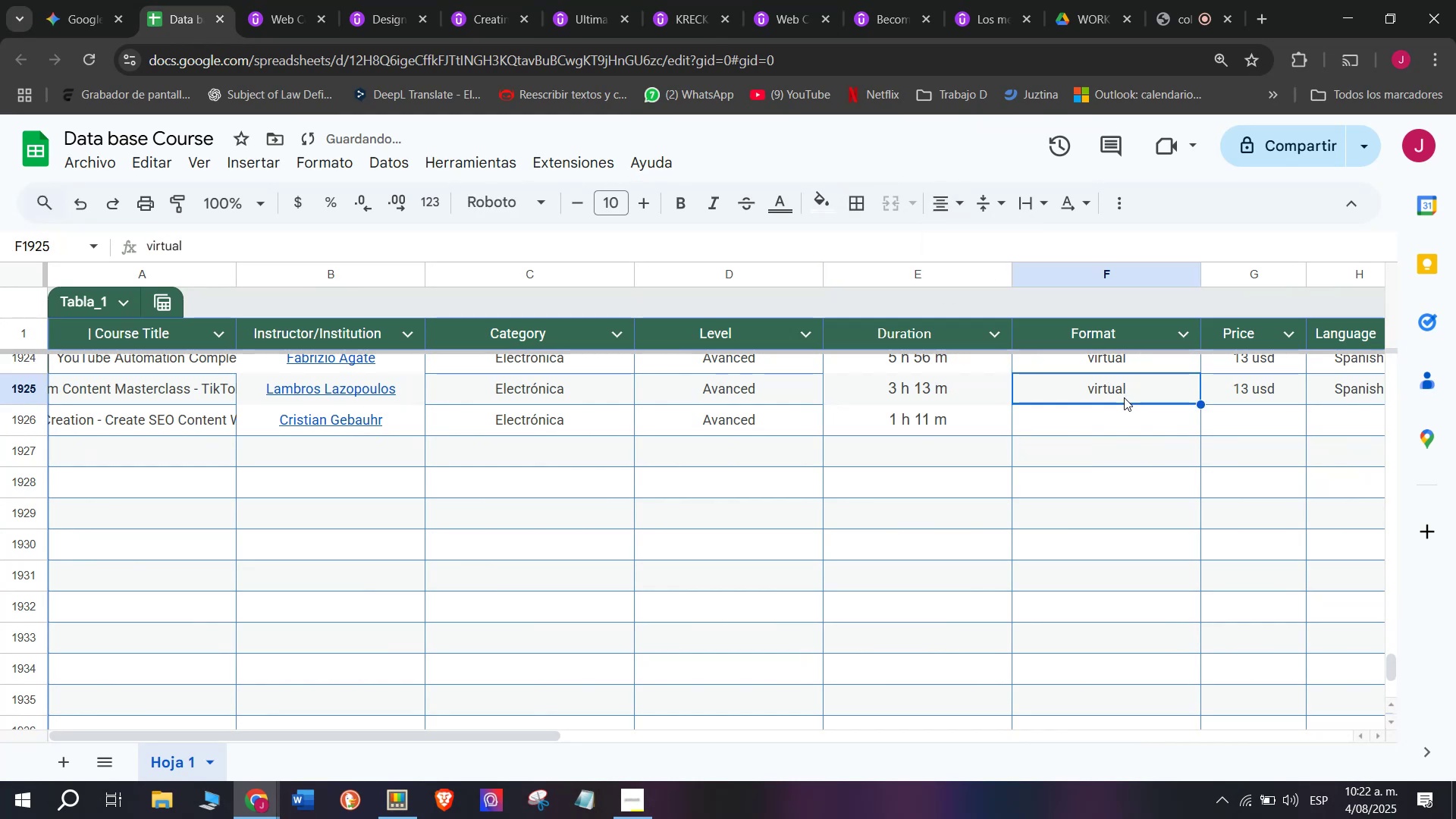 
key(Control+C)
 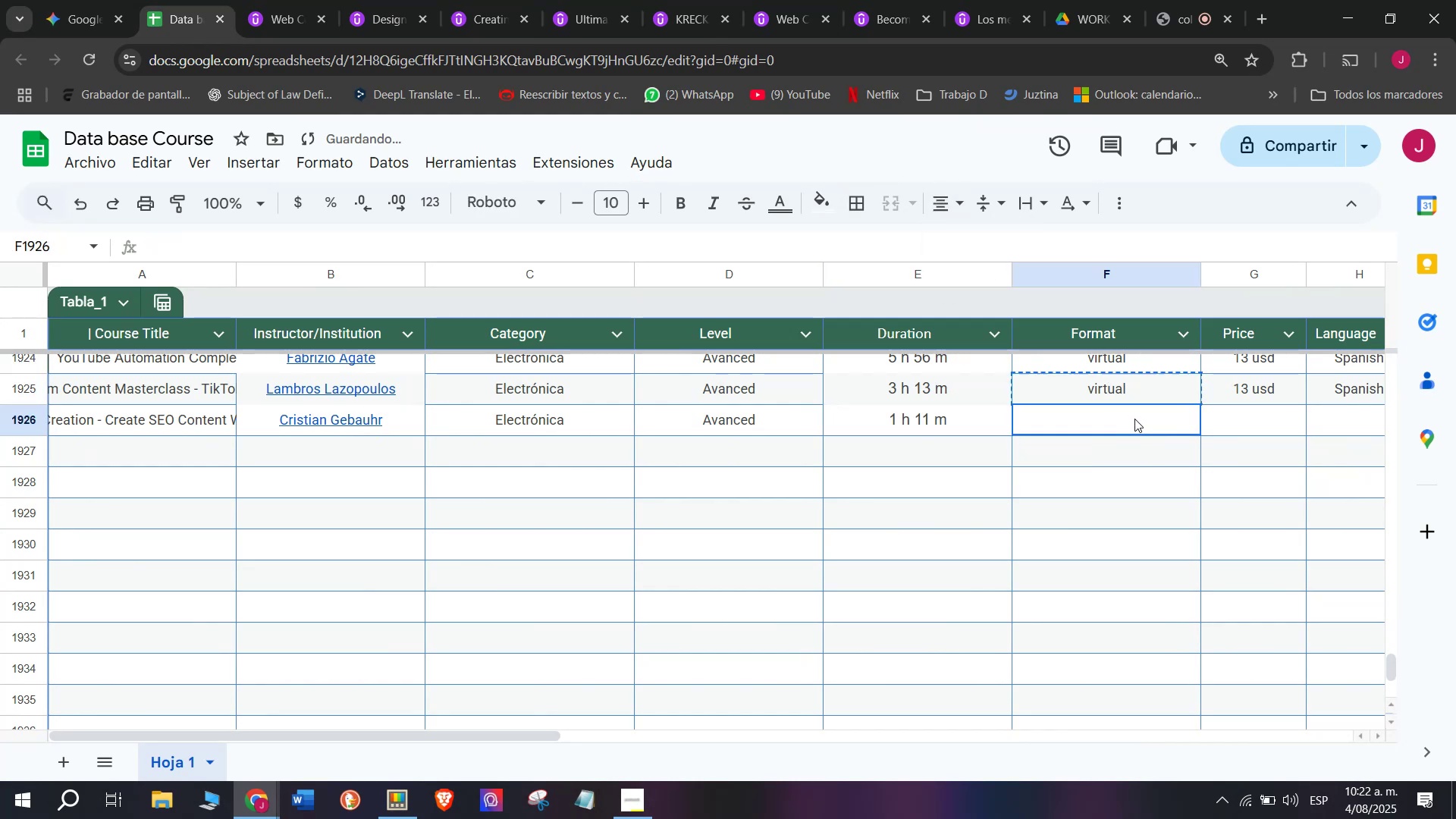 
key(Control+ControlLeft)
 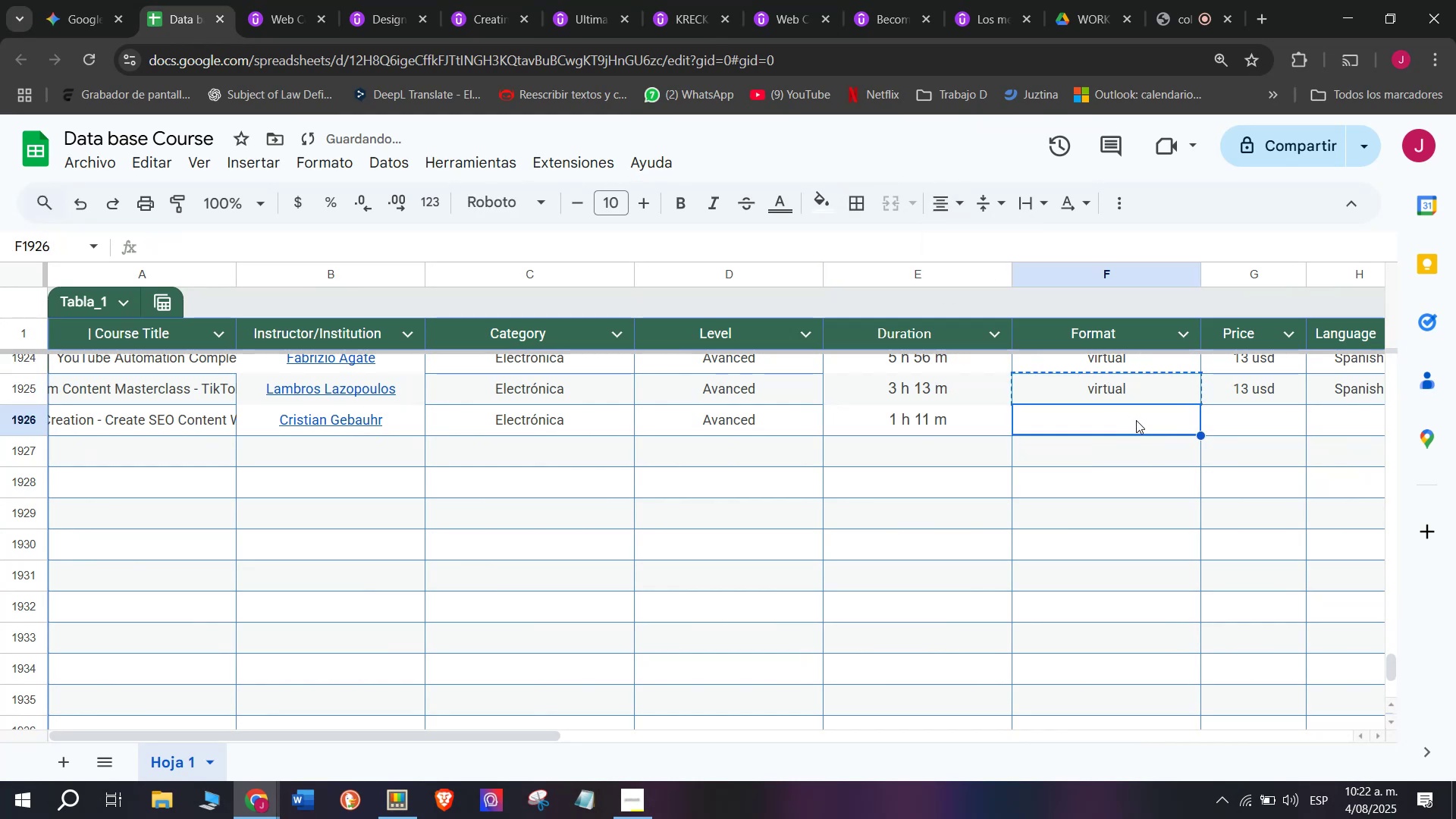 
key(Z)
 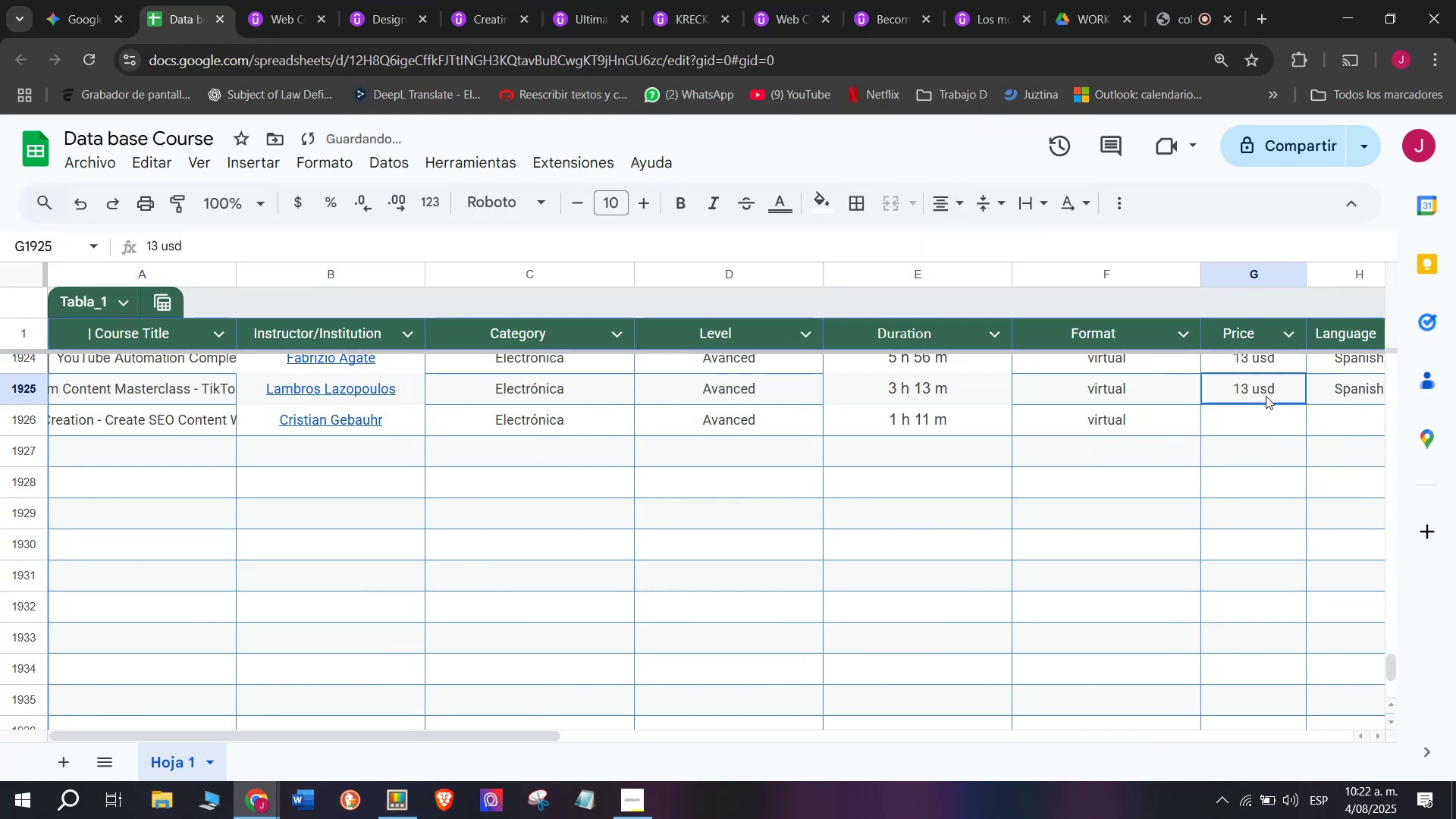 
key(Control+V)
 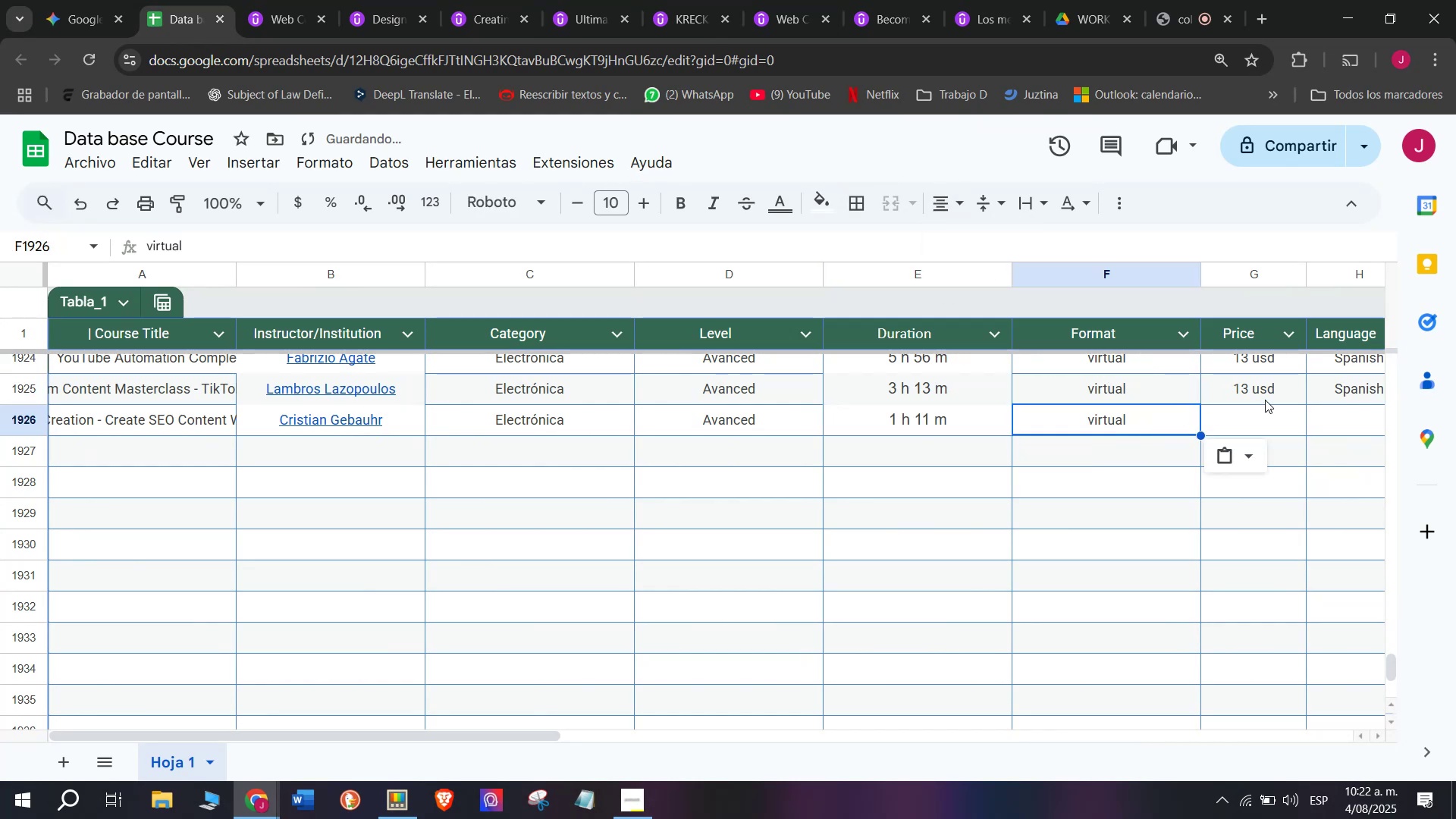 
left_click([1266, 396])
 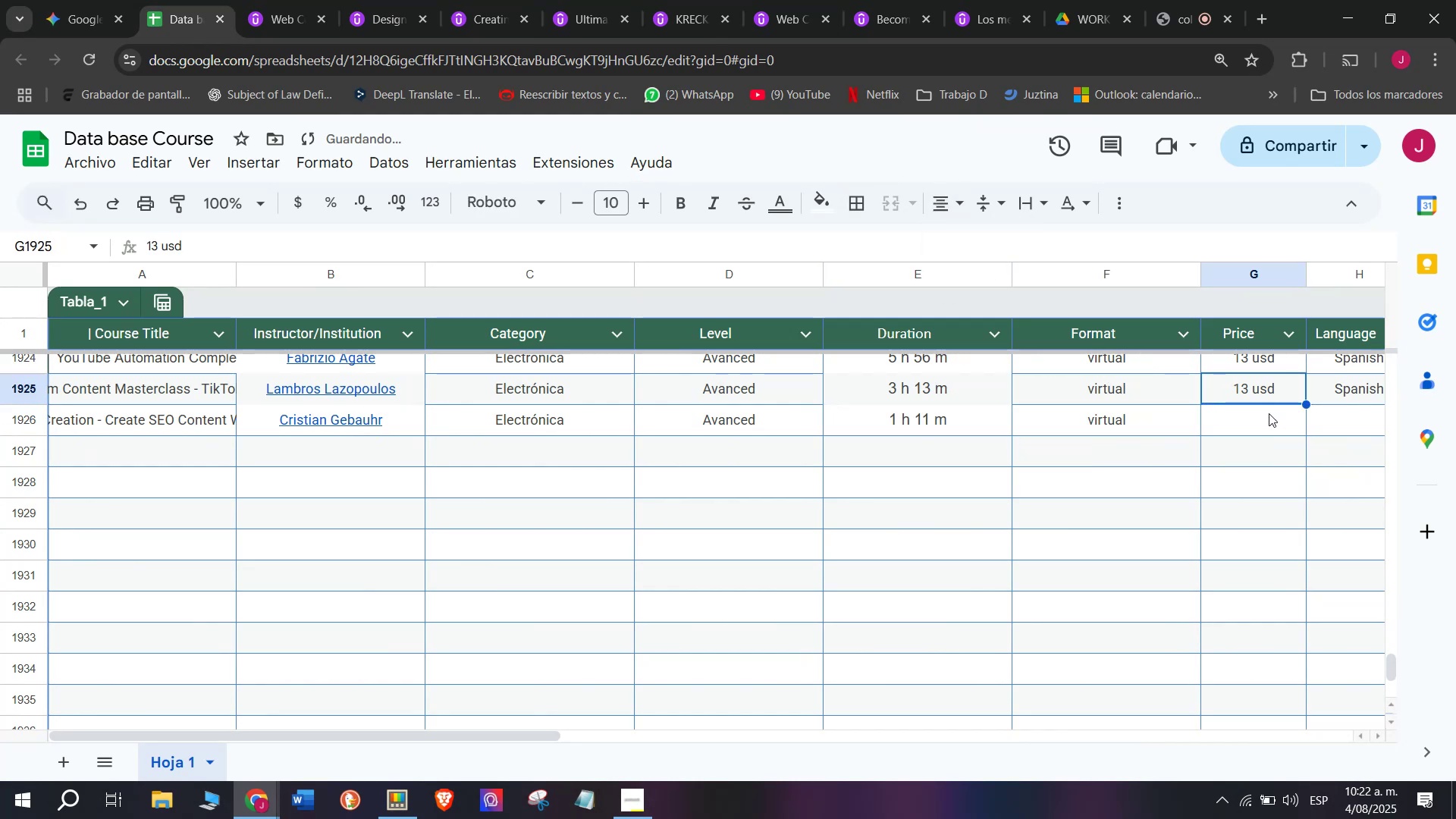 
key(Control+ControlLeft)
 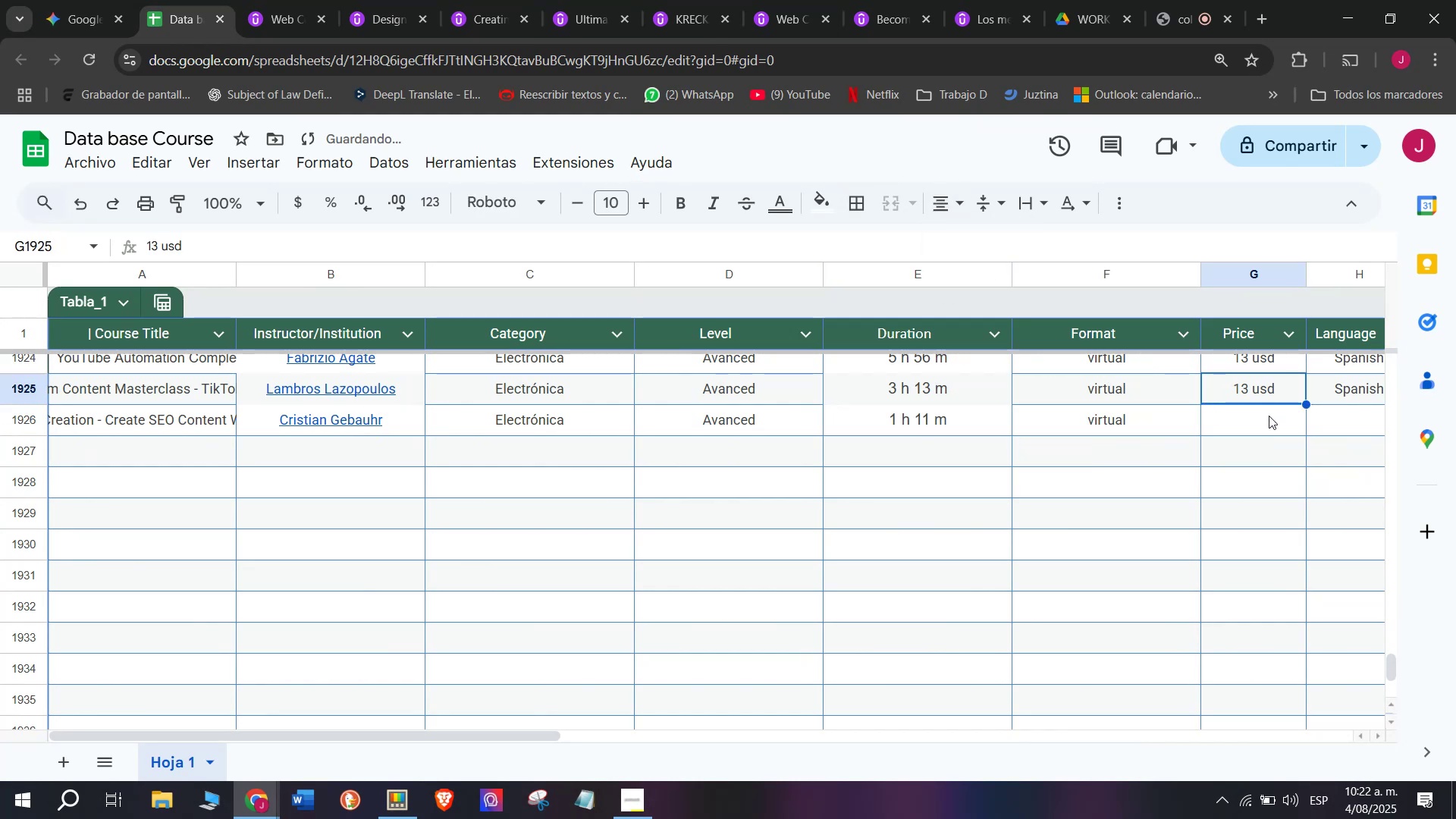 
key(Break)
 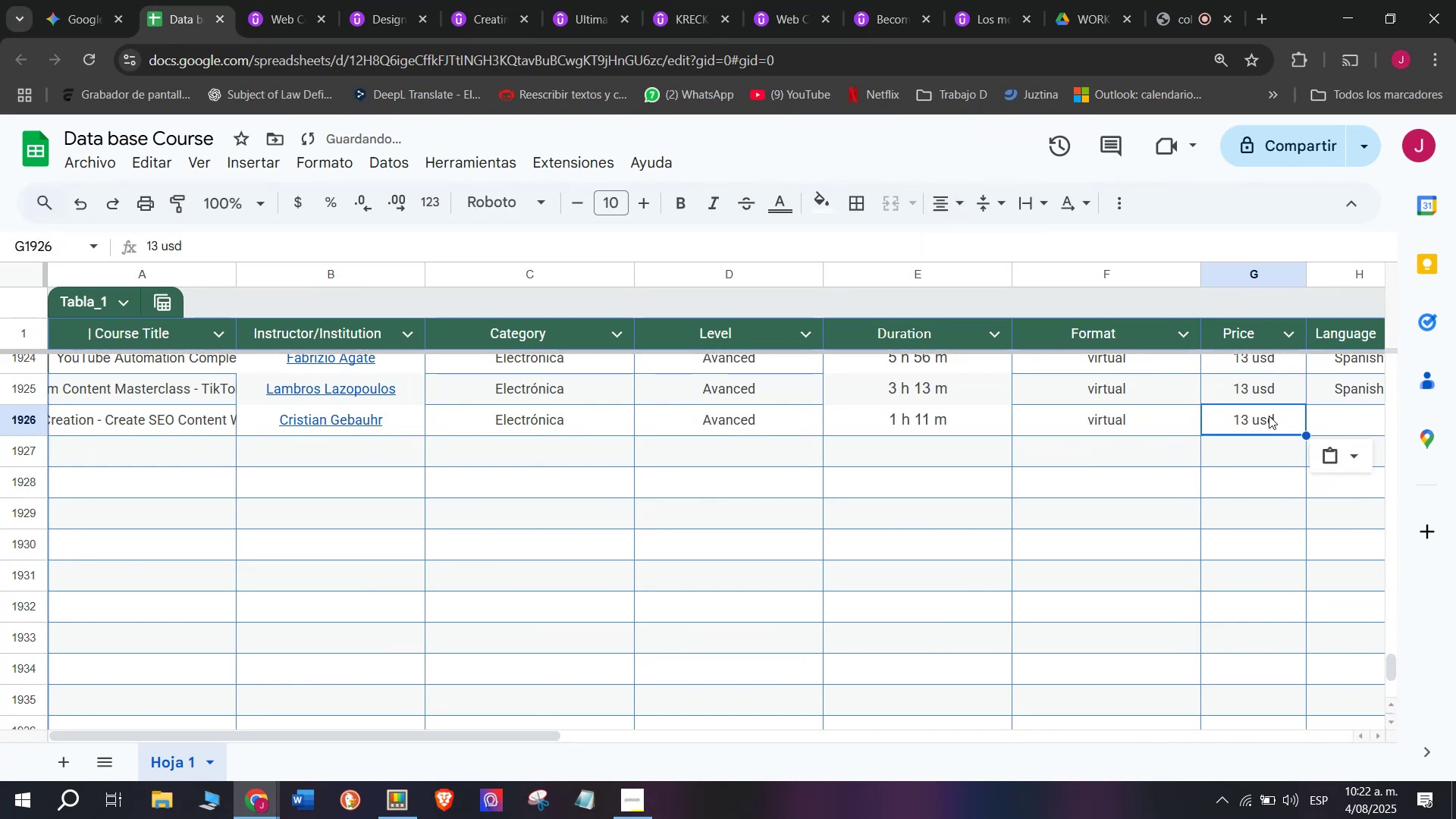 
key(Control+C)
 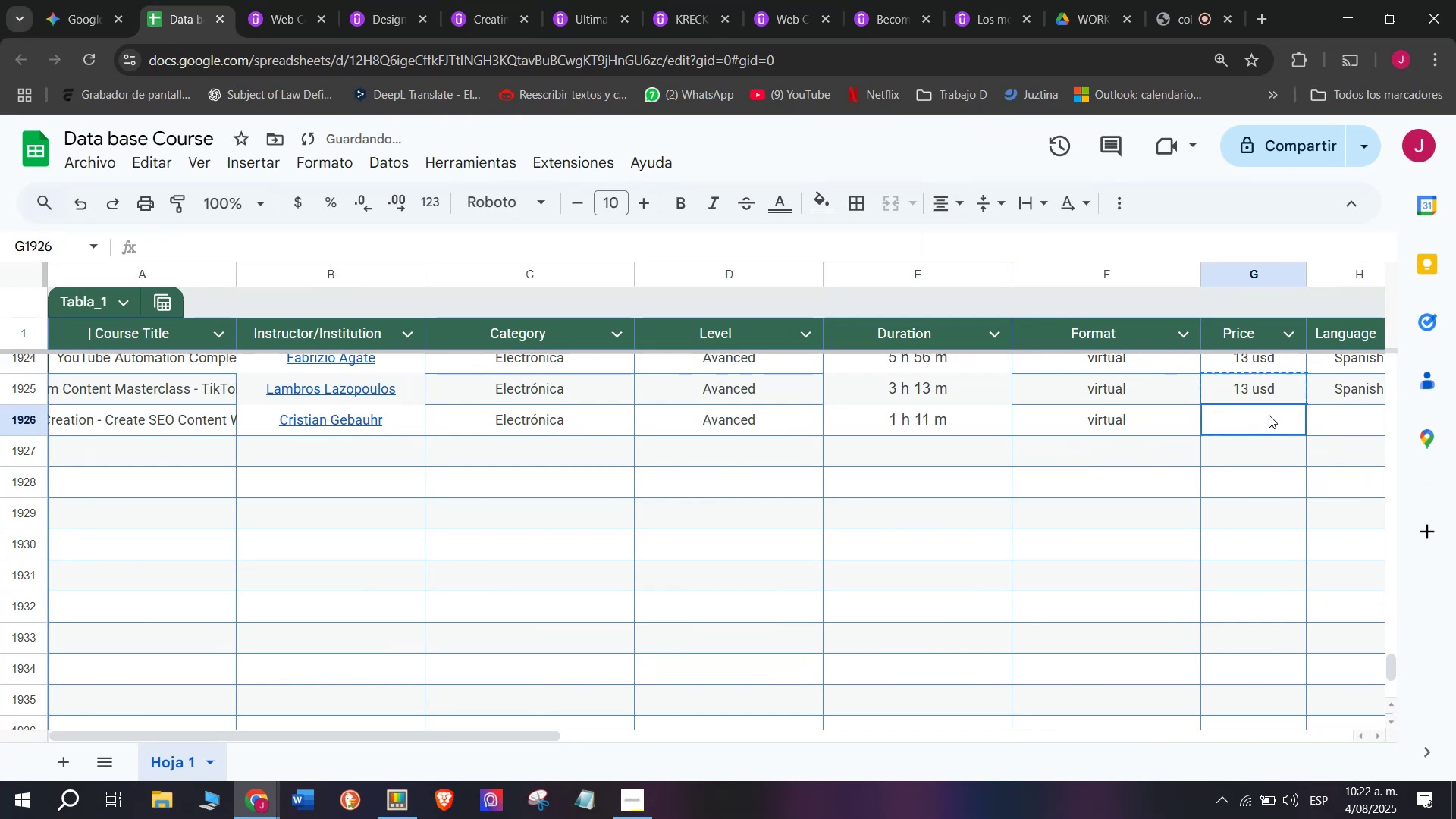 
key(Control+ControlLeft)
 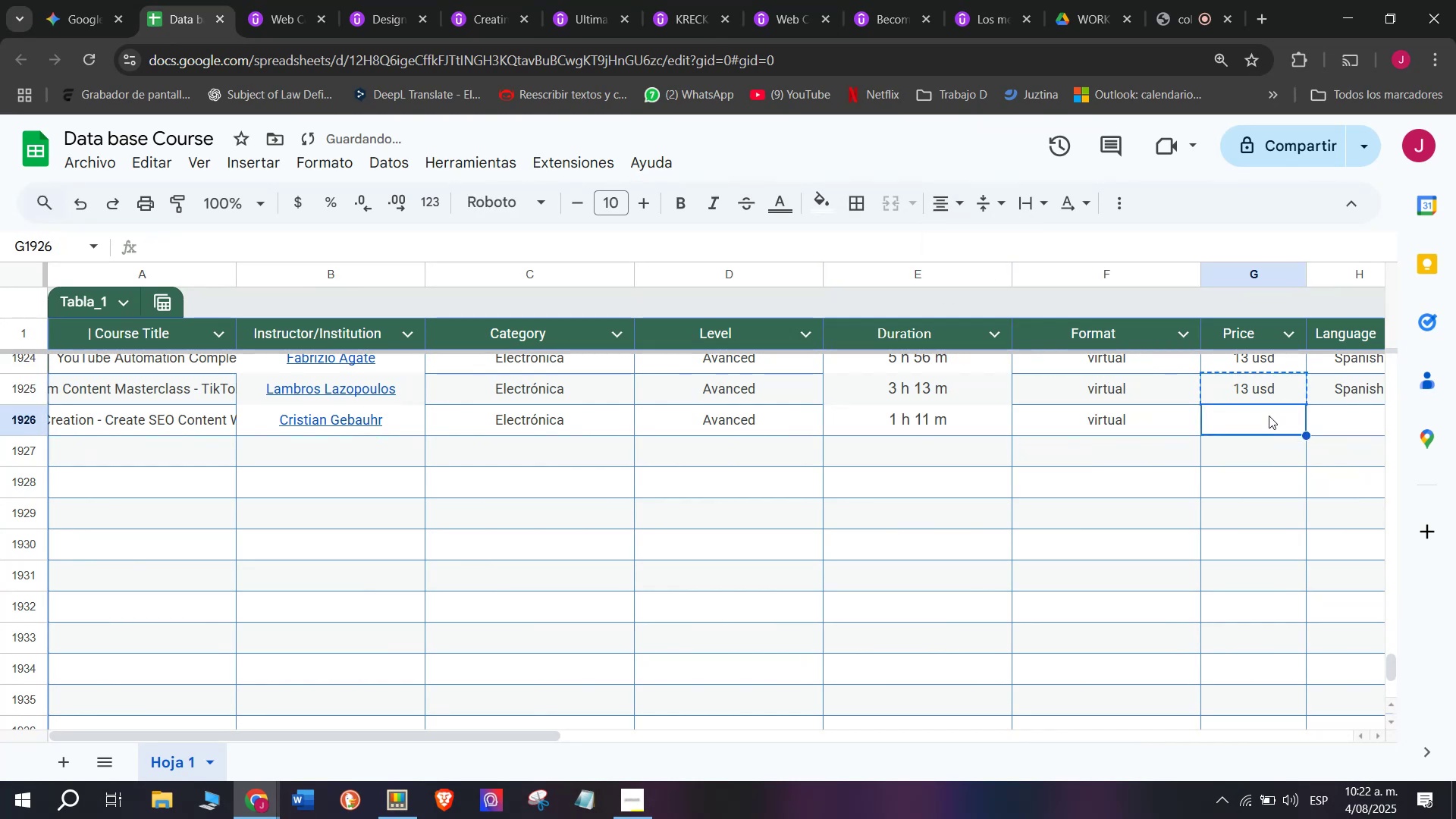 
key(Z)
 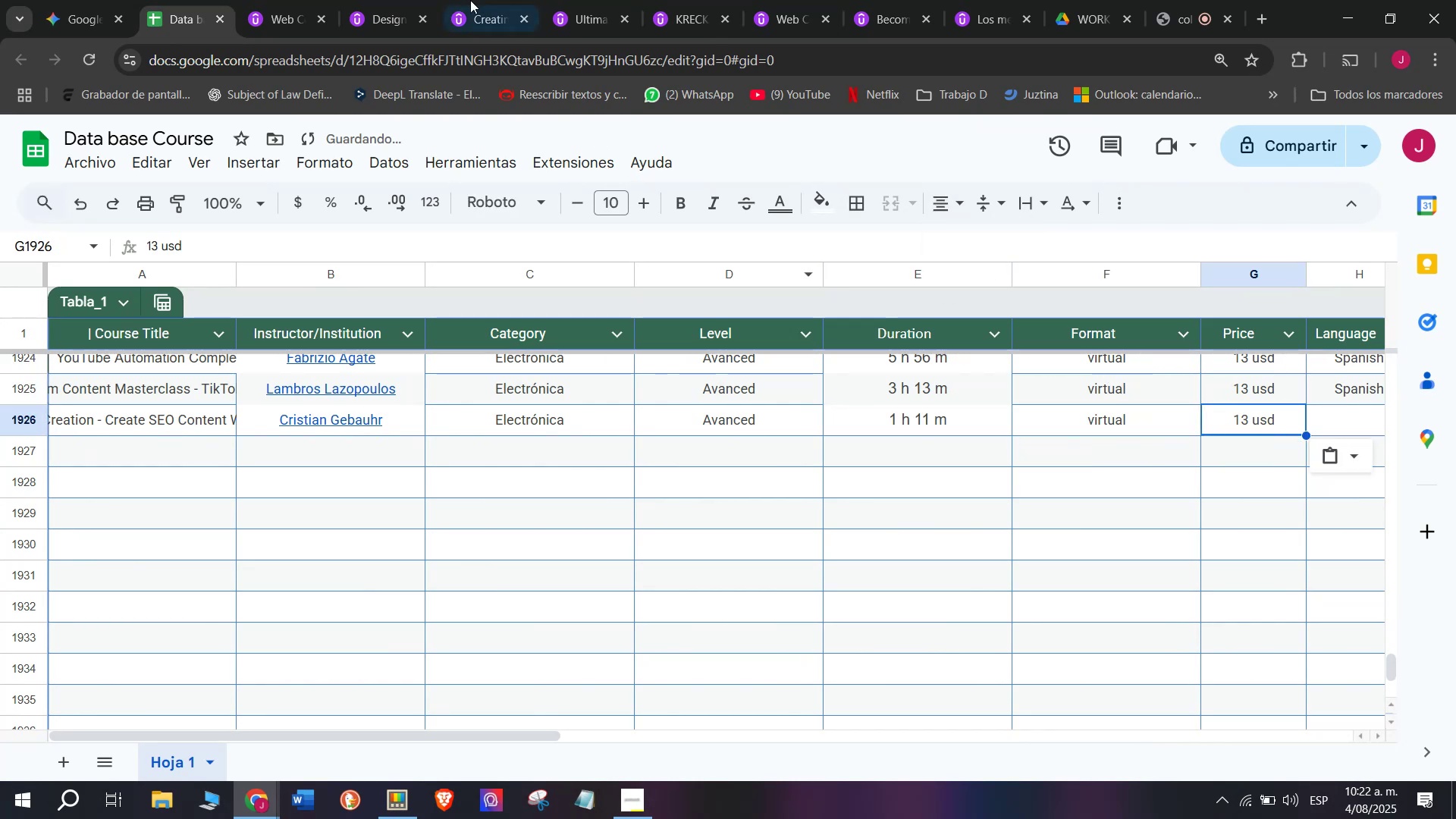 
key(Control+V)
 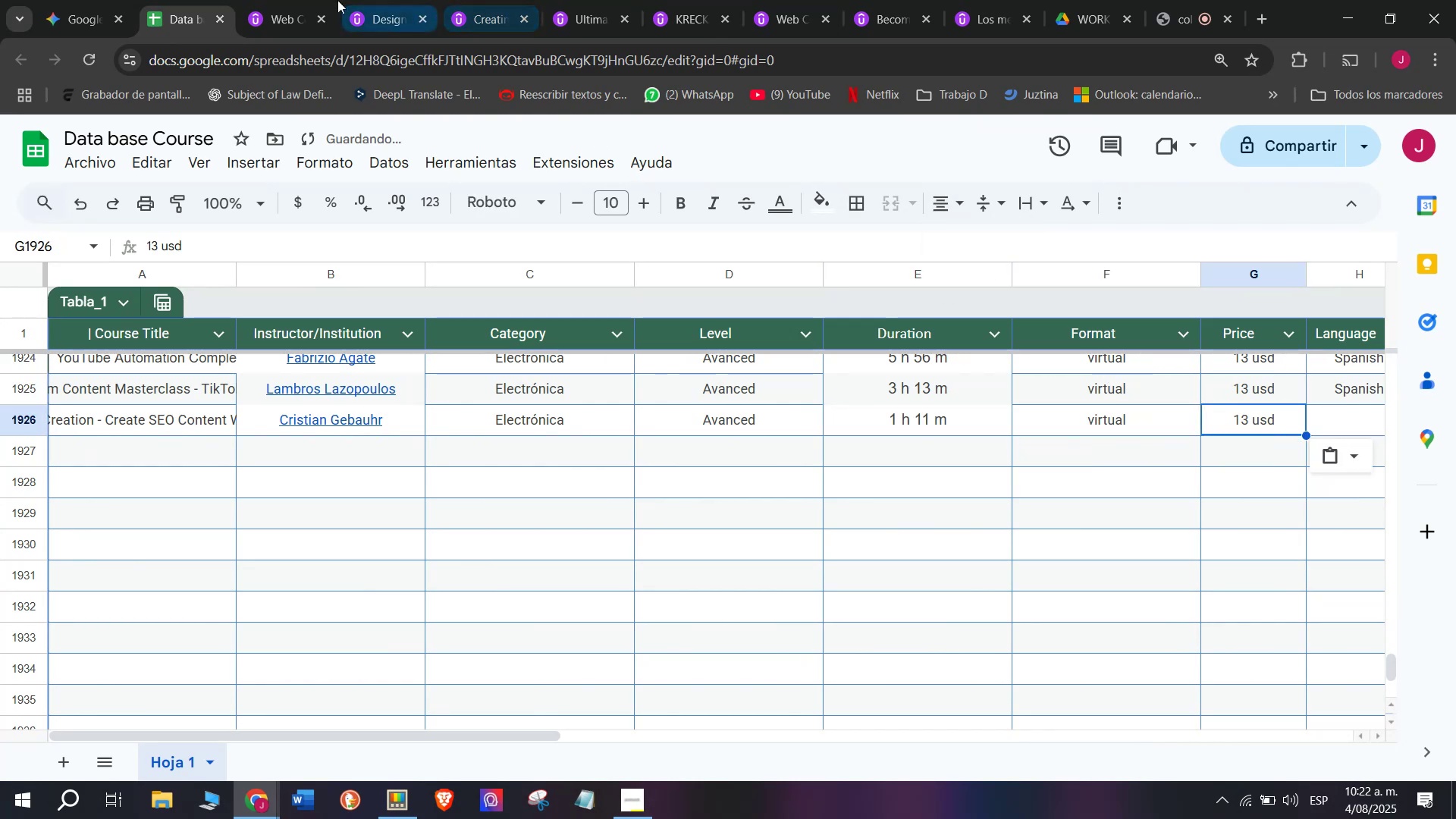 
left_click([290, 0])
 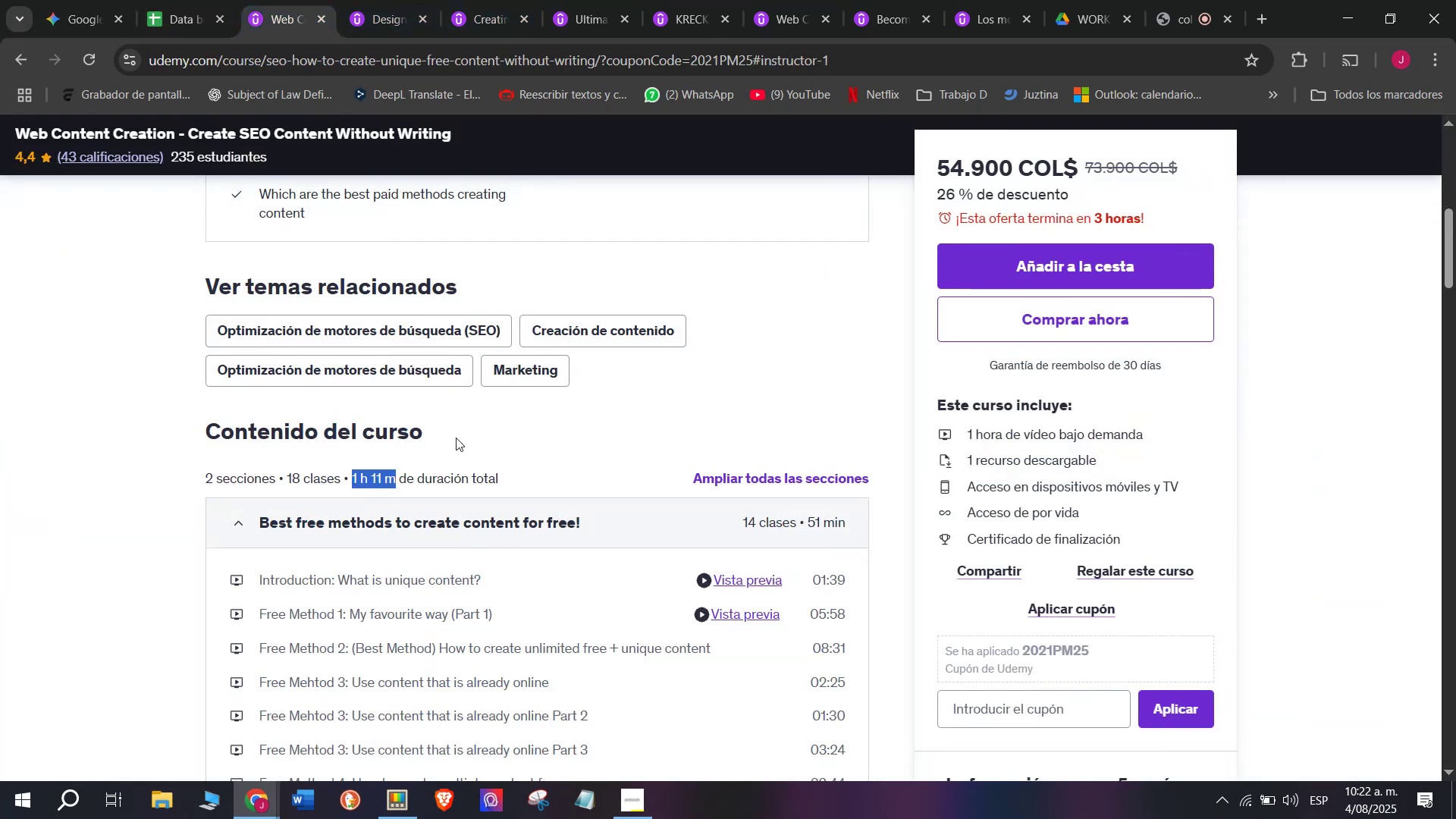 
scroll: coordinate [463, 409], scroll_direction: up, amount: 2.0
 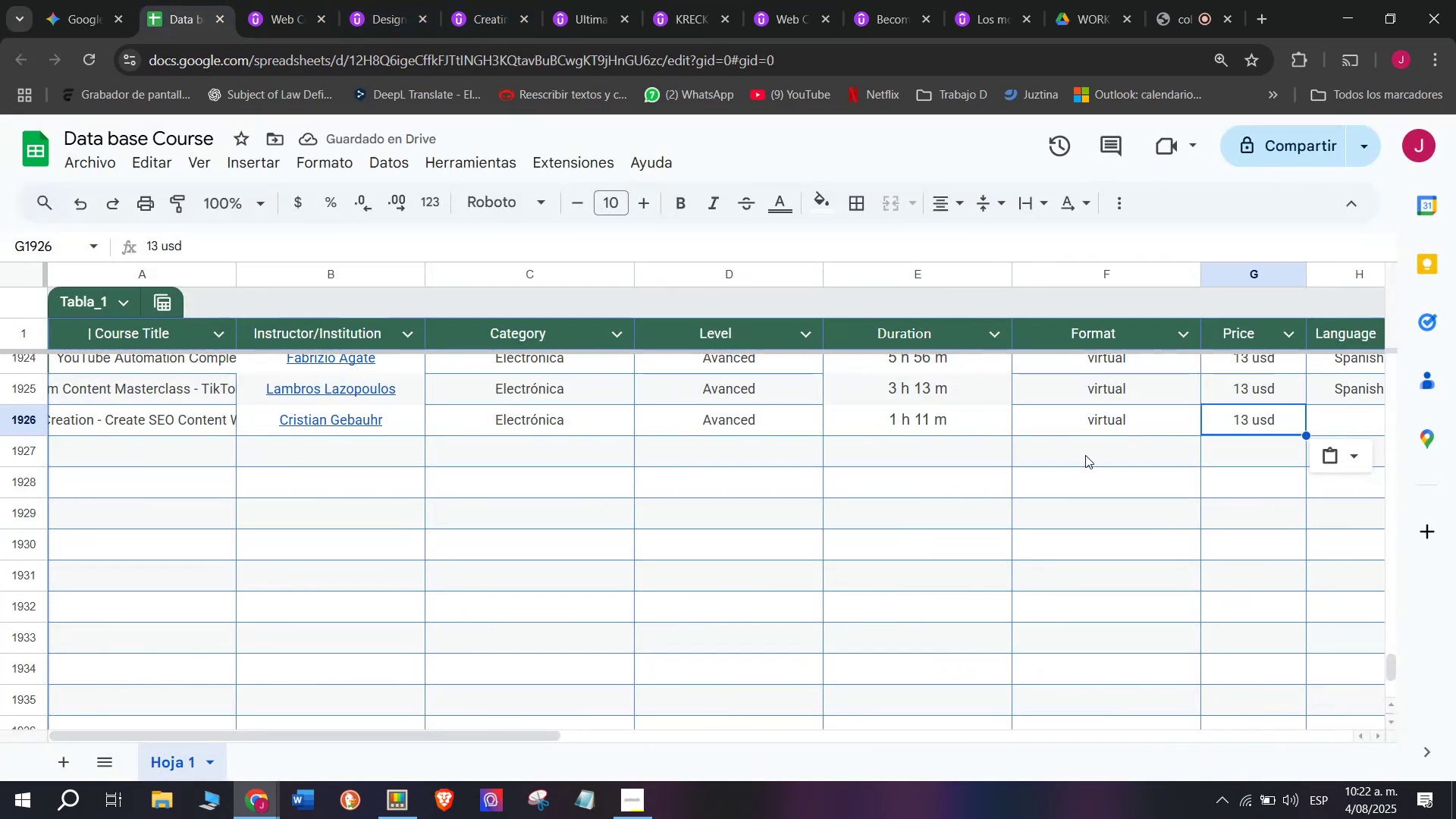 
left_click([295, 0])
 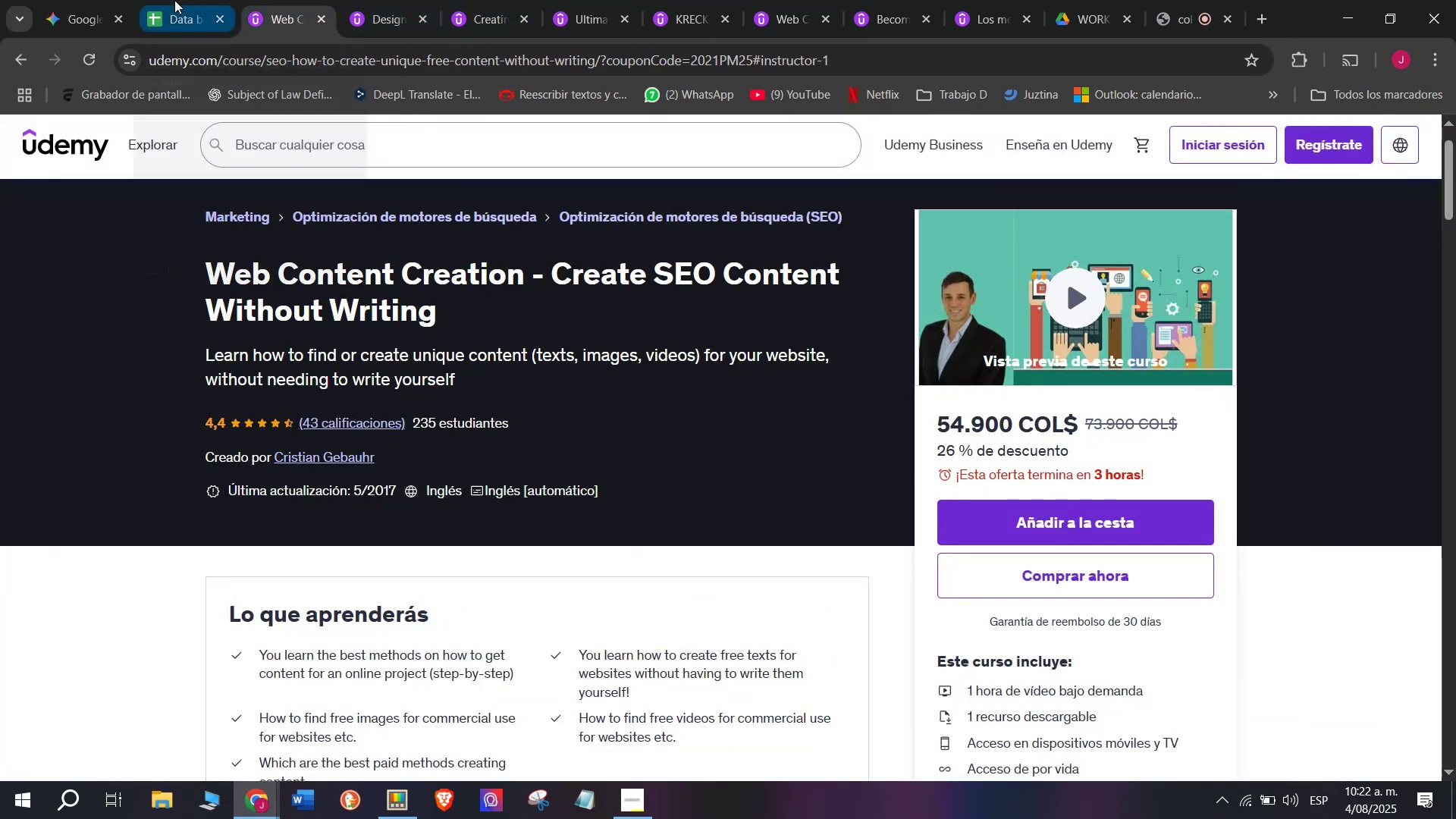 
left_click([174, 0])
 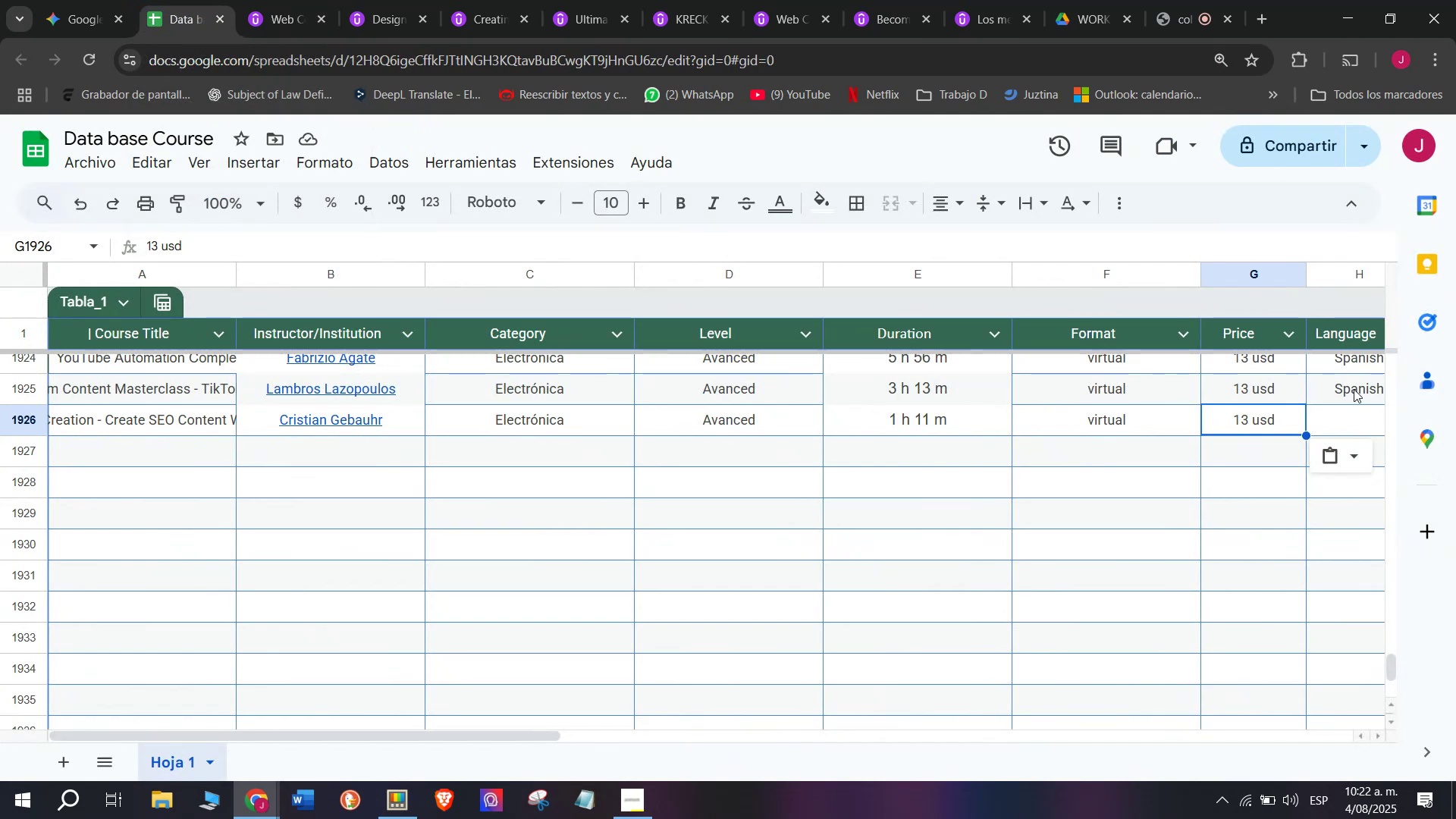 
key(Break)
 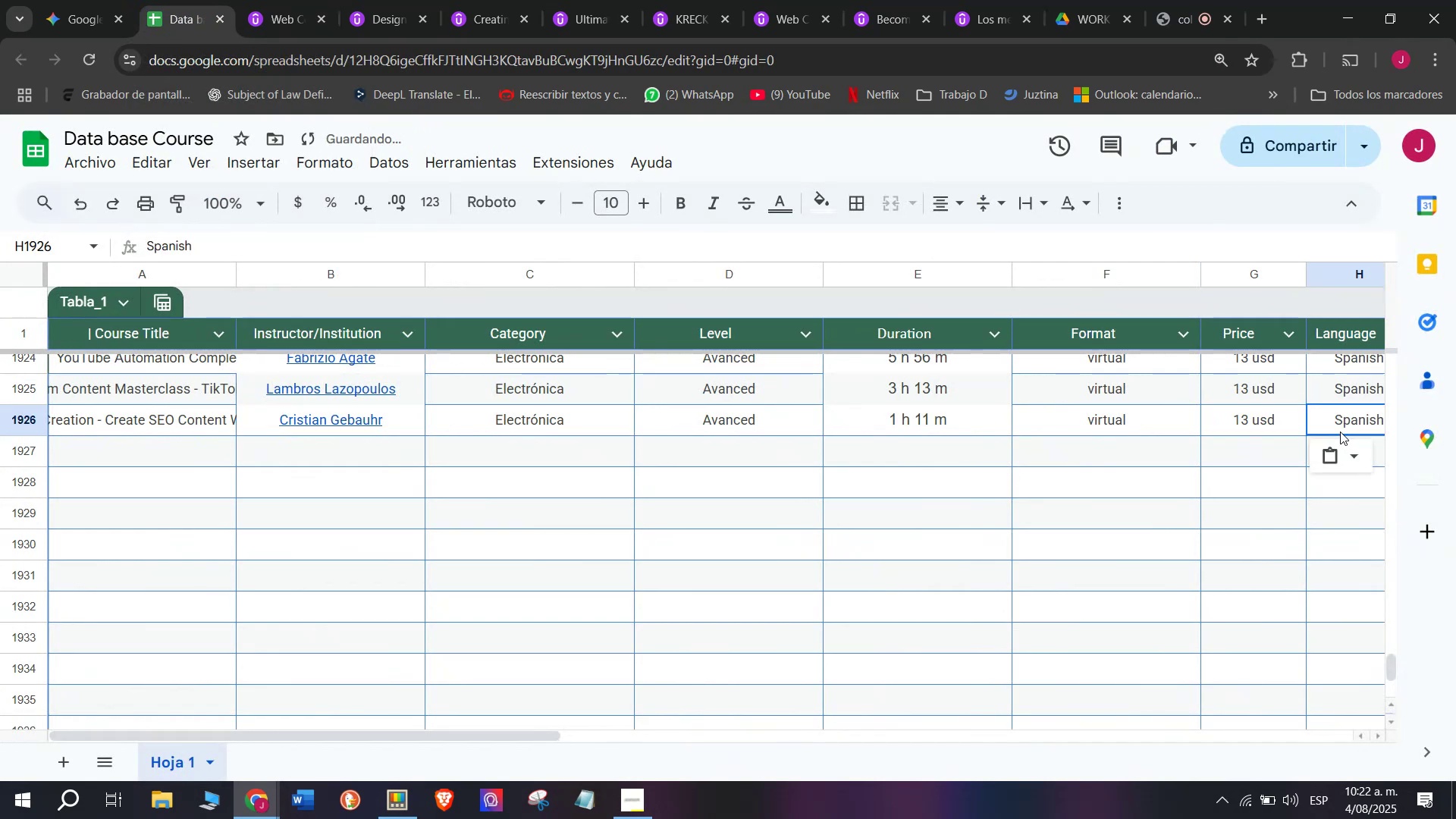 
key(Control+ControlLeft)
 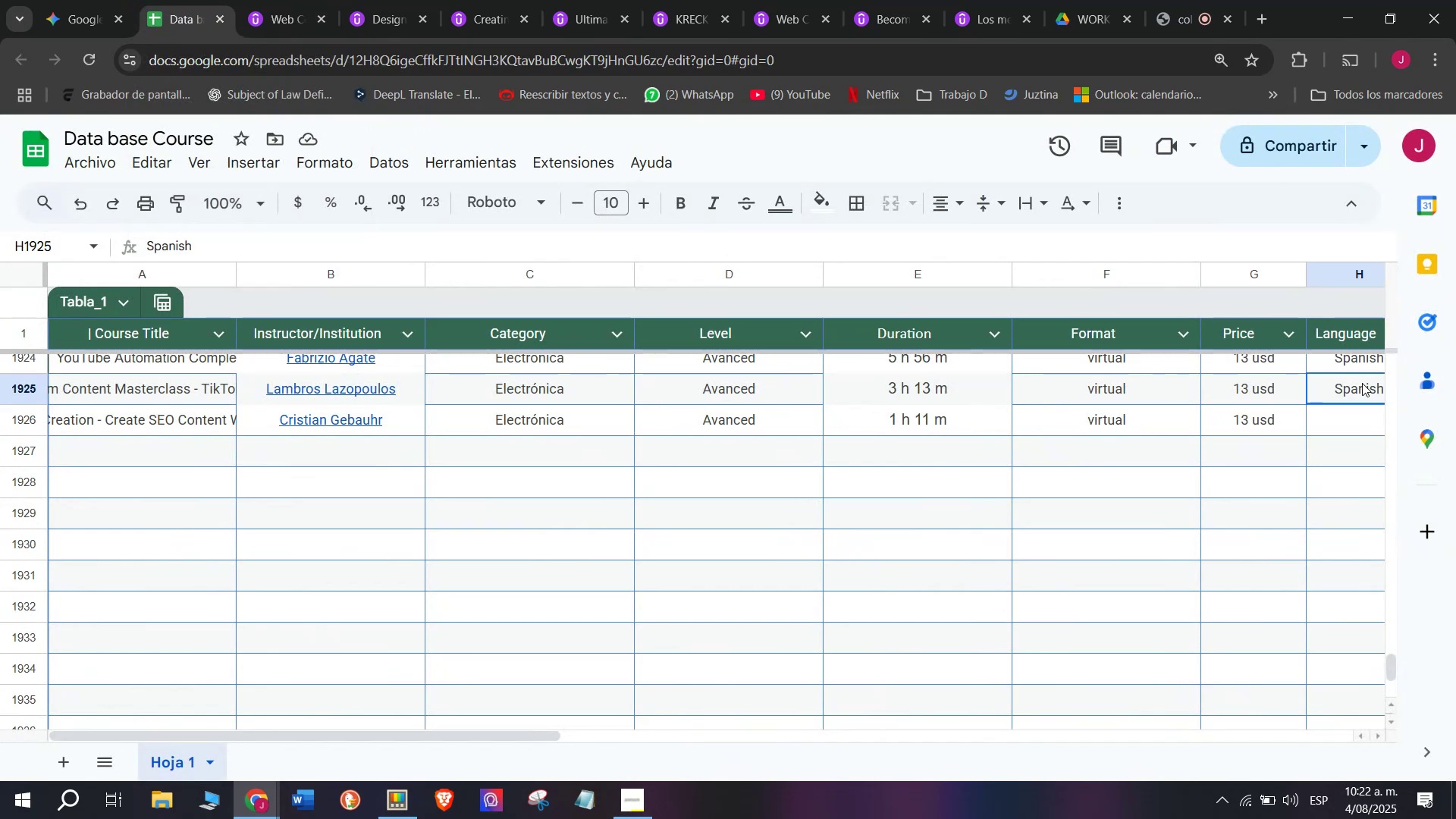 
key(Control+C)
 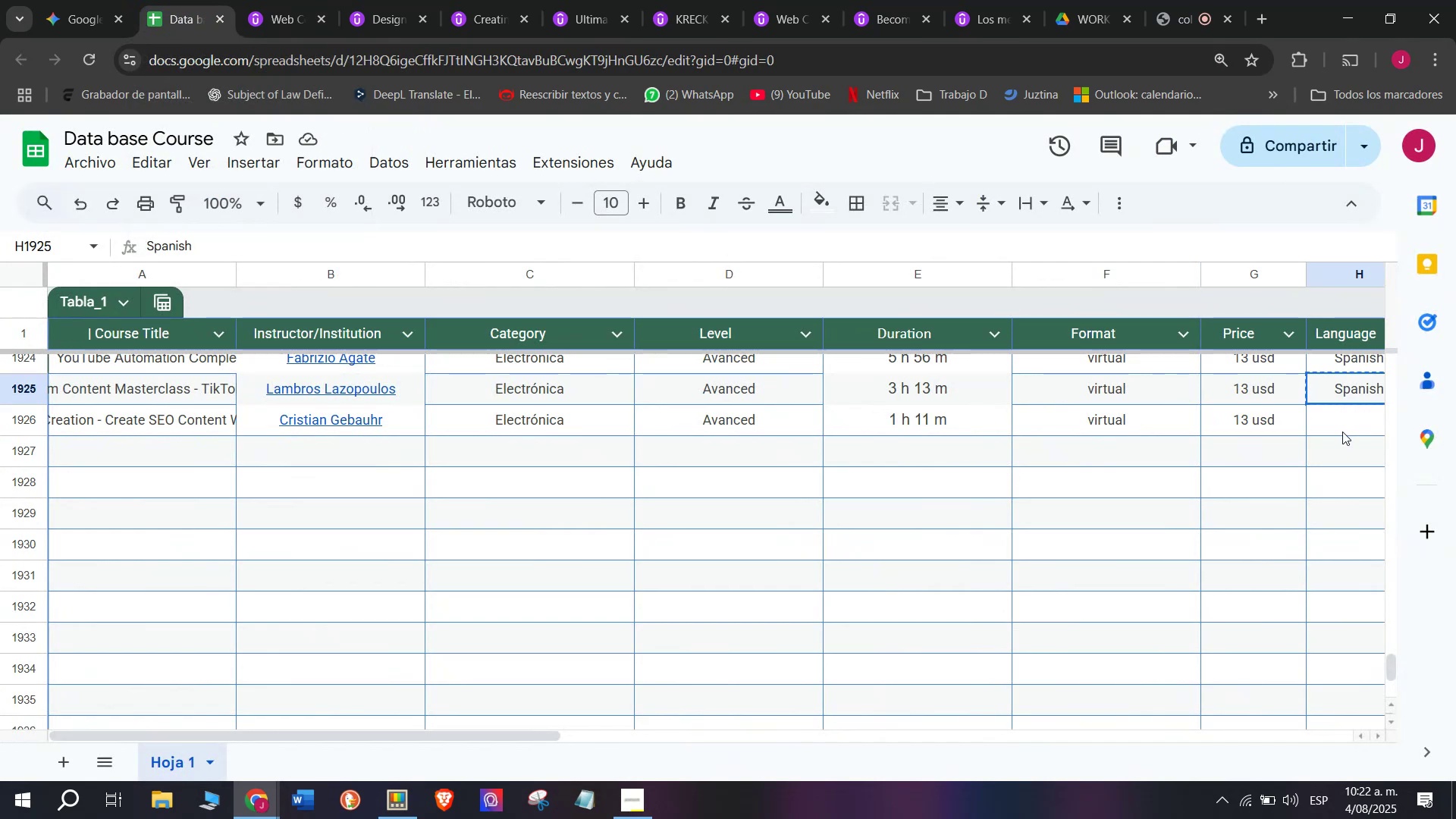 
key(Z)
 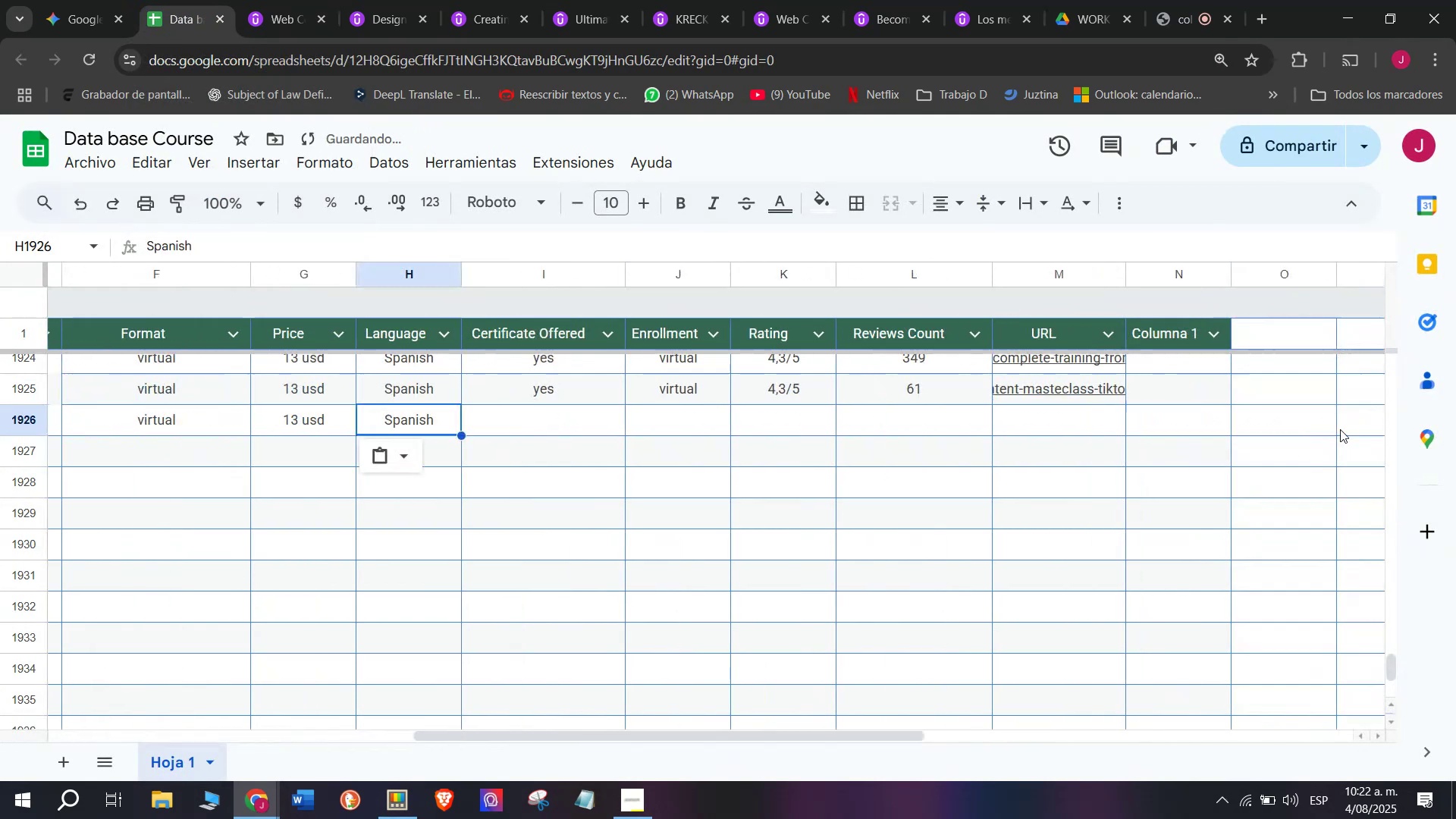 
key(Control+ControlLeft)
 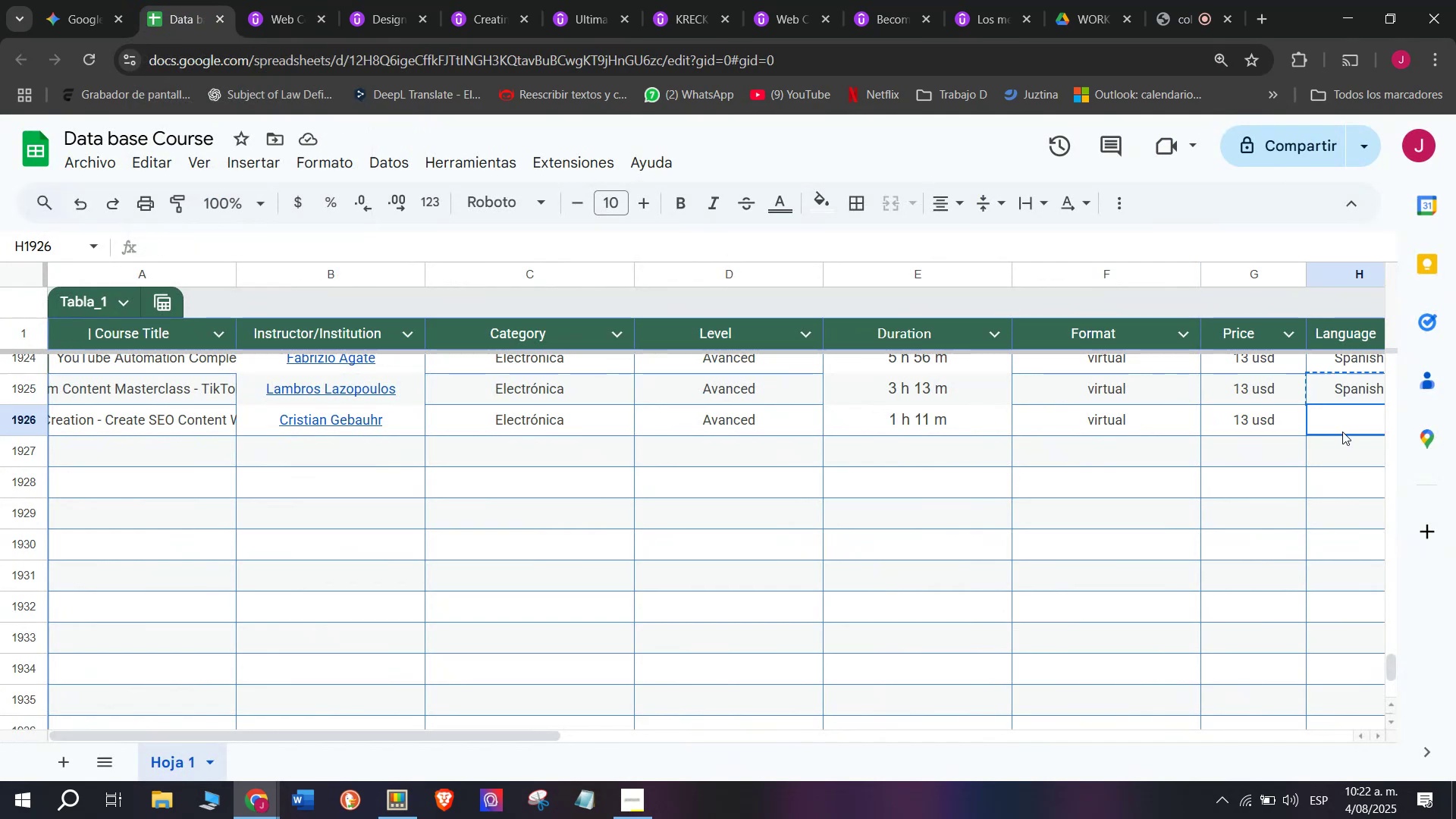 
key(Control+V)
 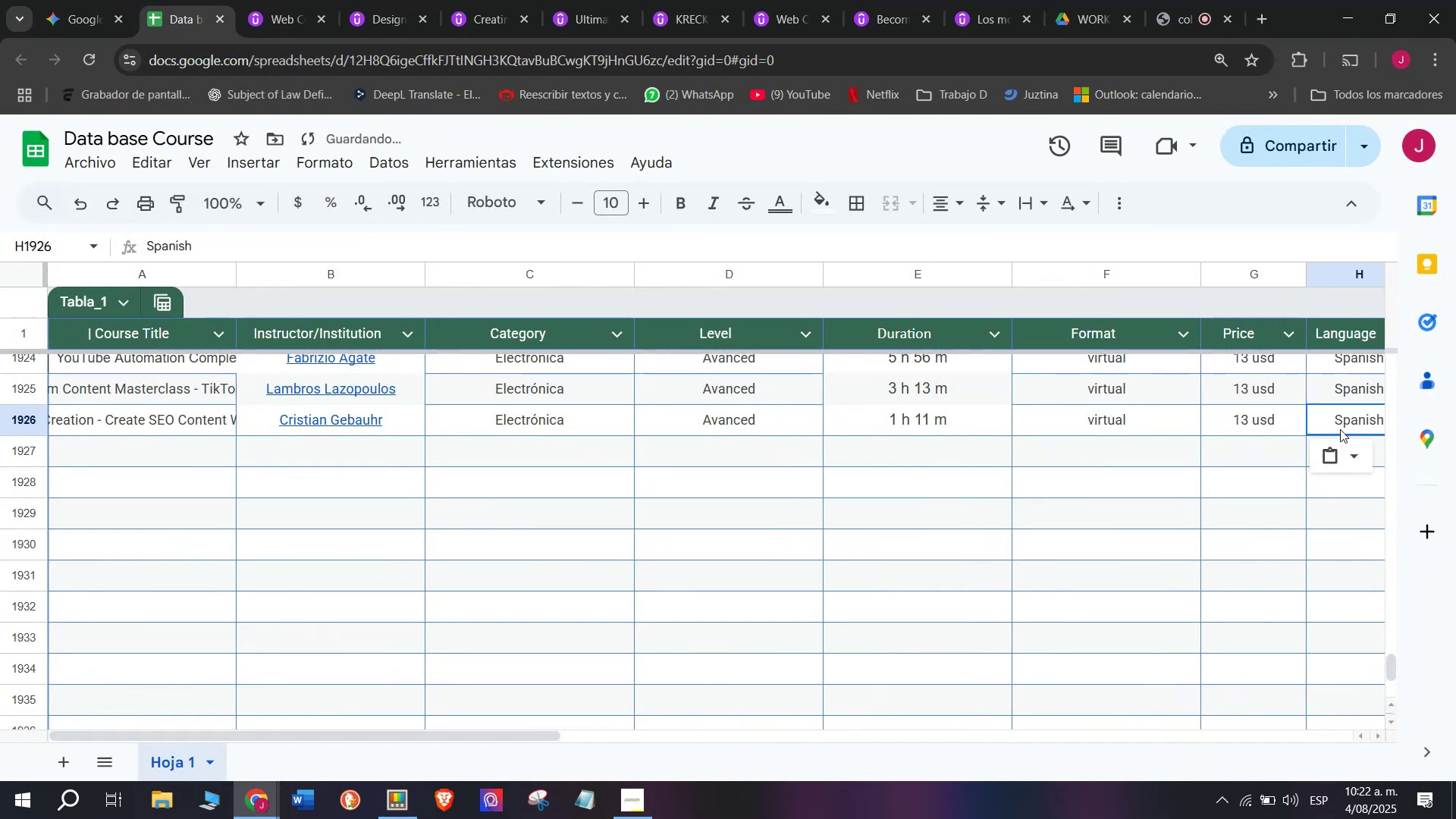 
scroll: coordinate [324, 425], scroll_direction: down, amount: 3.0
 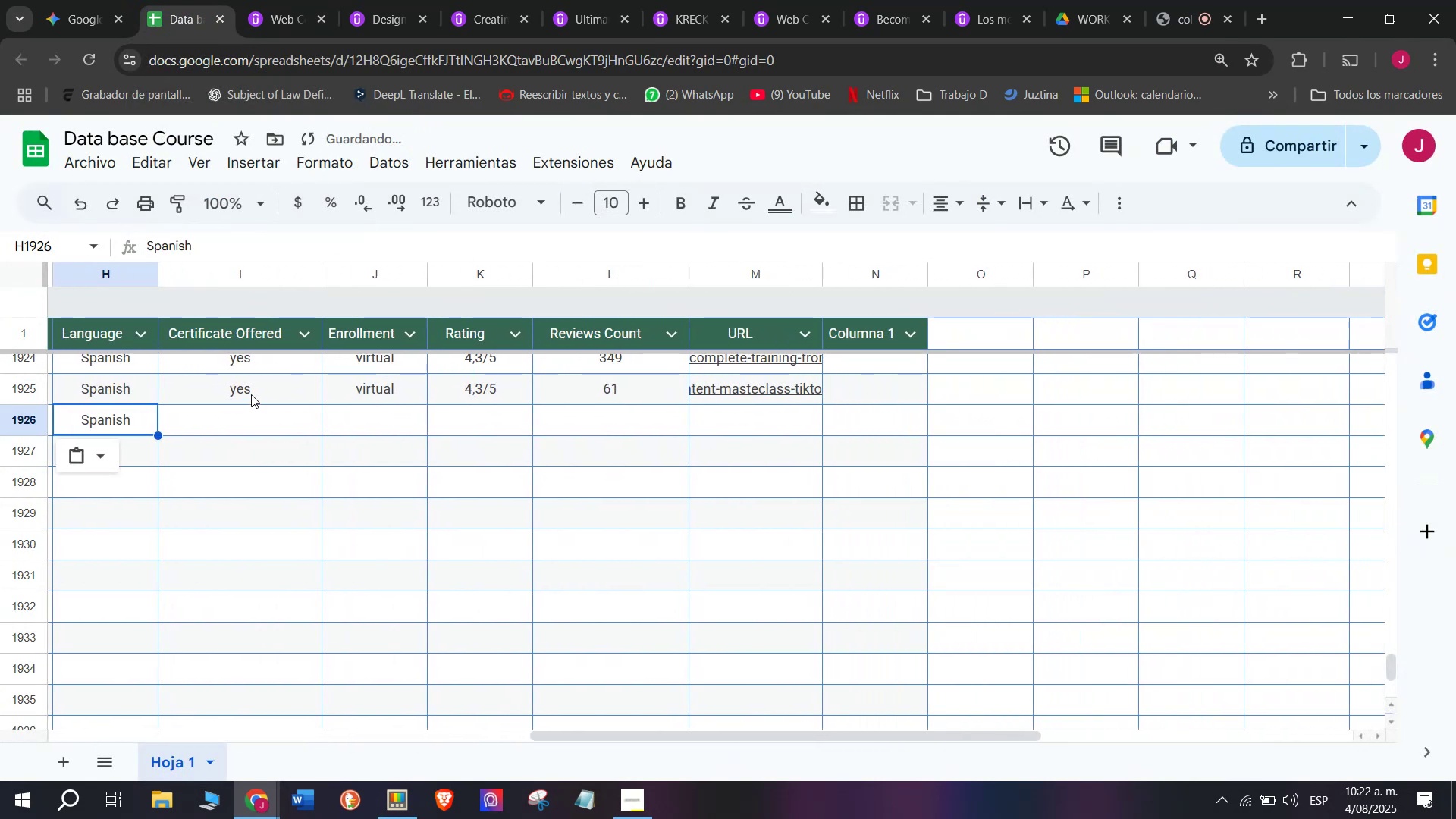 
key(Control+ControlLeft)
 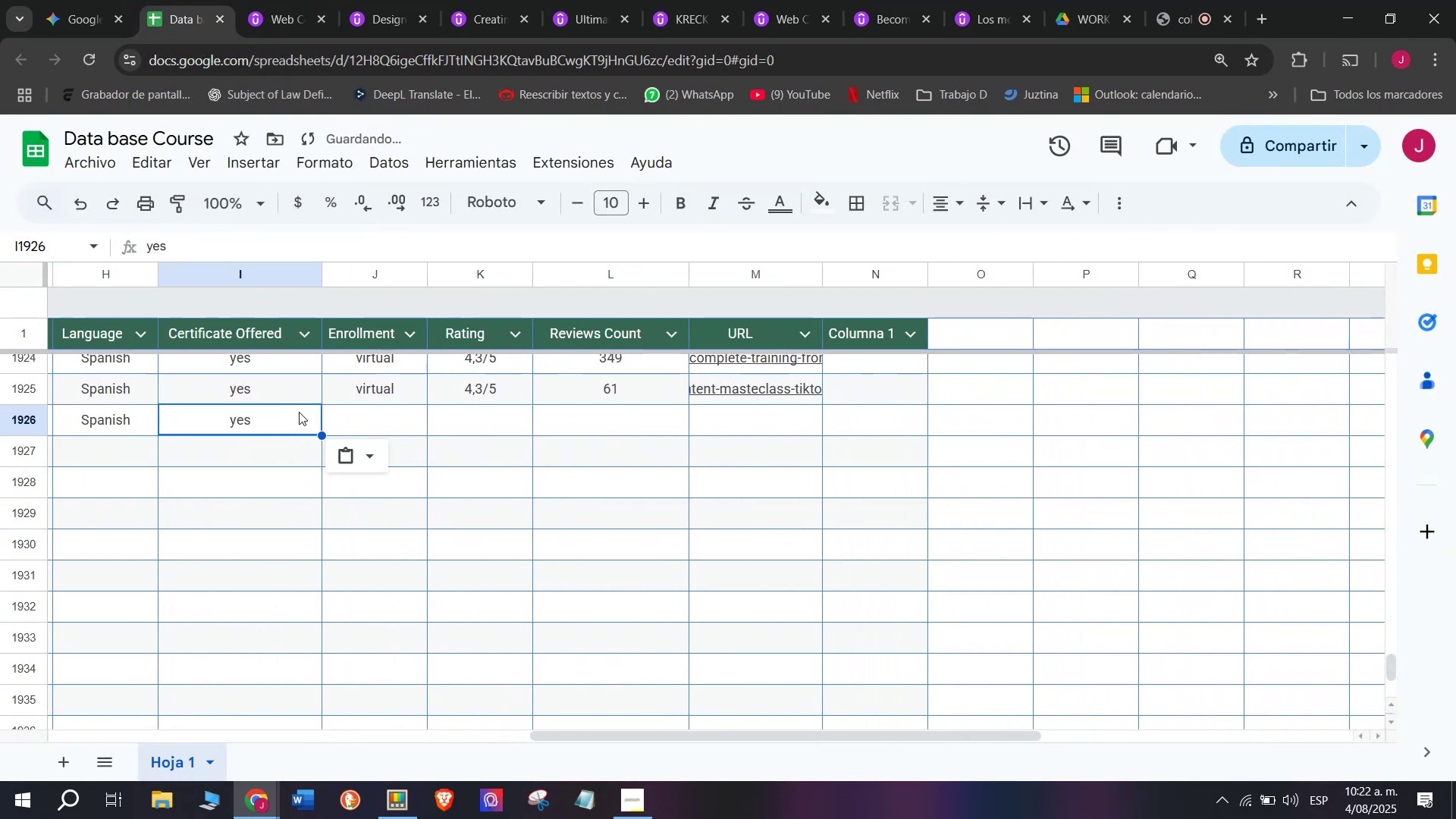 
key(Break)
 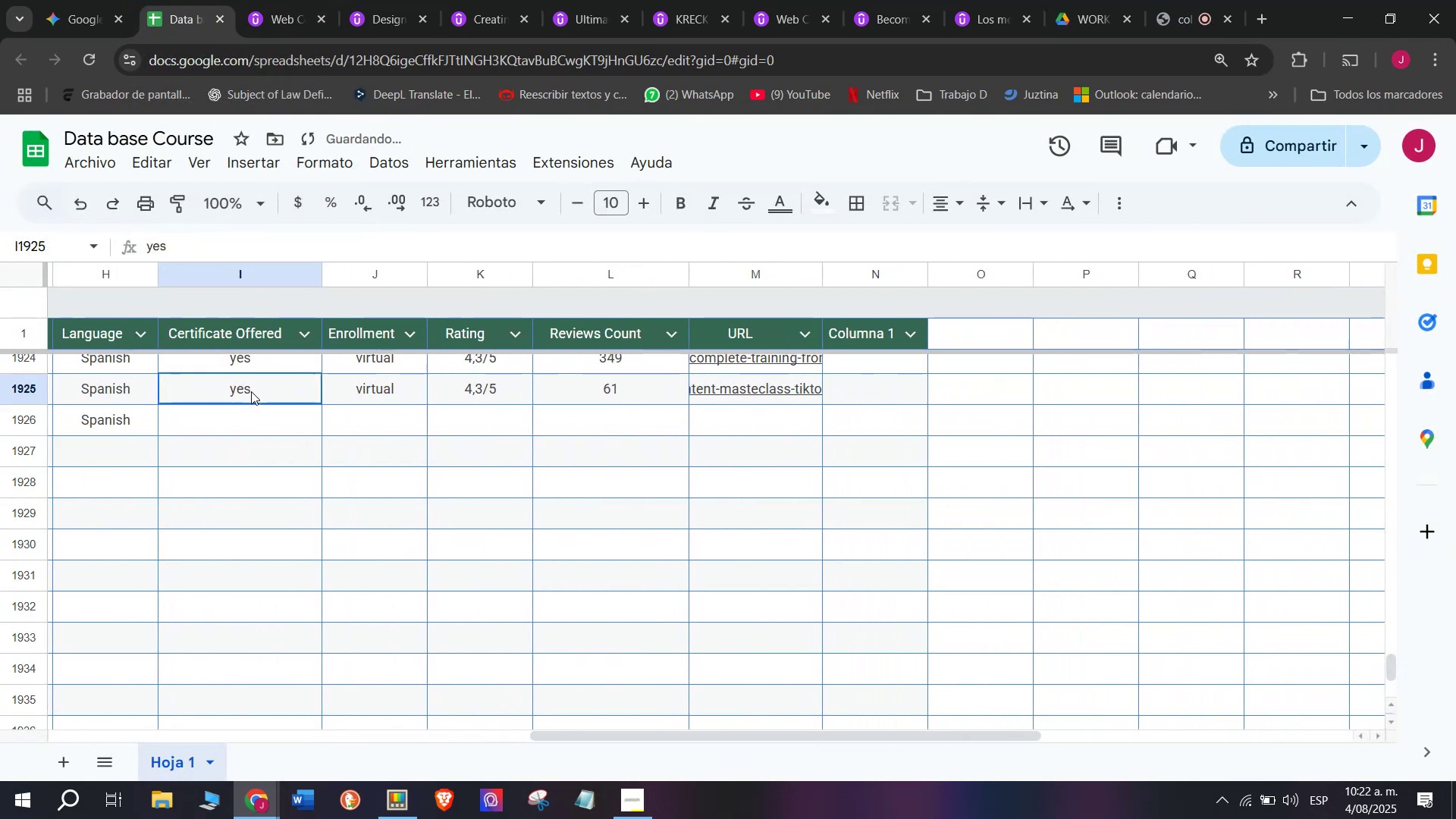 
key(Control+C)
 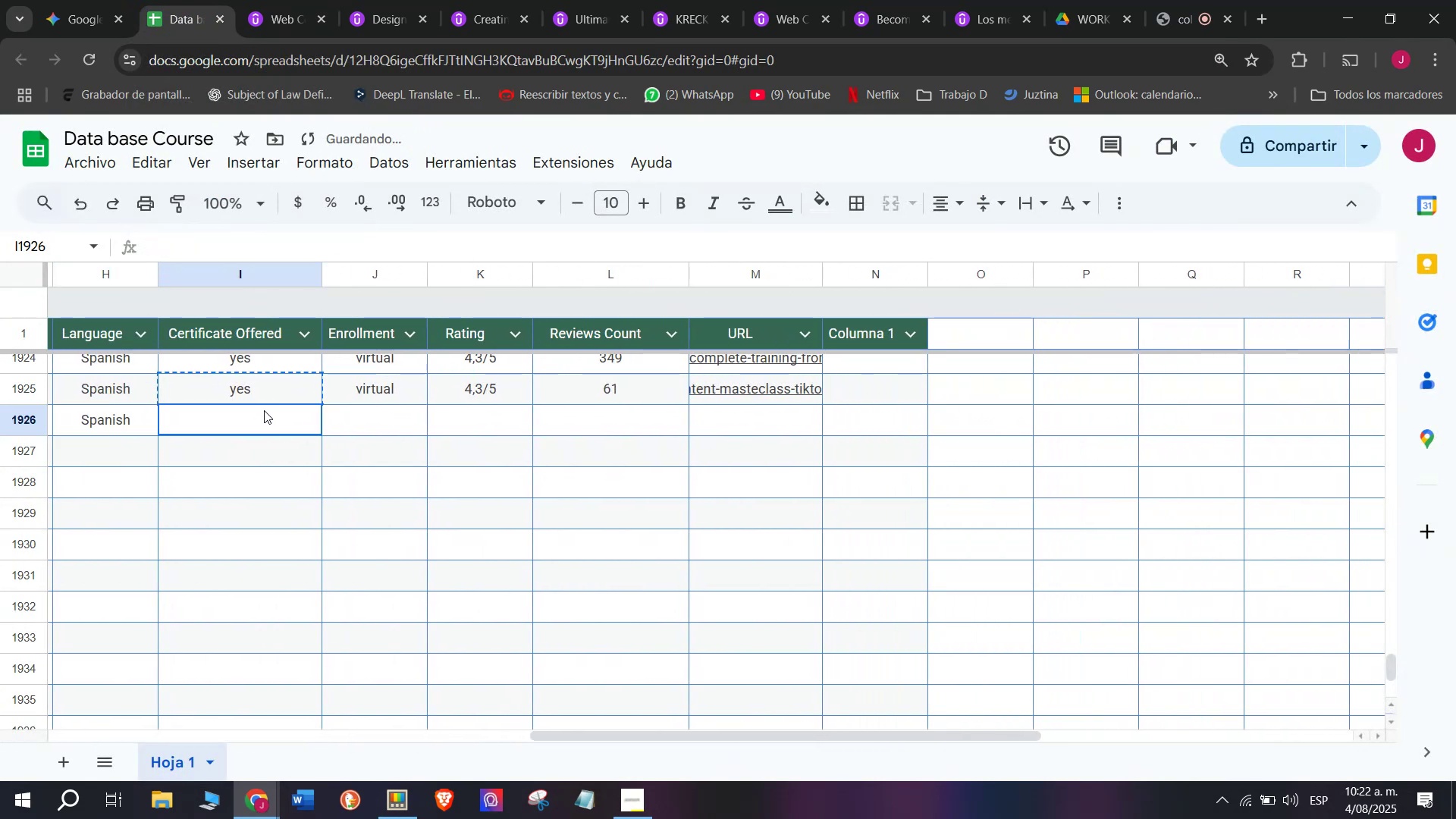 
key(Control+ControlLeft)
 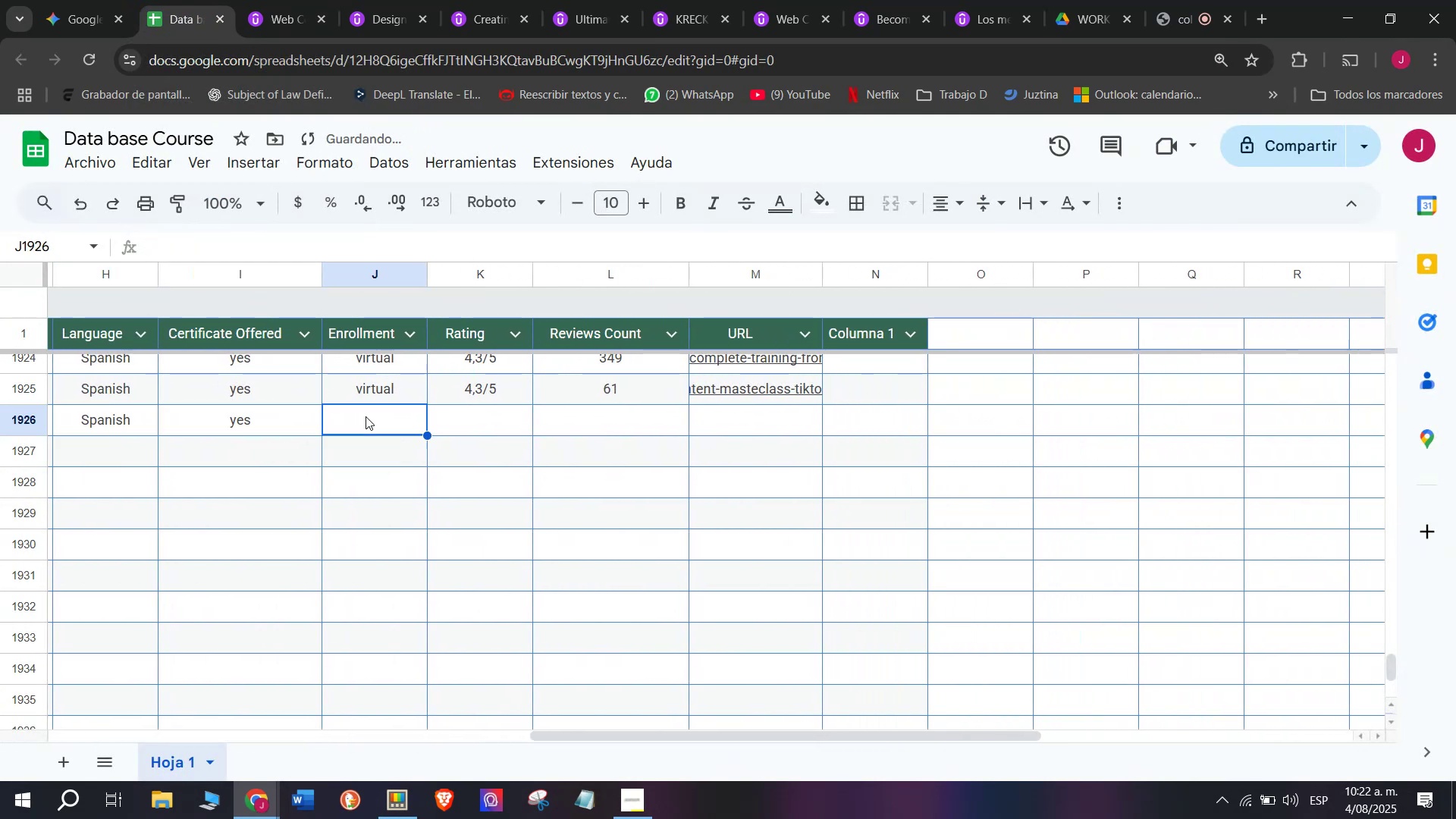 
key(Z)
 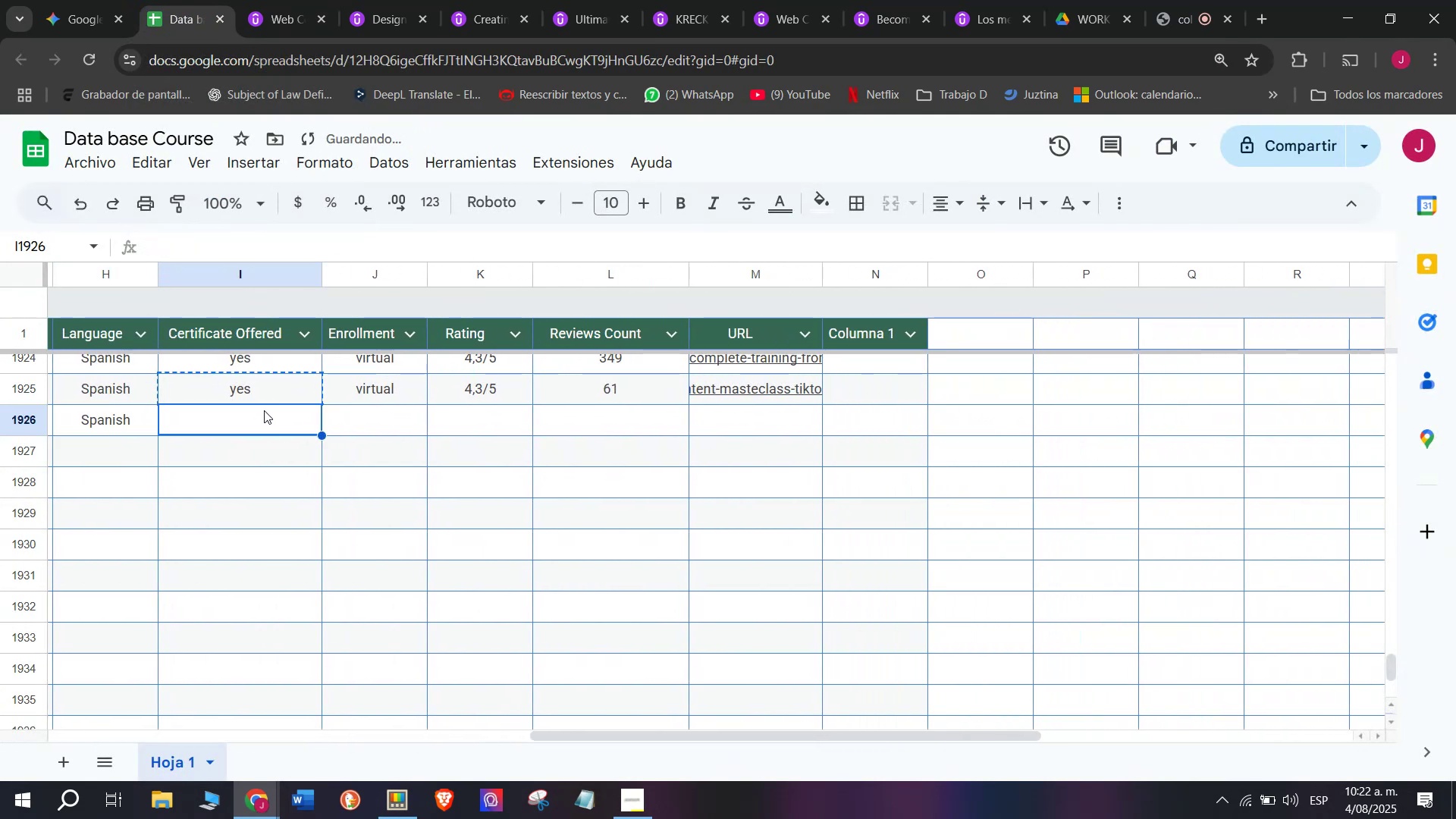 
key(Control+V)
 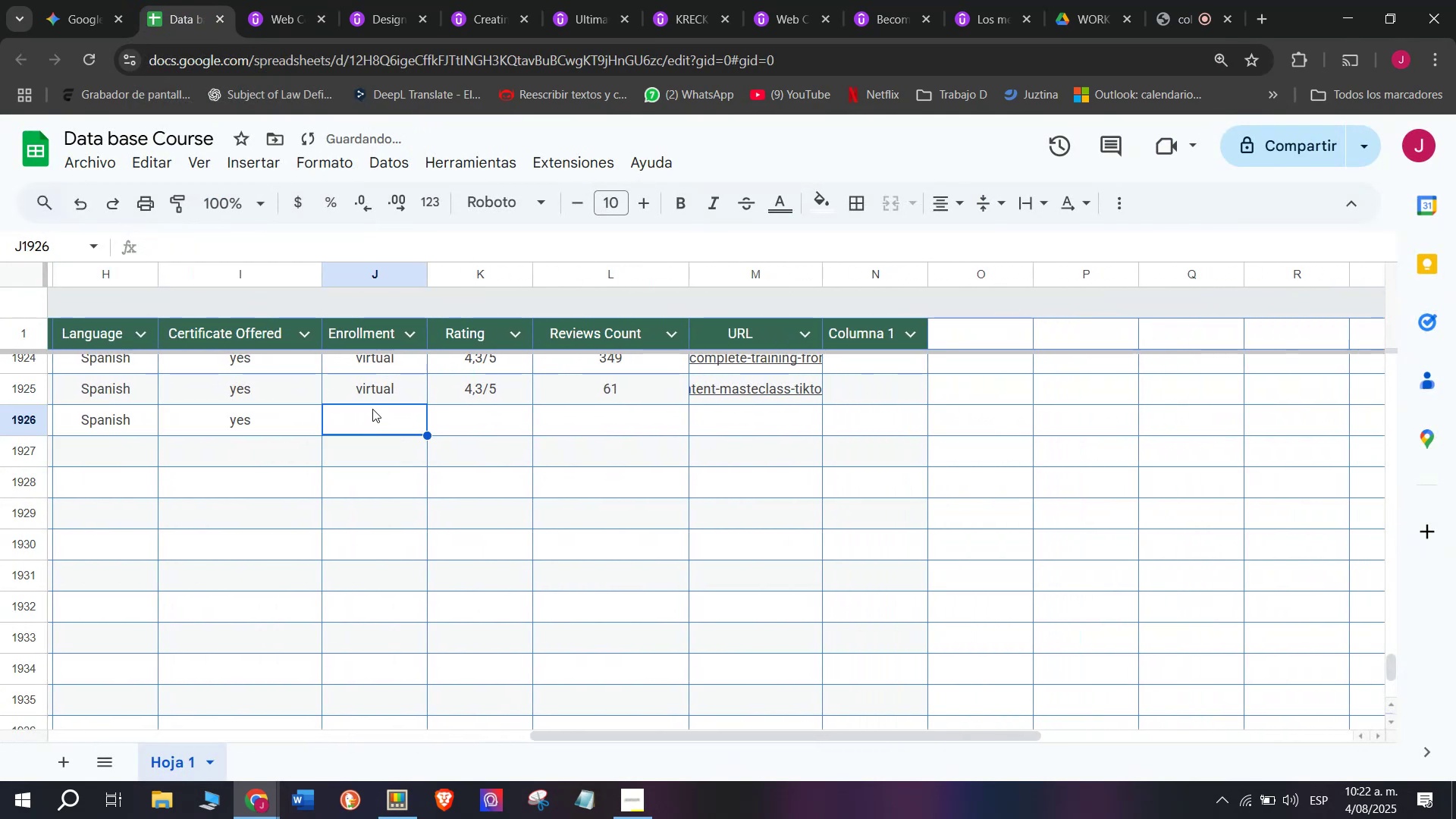 
double_click([378, 388])
 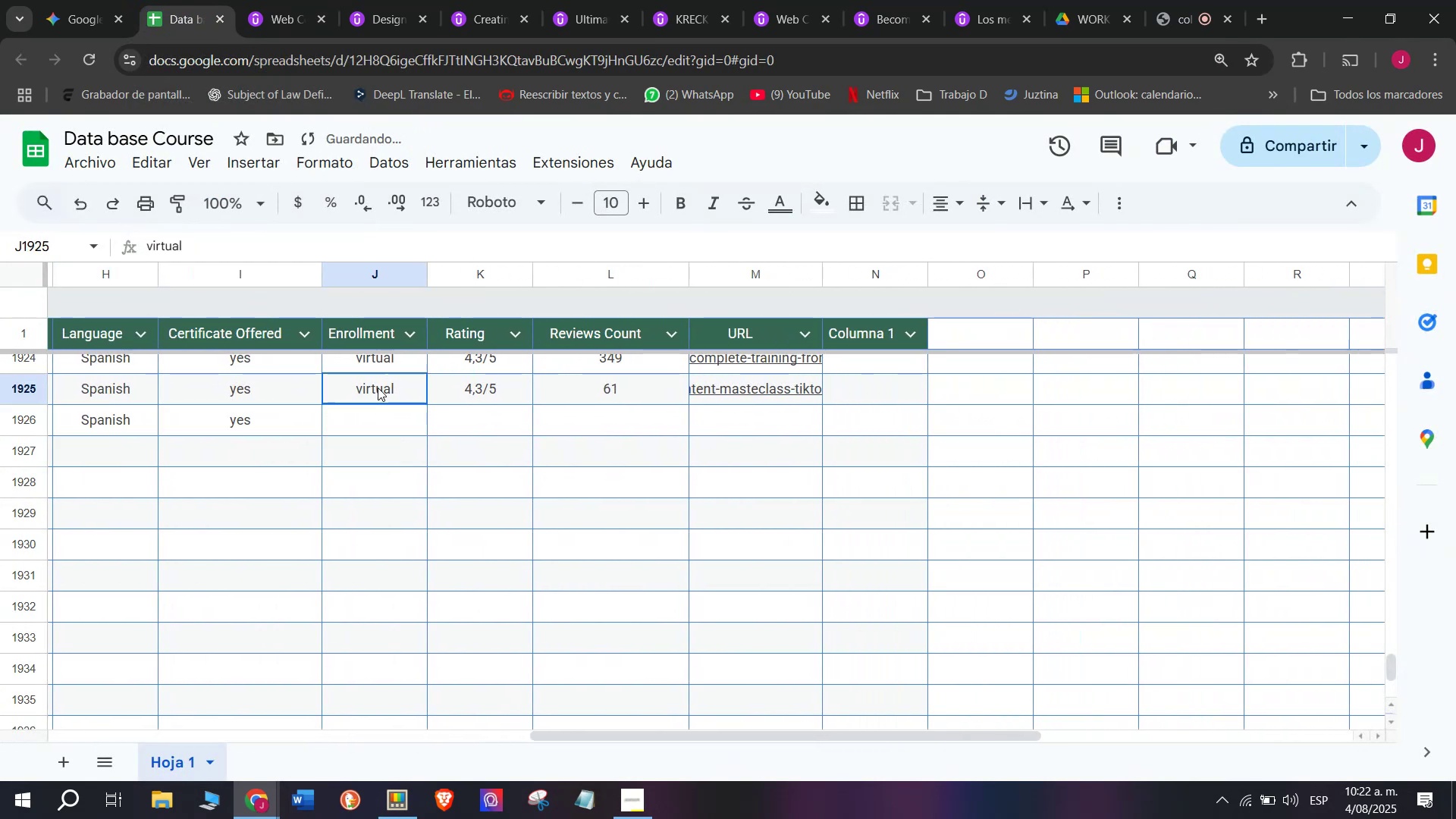 
key(Break)
 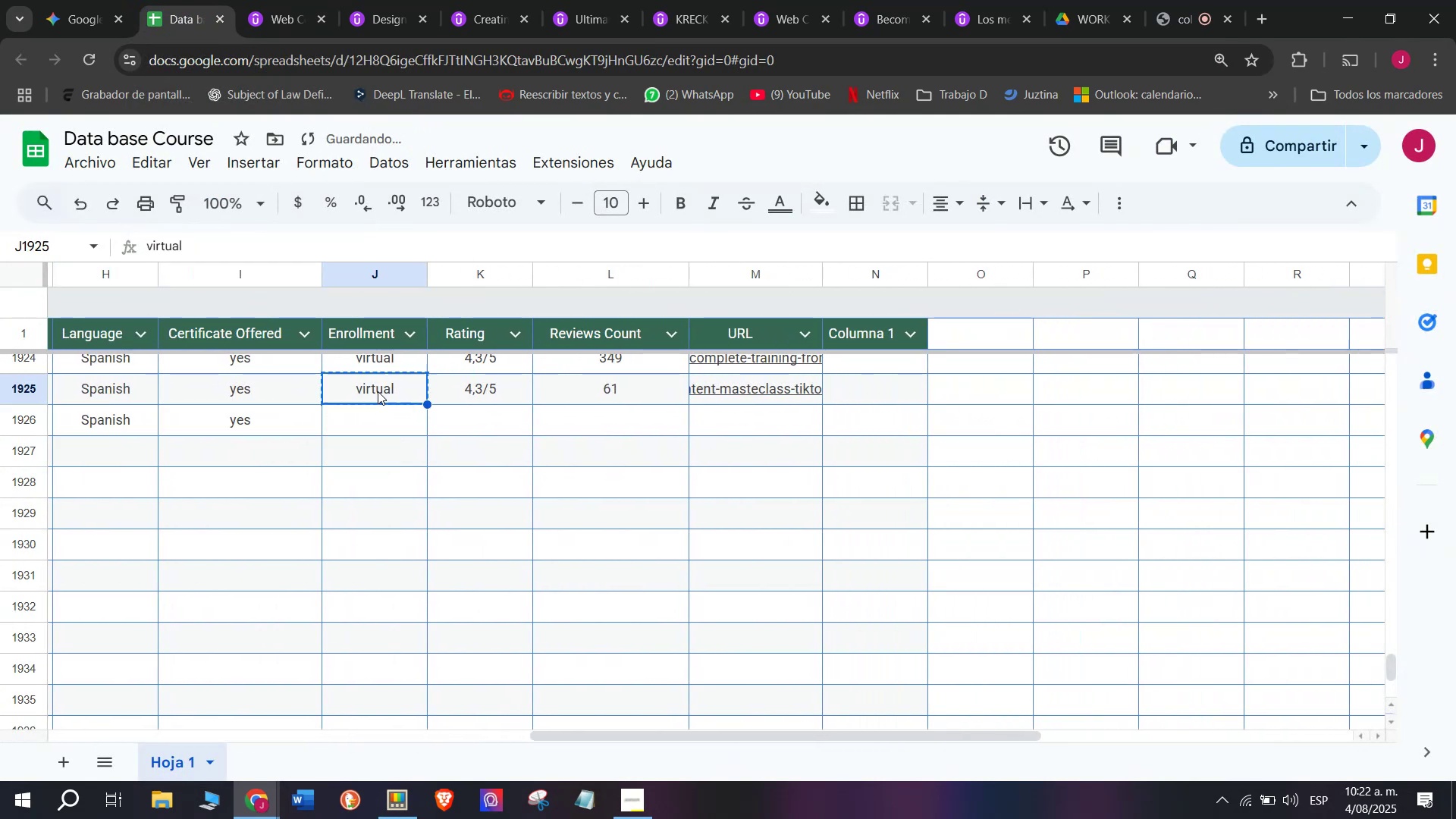 
key(Control+ControlLeft)
 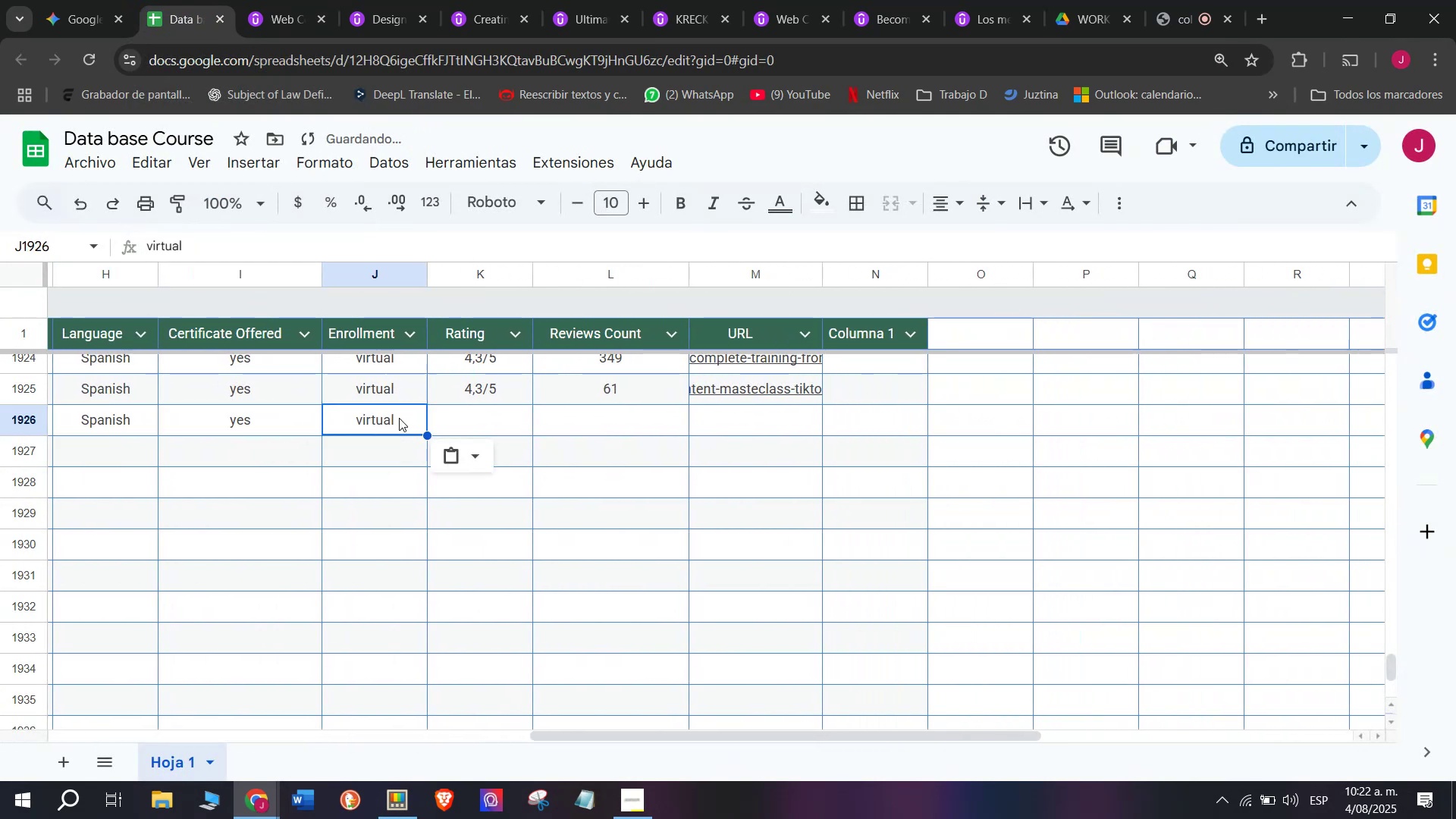 
key(Control+C)
 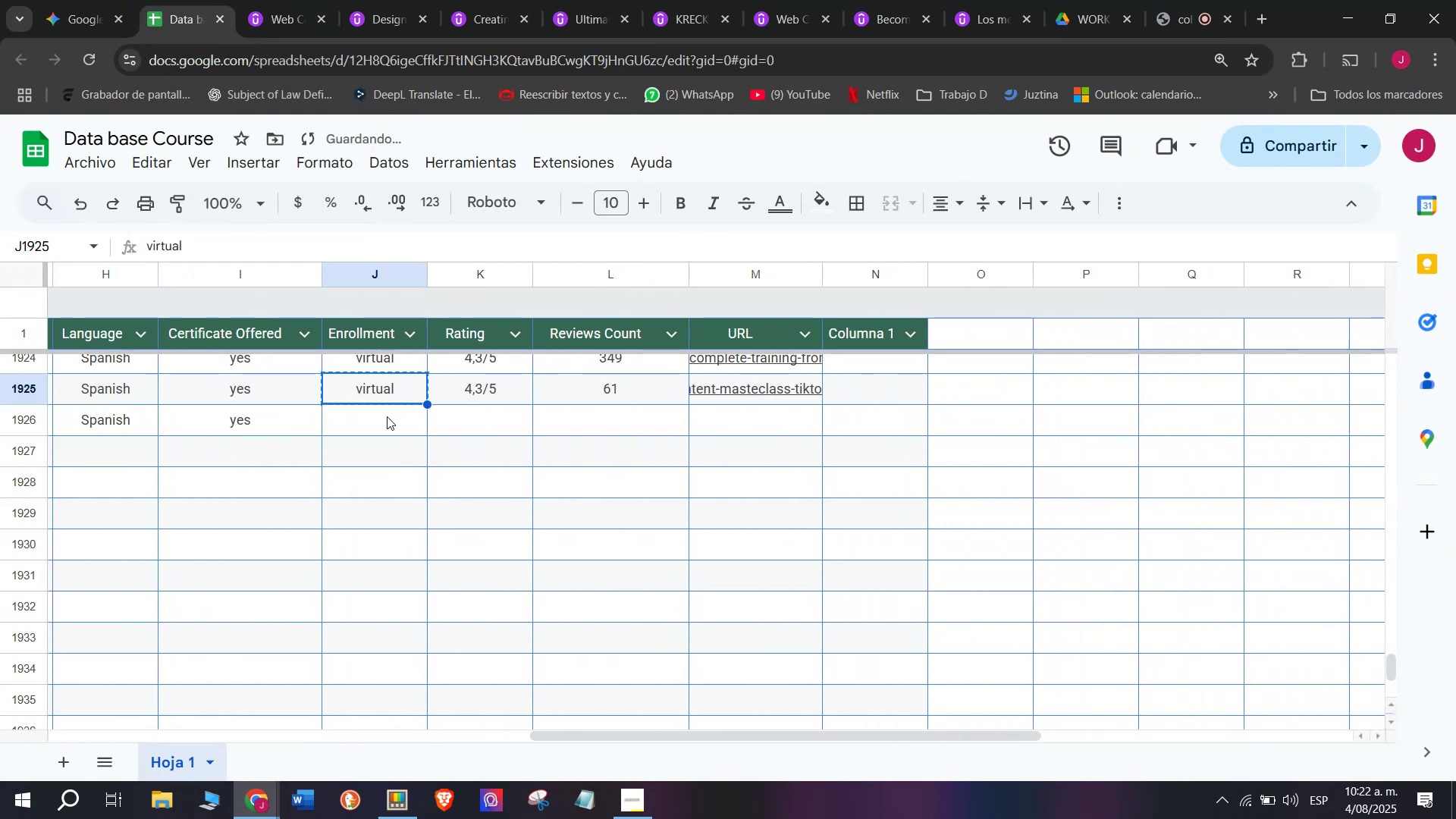 
triple_click([387, 416])
 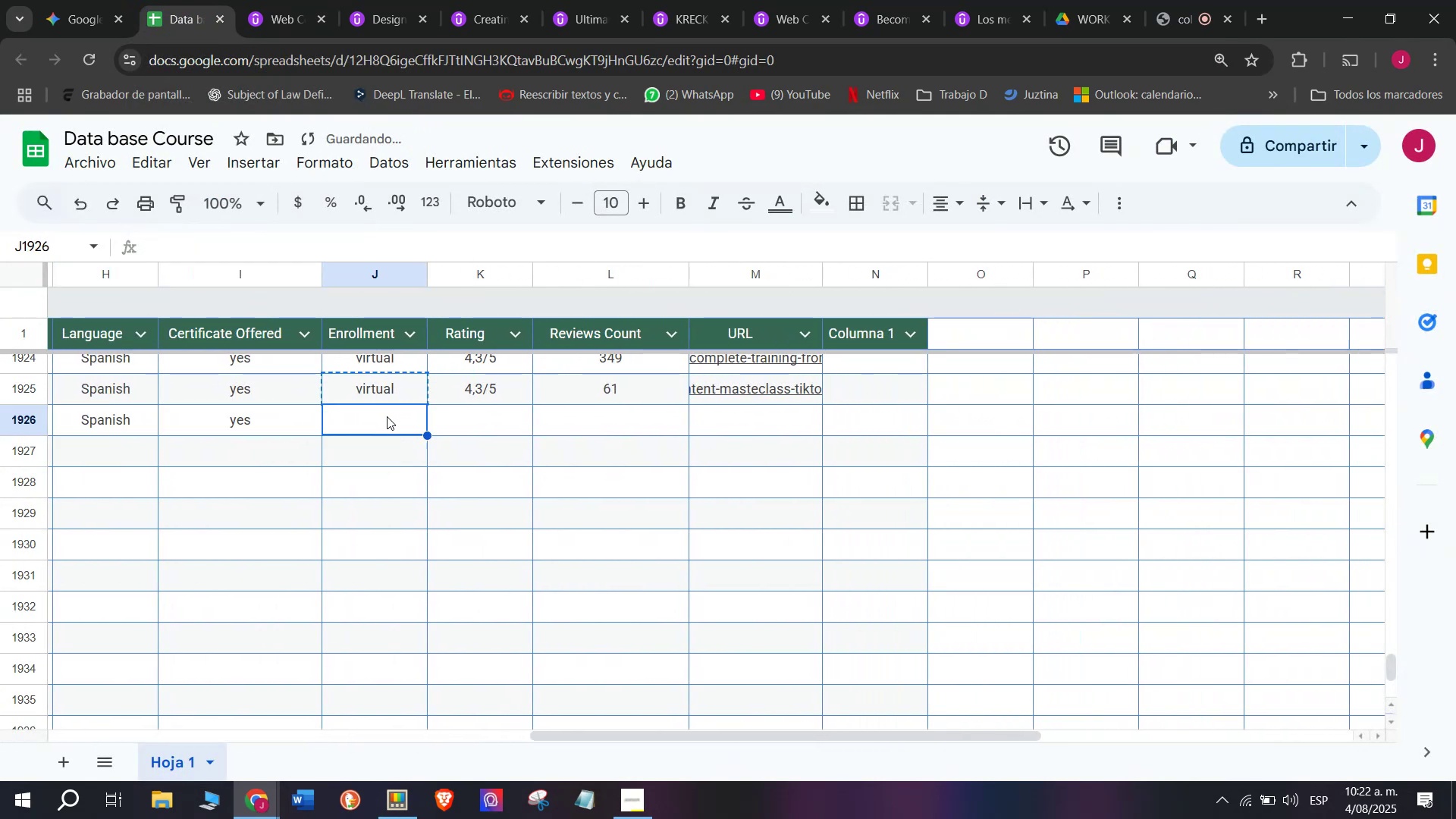 
key(Control+ControlLeft)
 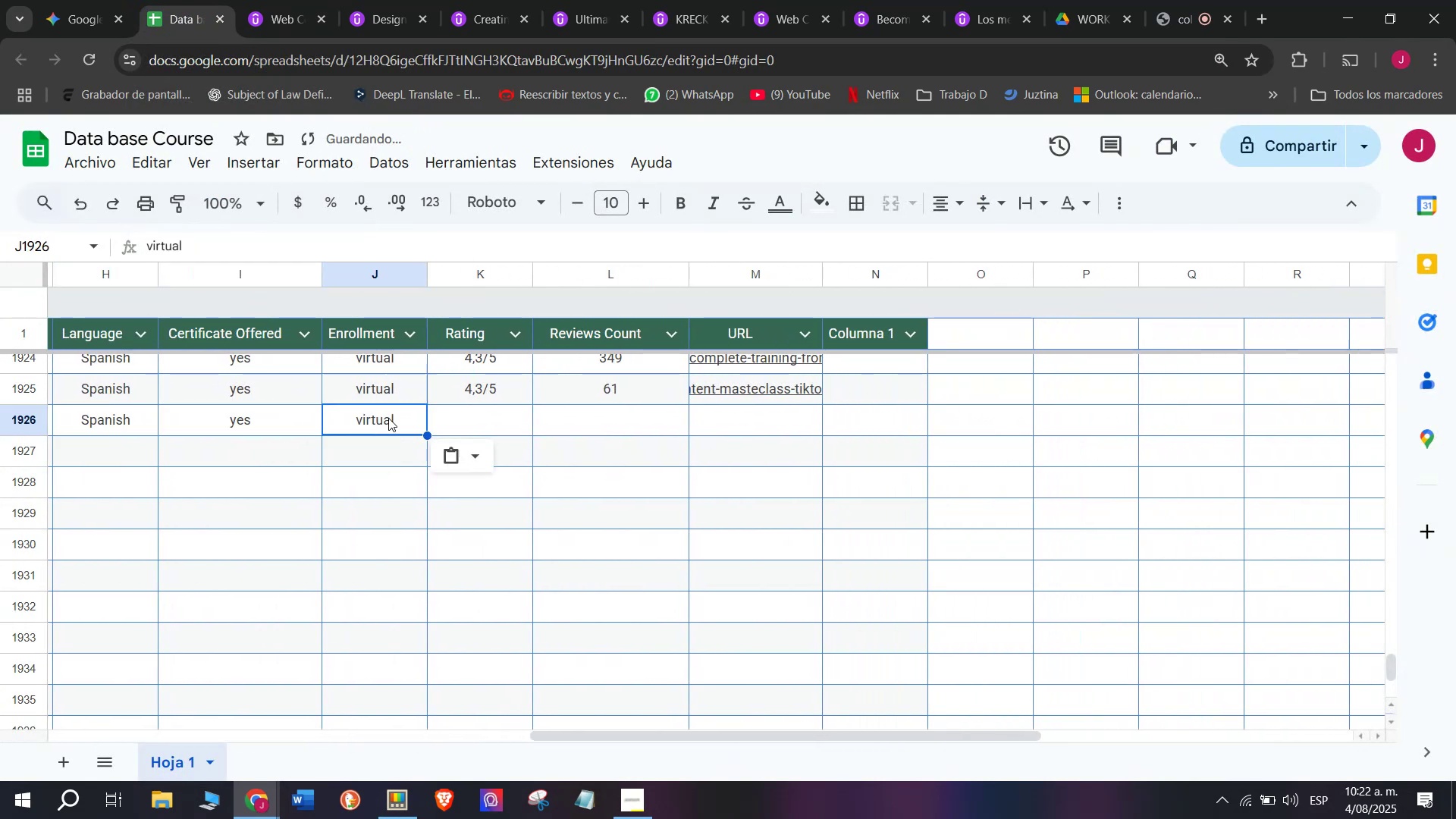 
key(Z)
 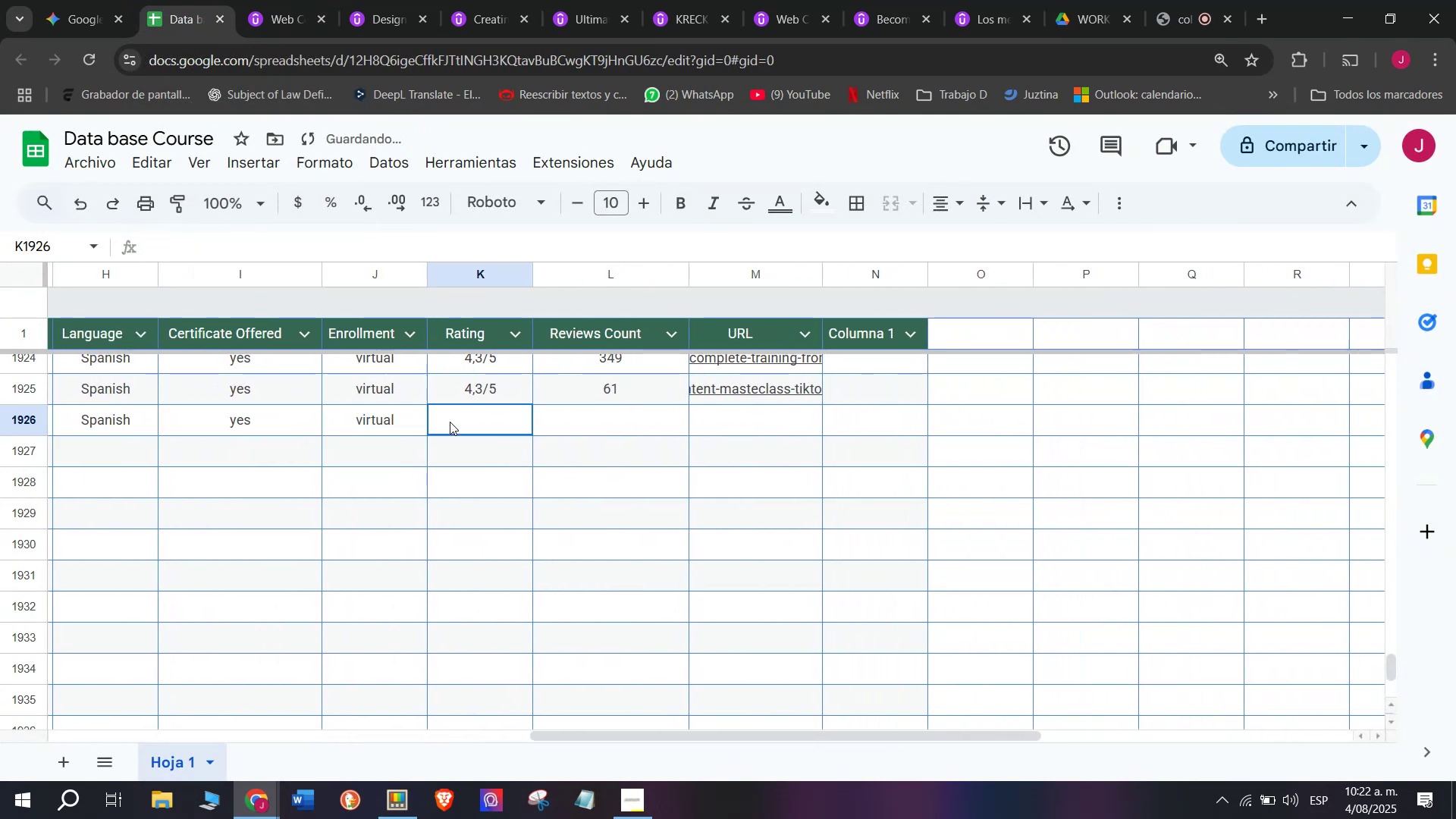 
key(Control+V)
 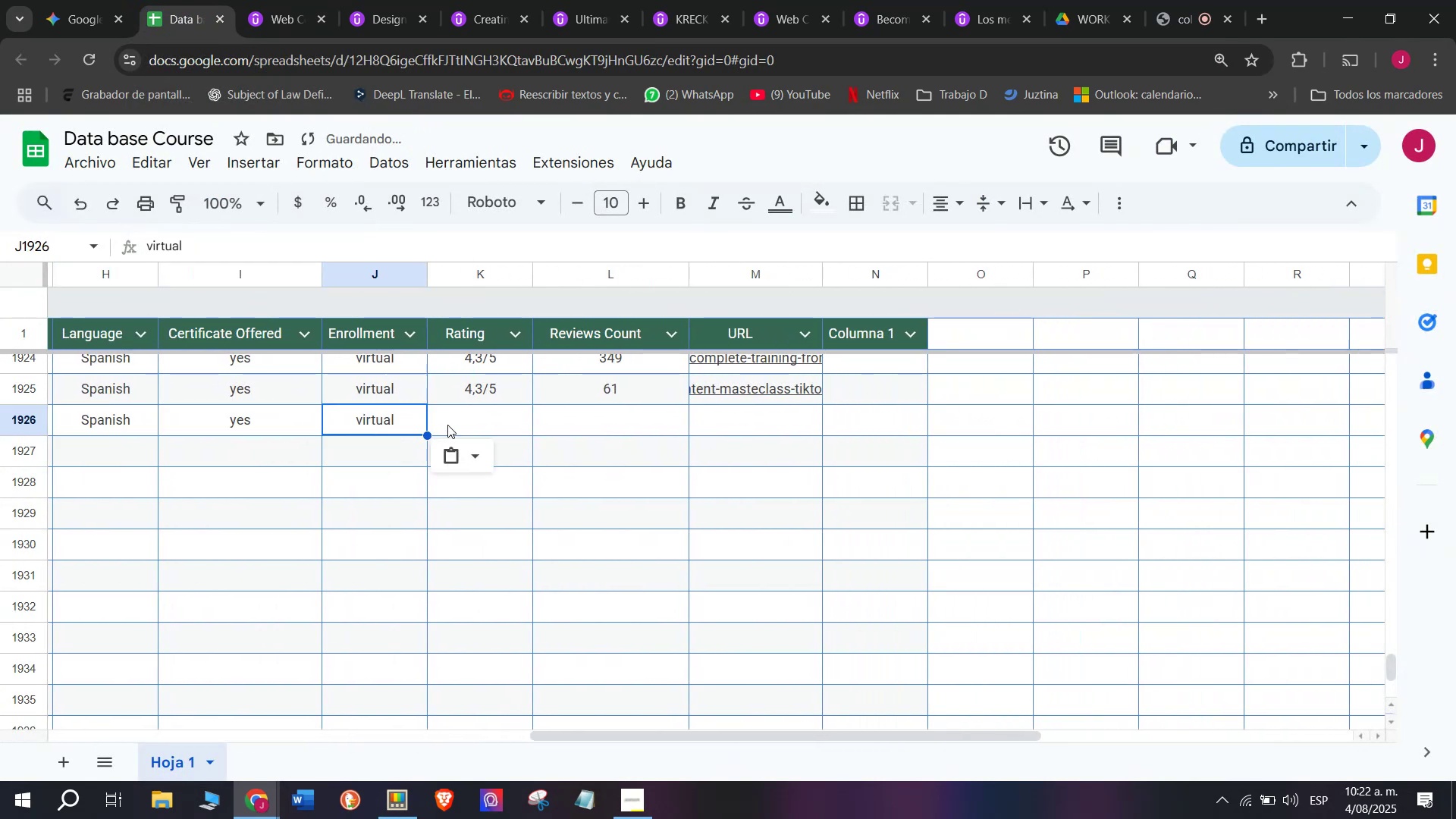 
triple_click([450, 422])
 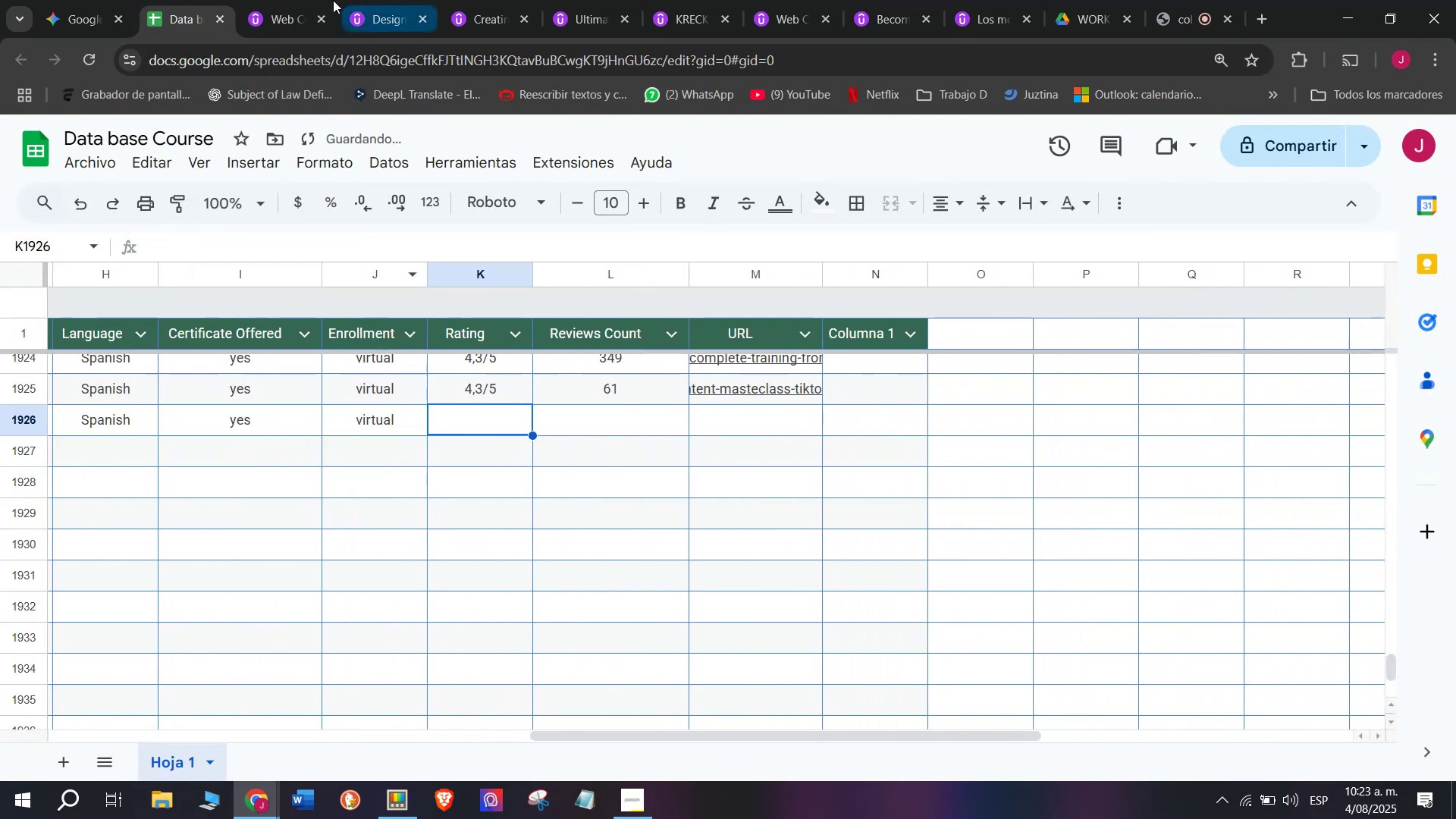 
left_click([324, 0])
 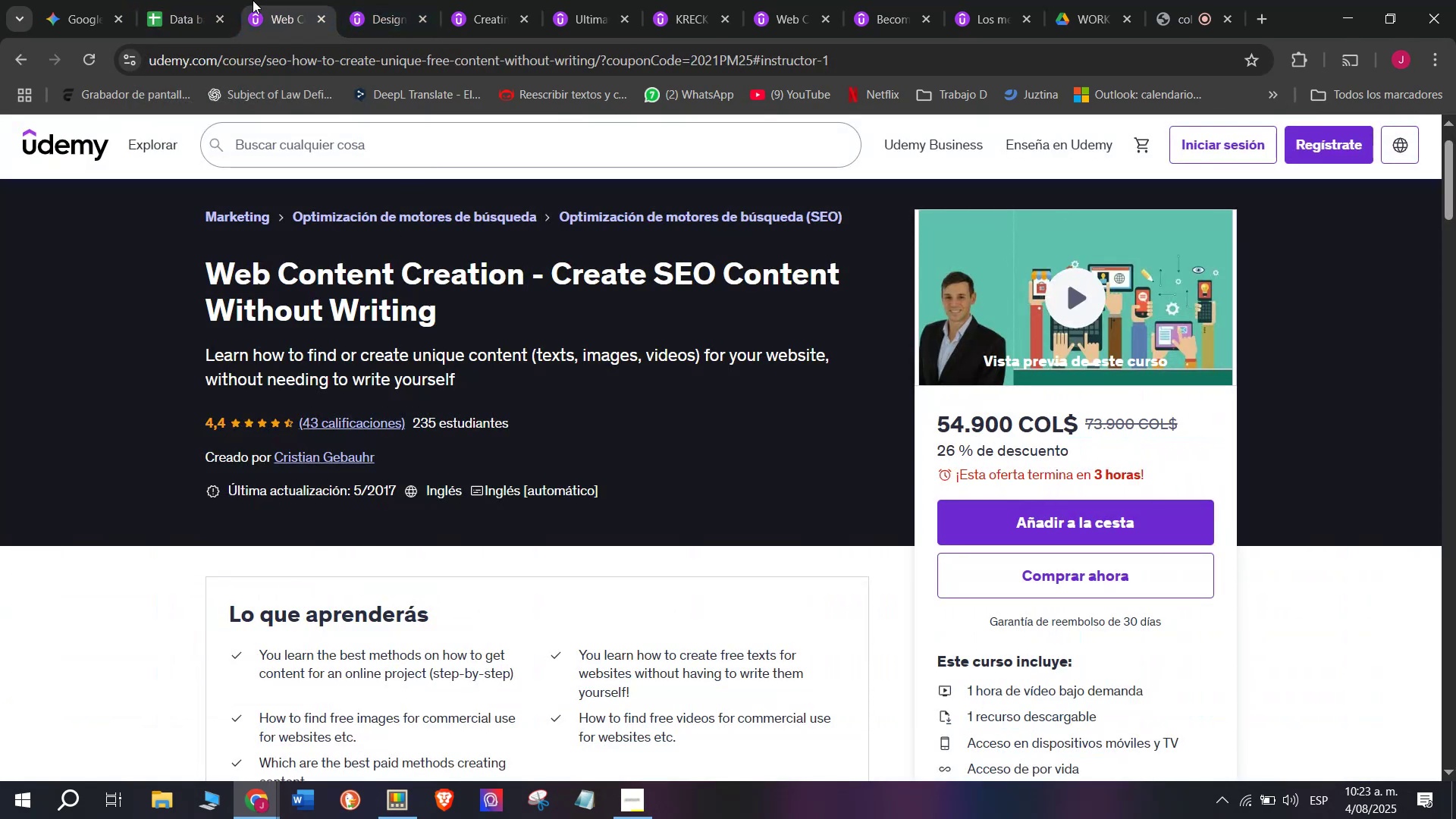 
left_click([209, 0])
 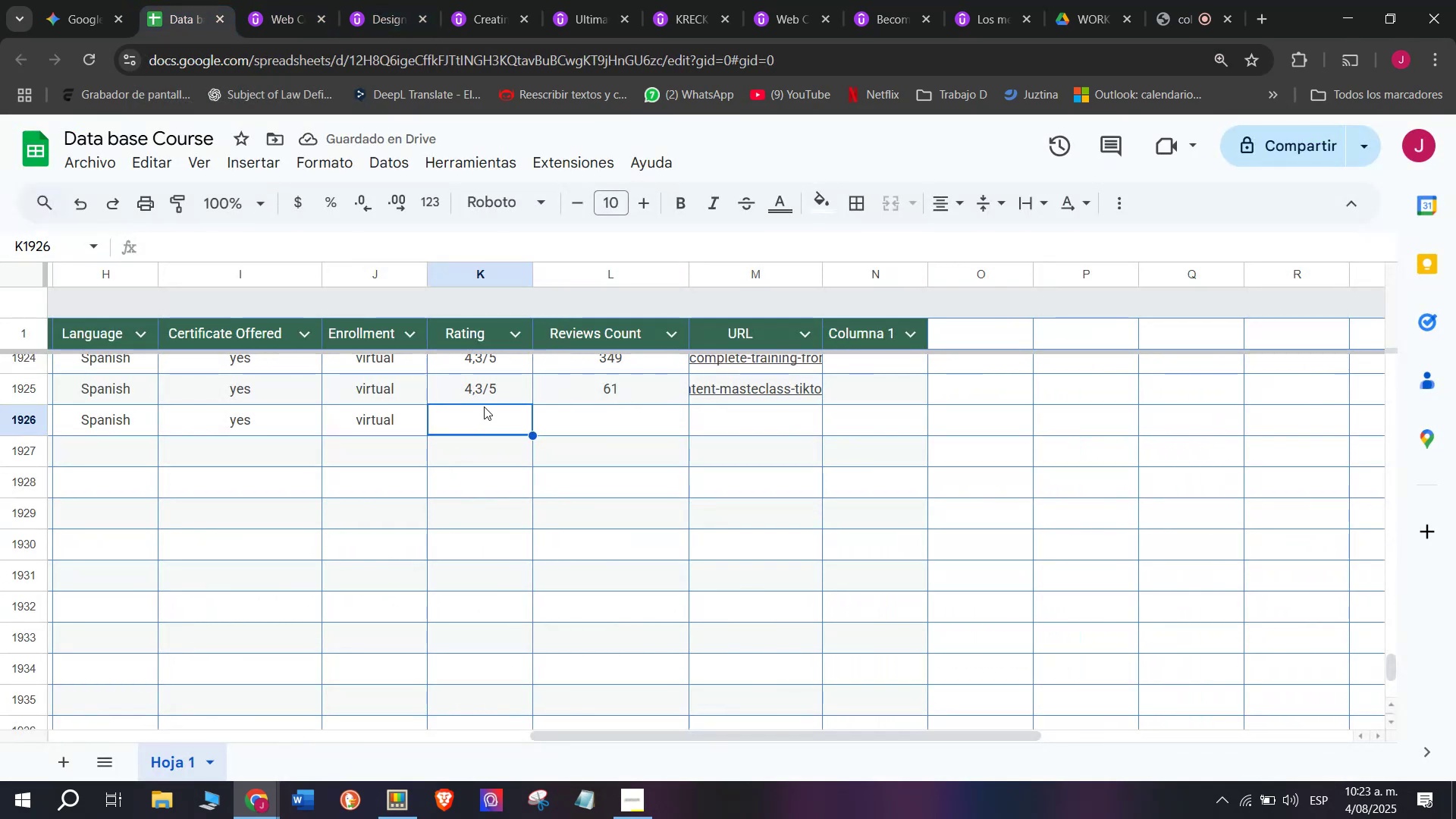 
left_click([484, 388])
 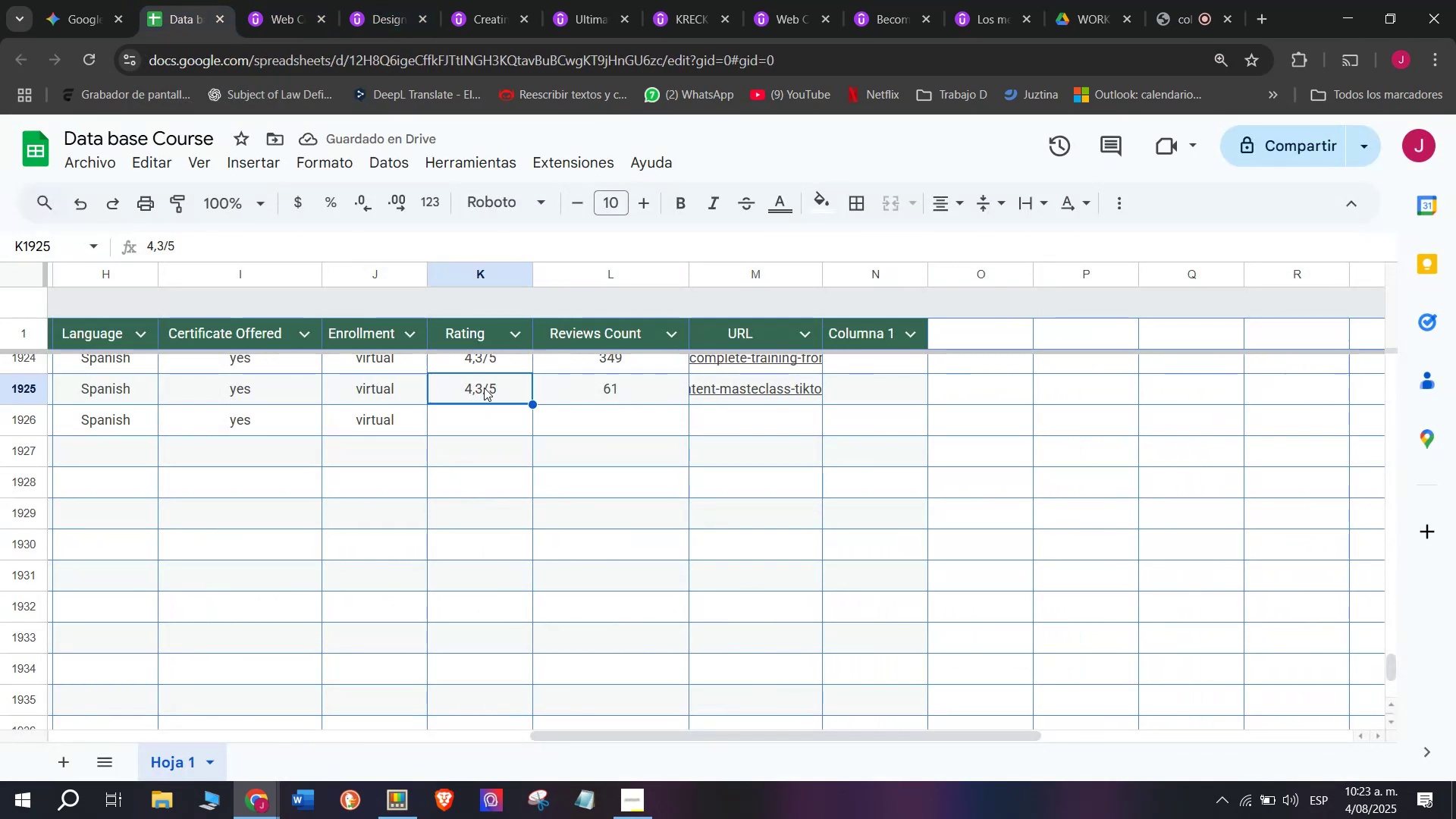 
key(Control+ControlLeft)
 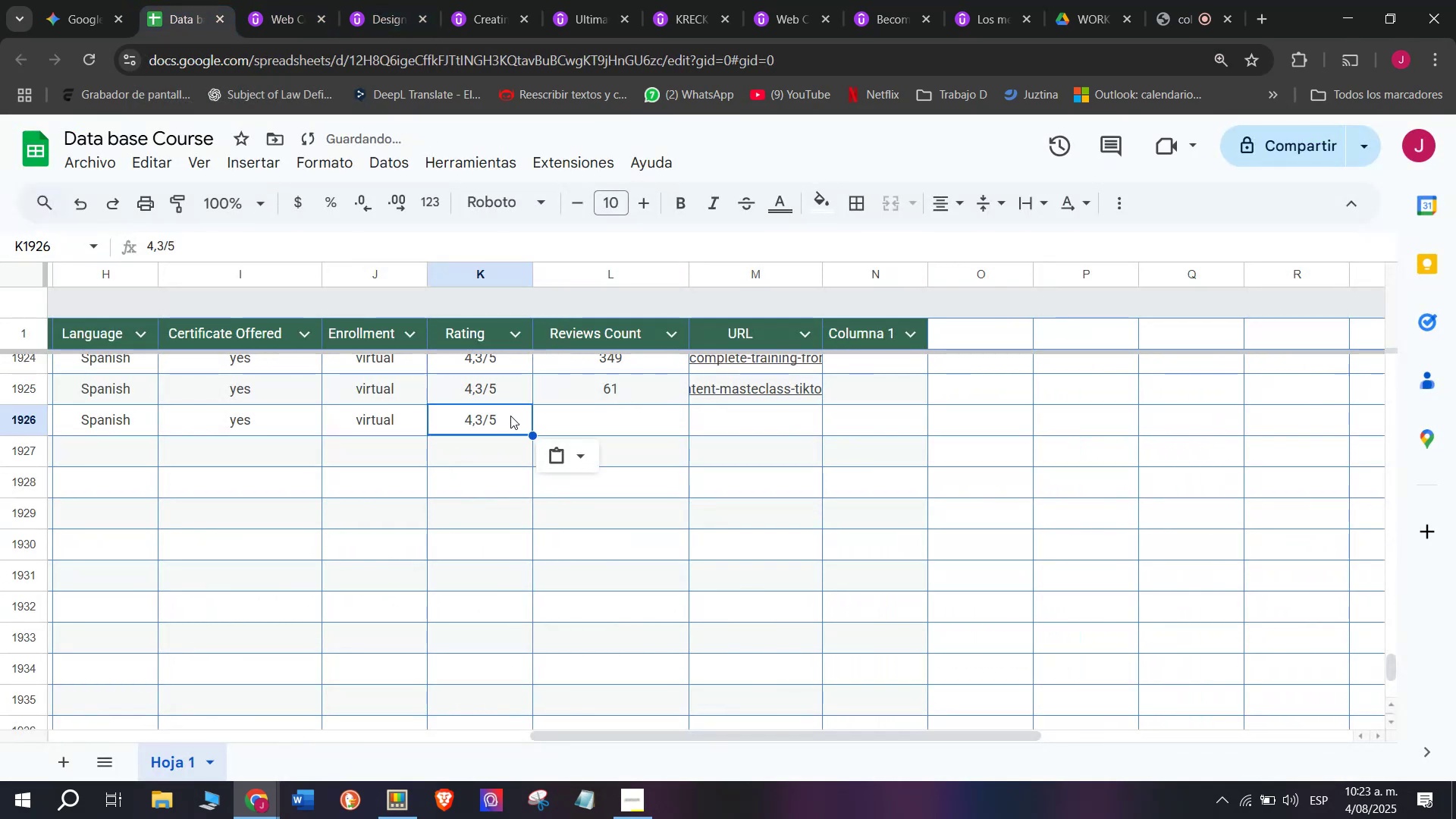 
key(Break)
 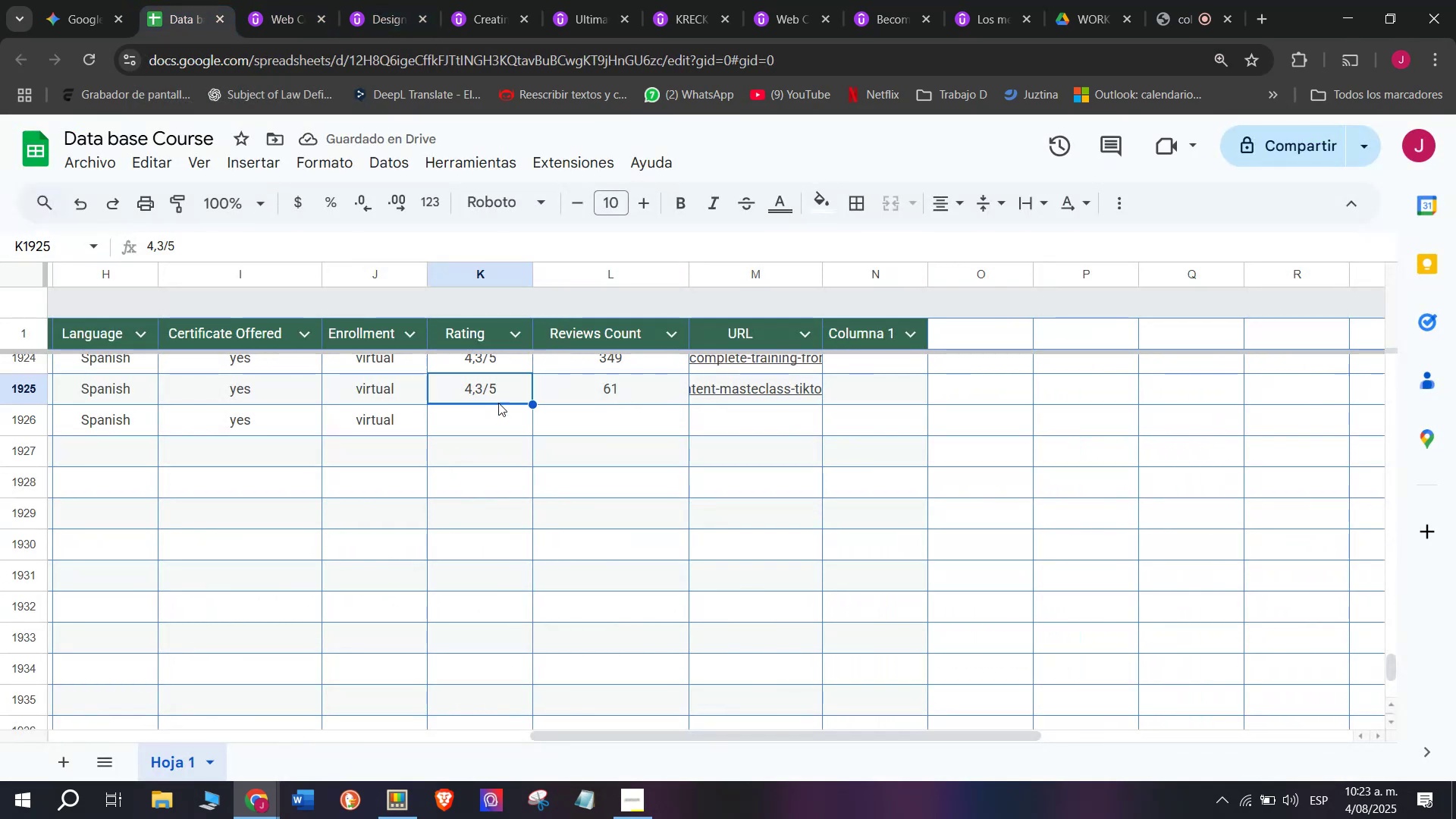 
key(Control+C)
 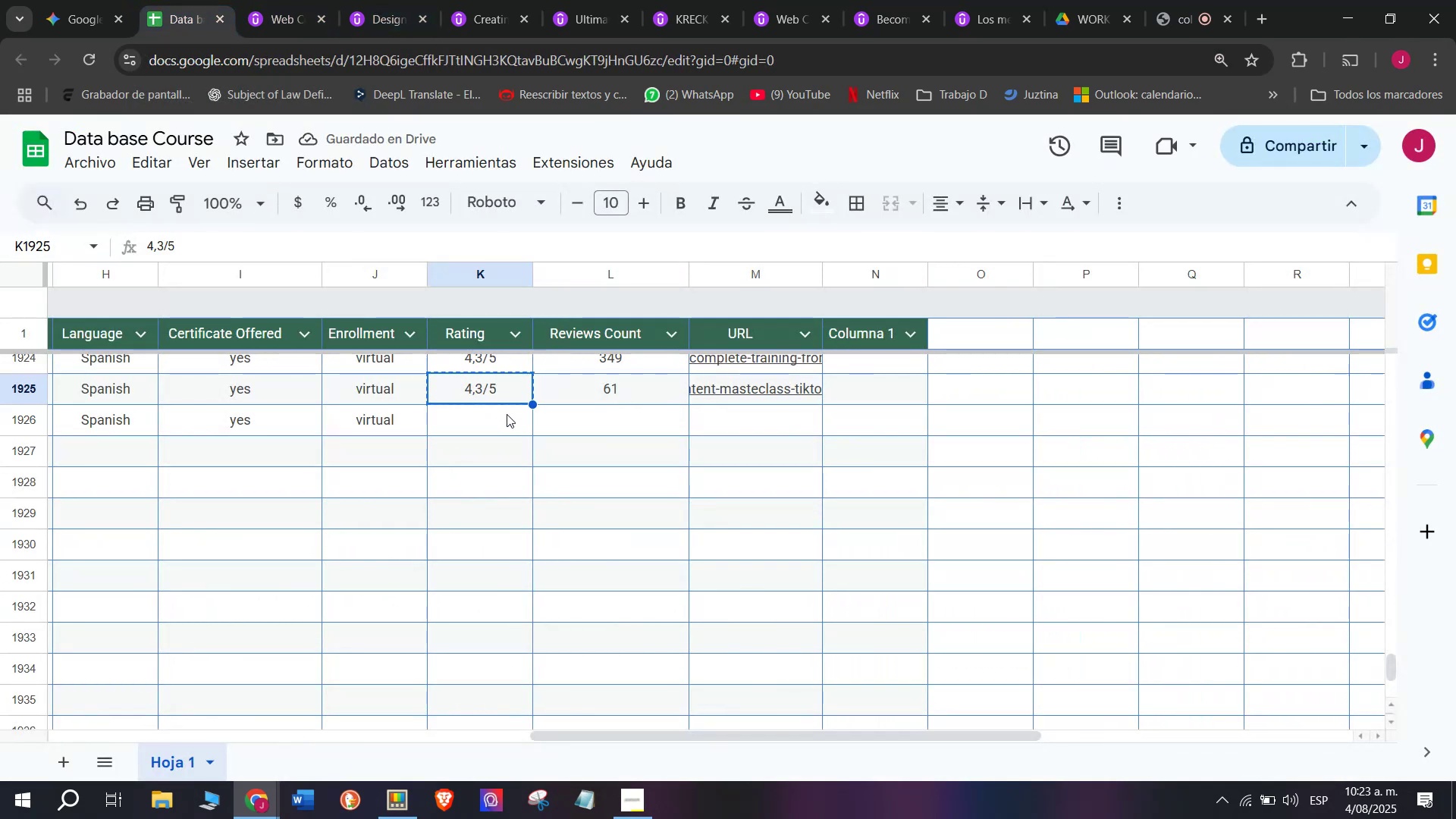 
double_click([507, 414])
 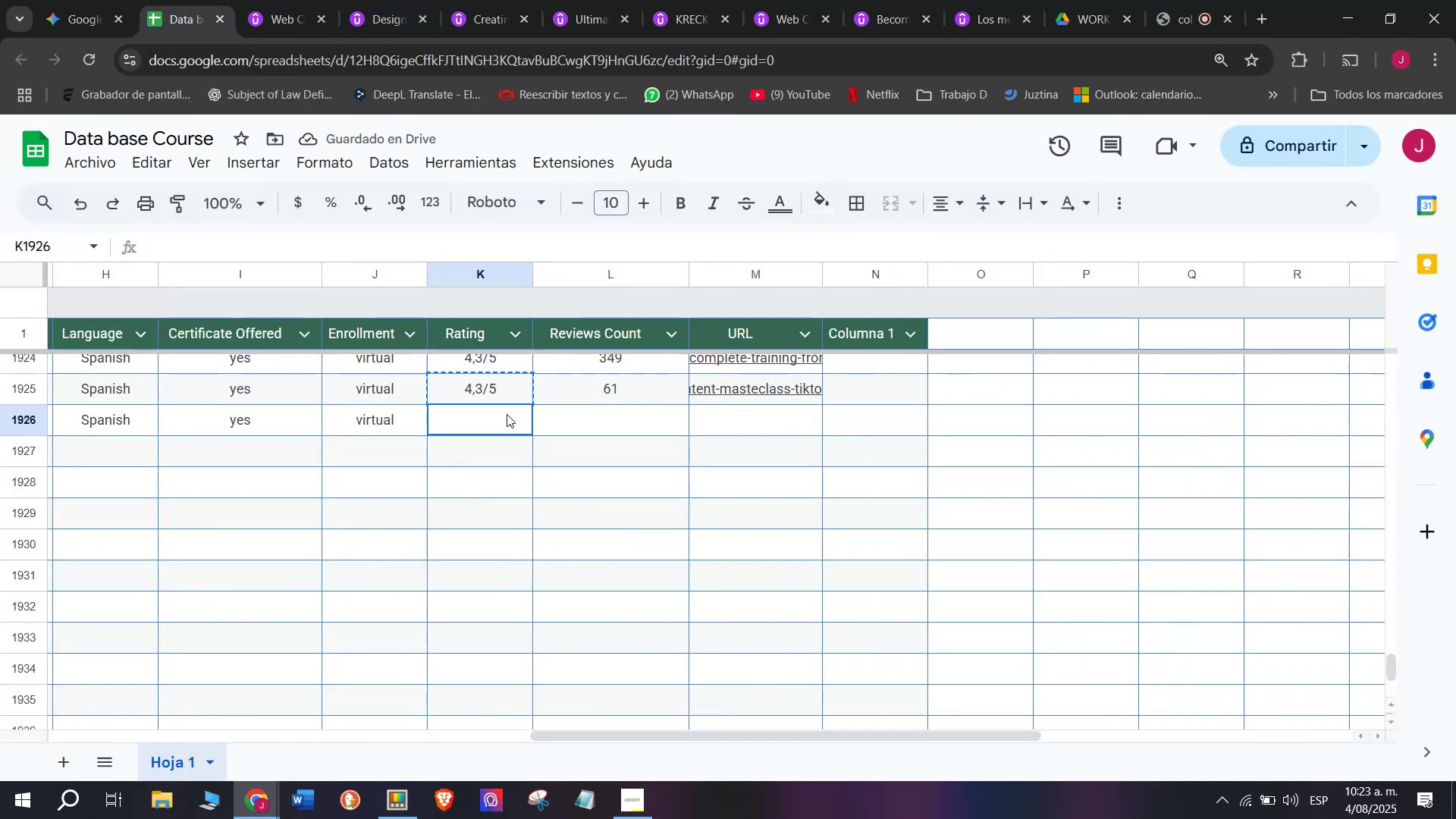 
key(Z)
 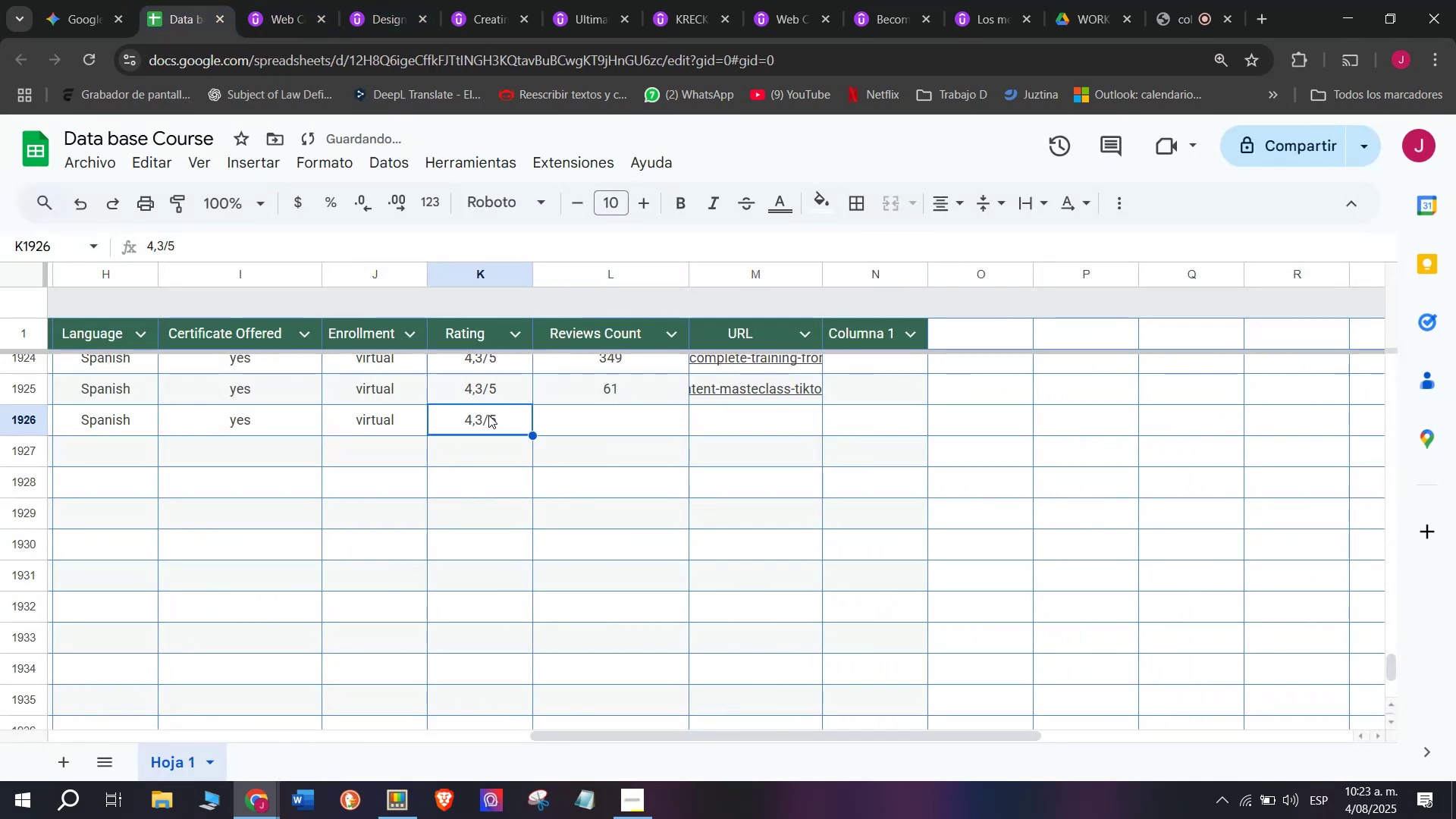 
key(Control+ControlLeft)
 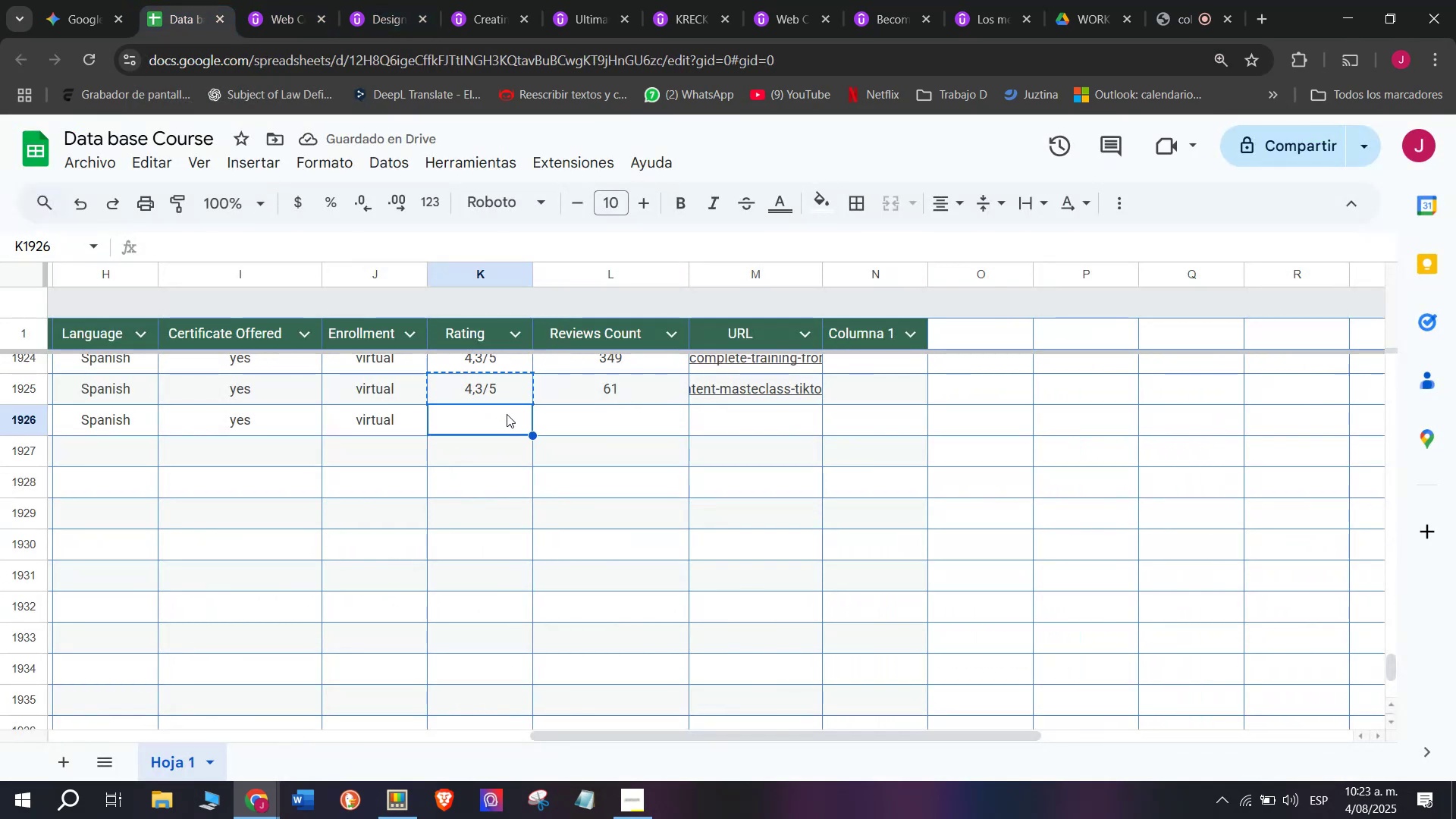 
key(Control+V)
 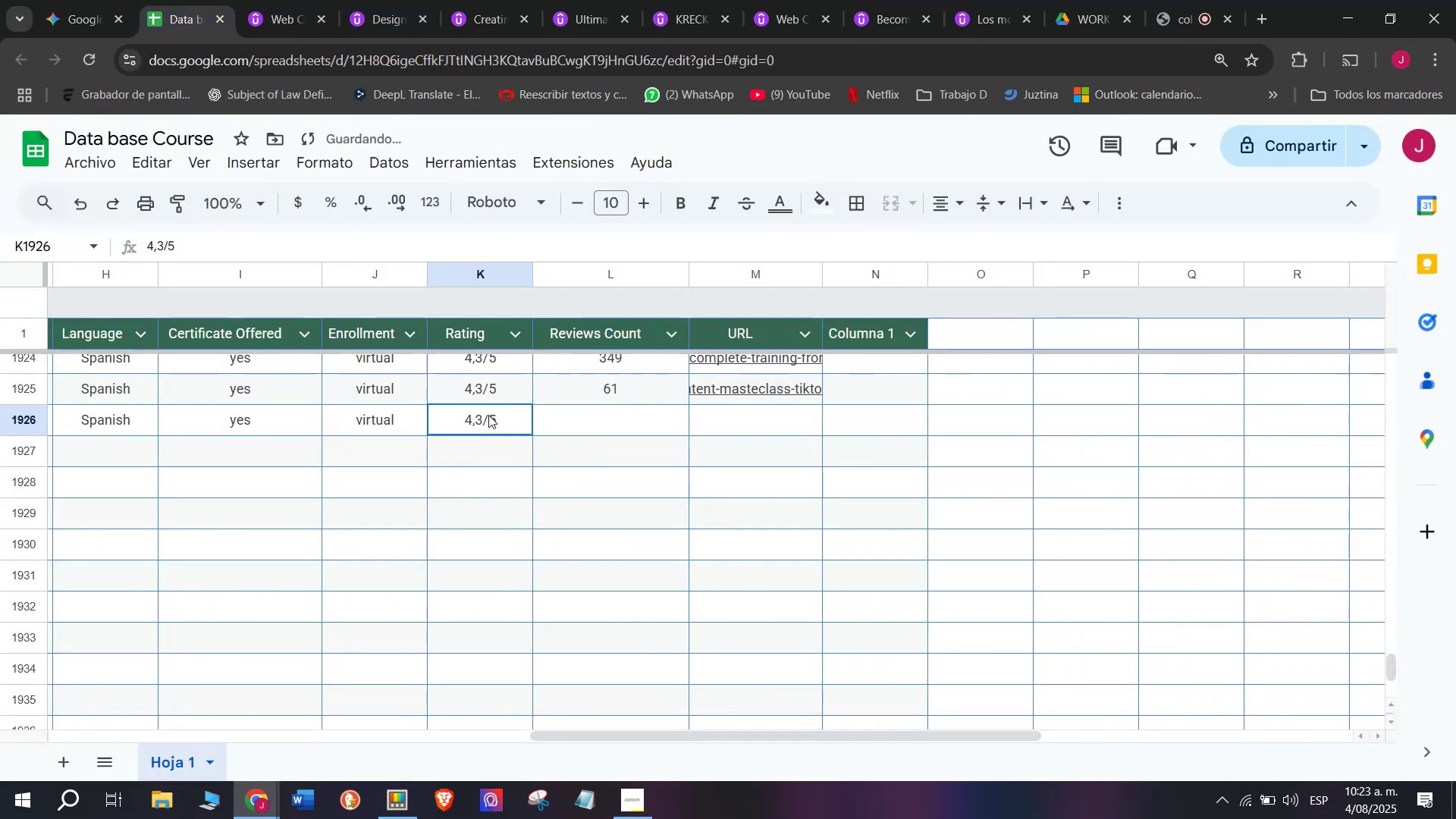 
double_click([488, 415])
 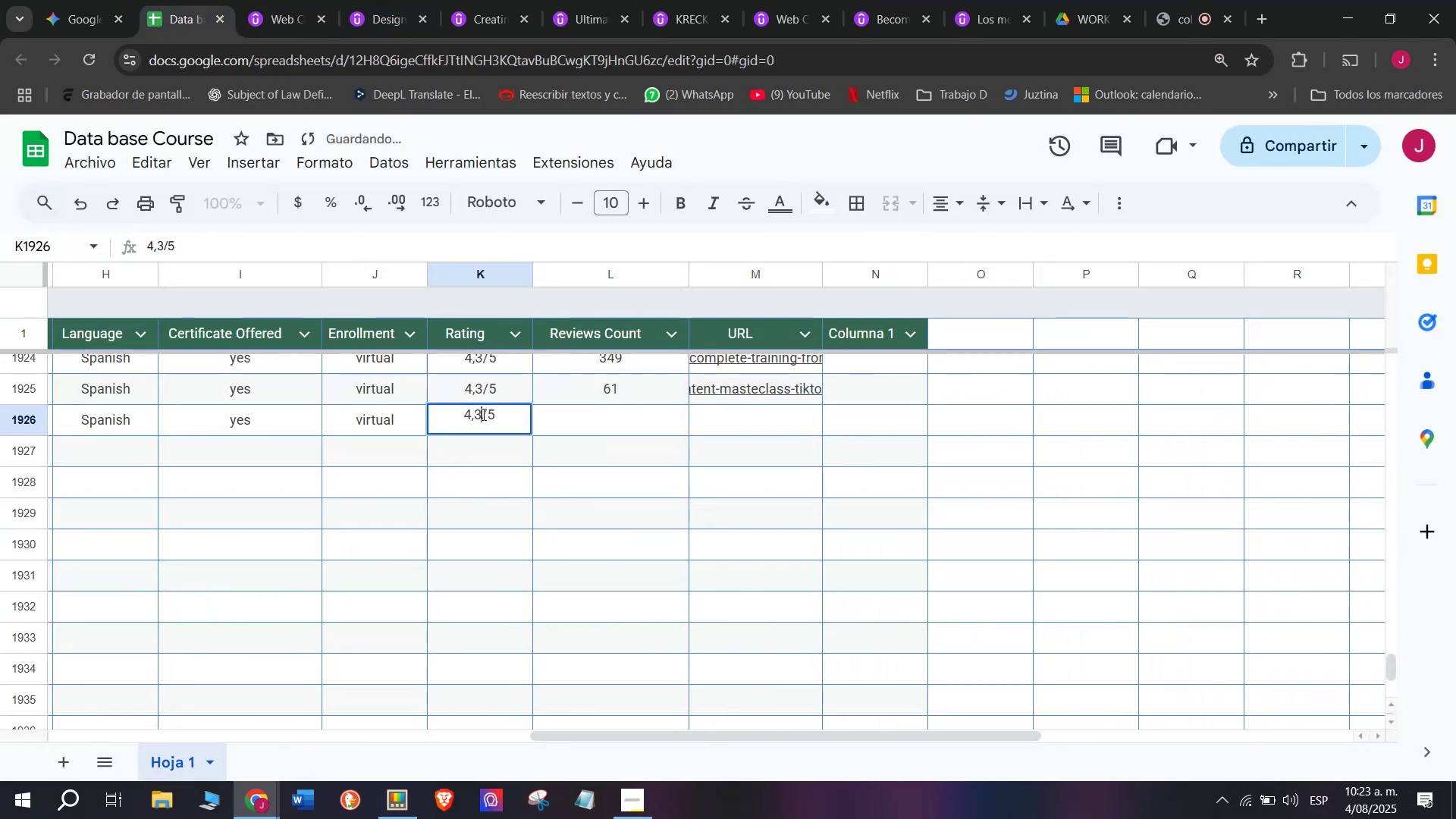 
key(Q)
 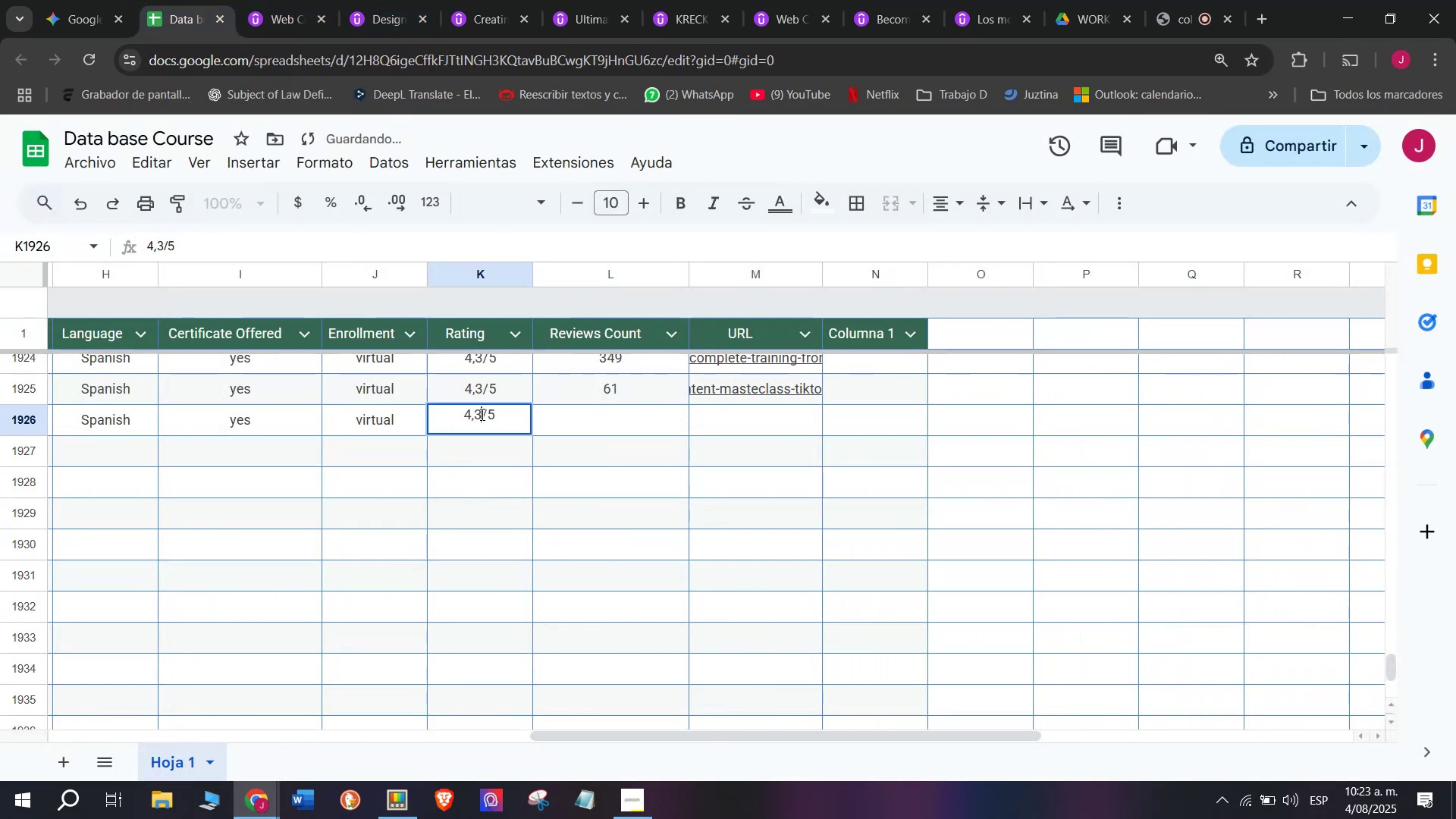 
key(Backspace)
 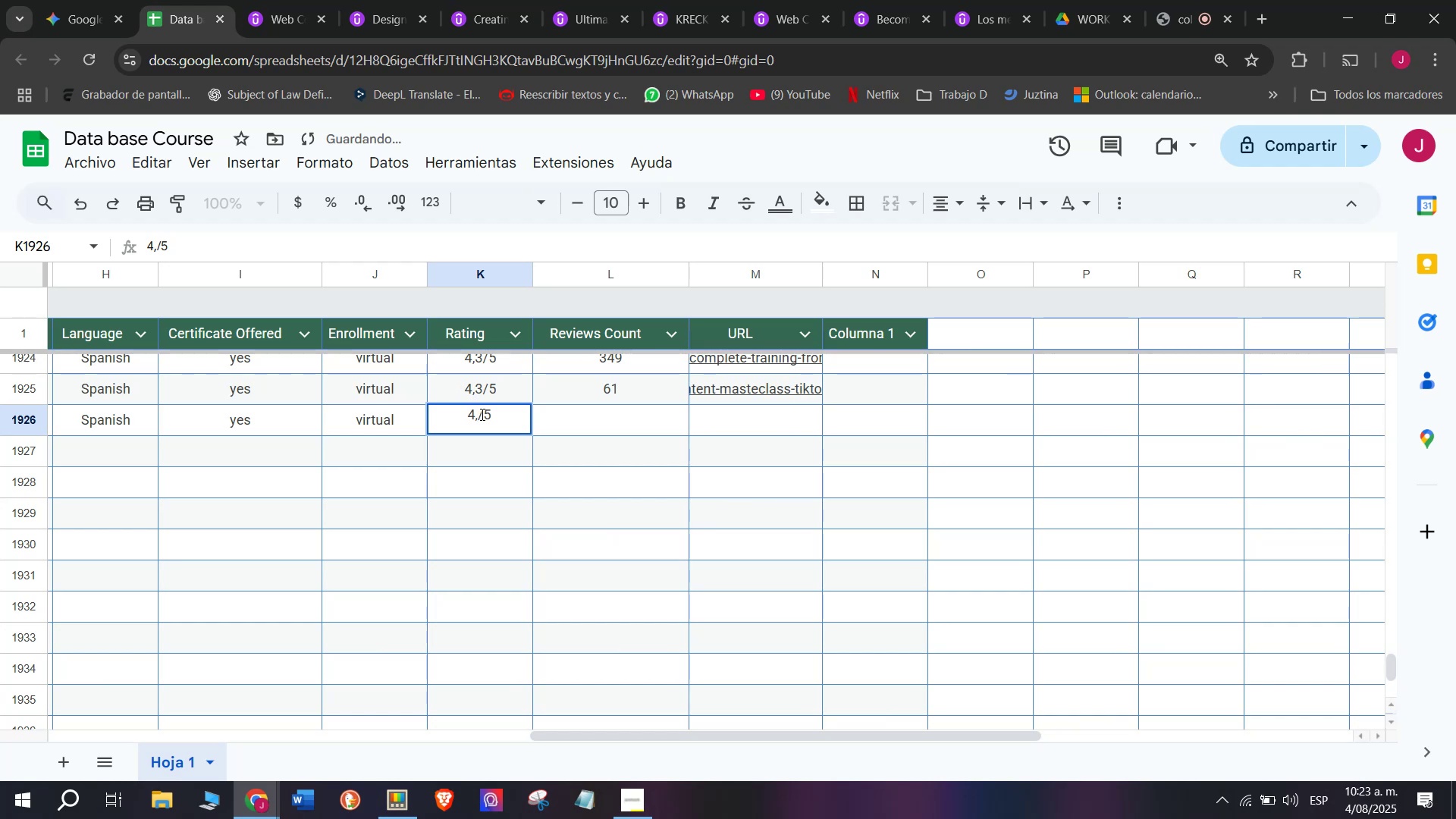 
key(4)
 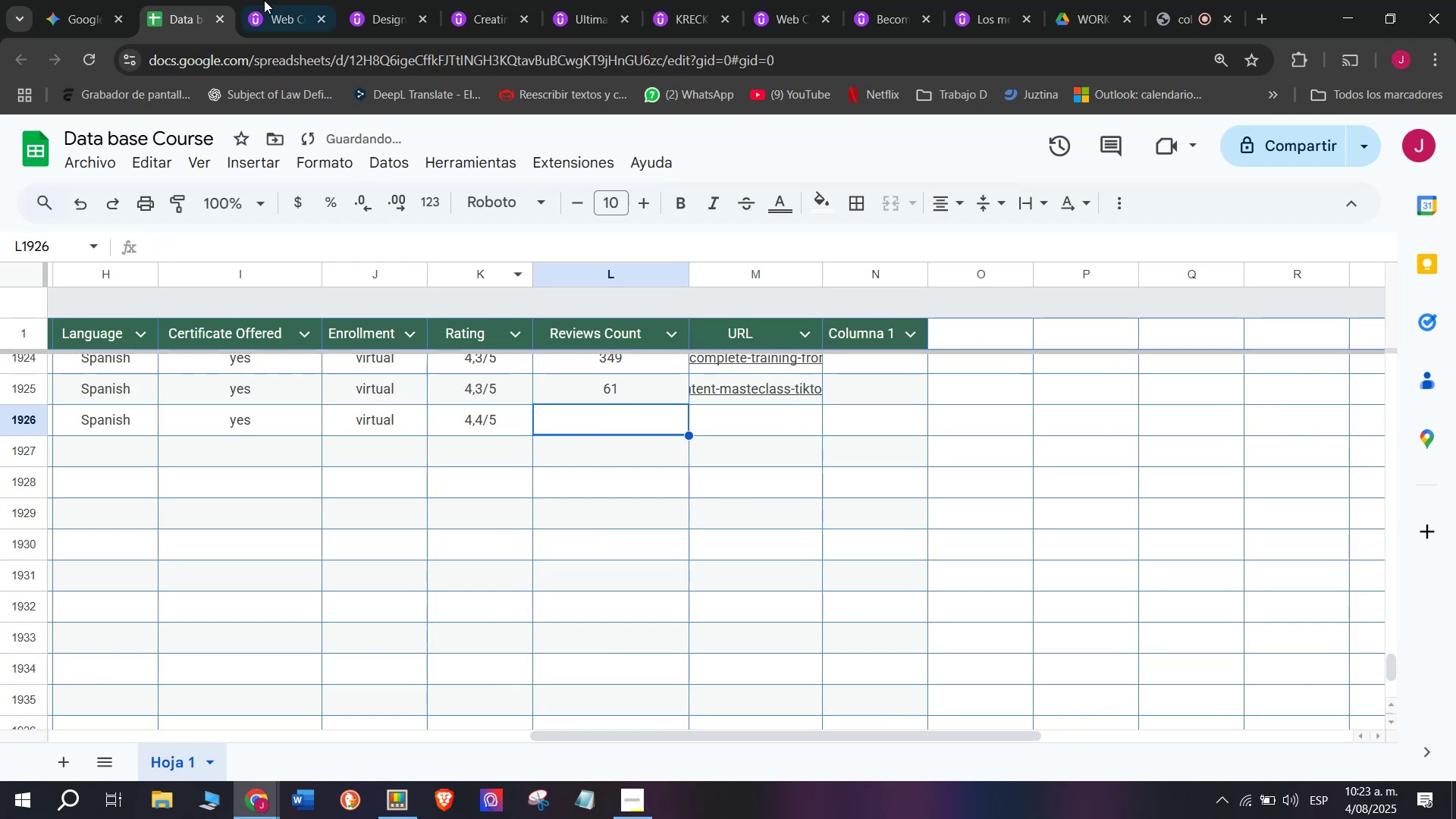 
left_click([259, 0])
 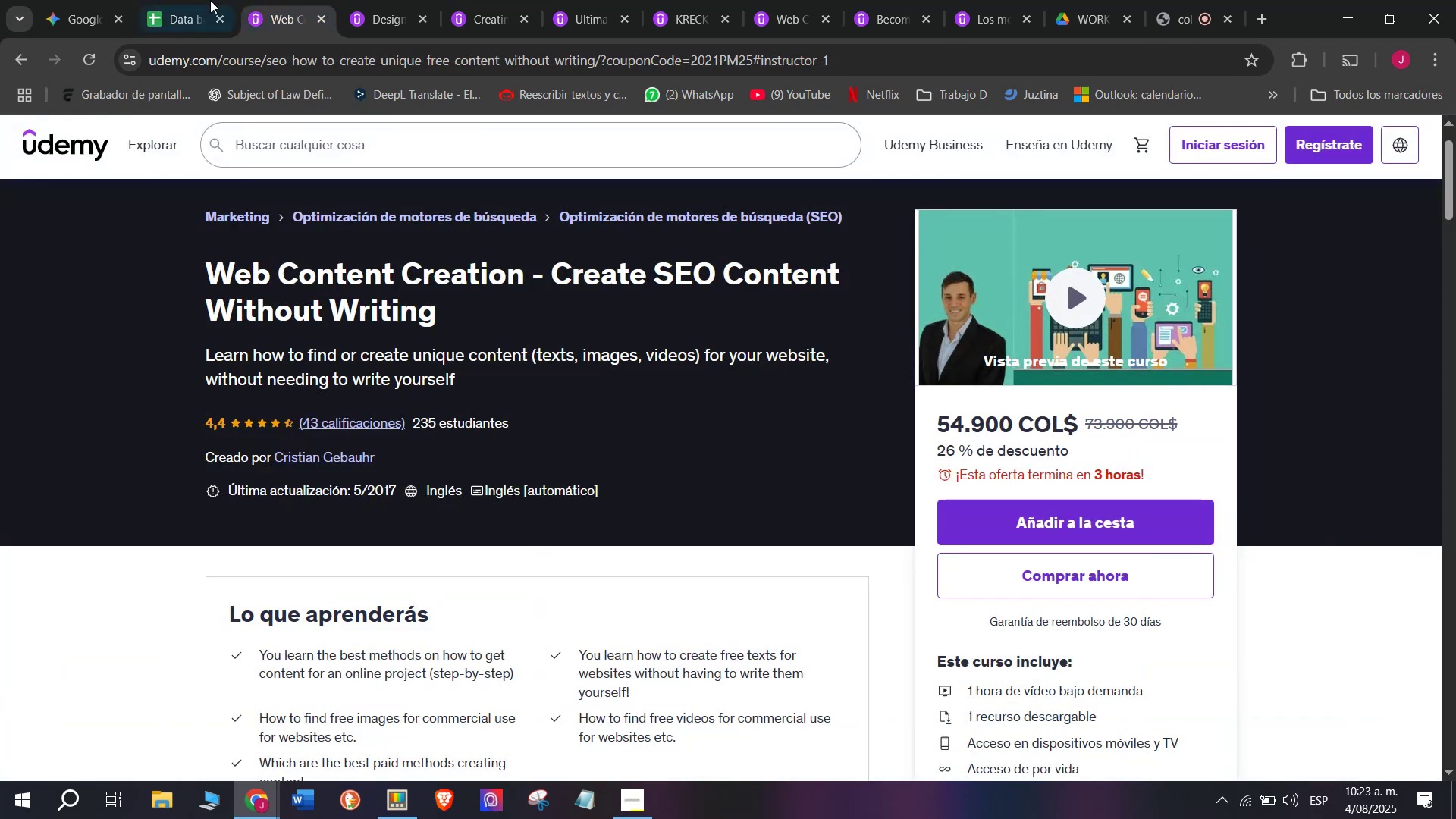 
left_click([210, 0])
 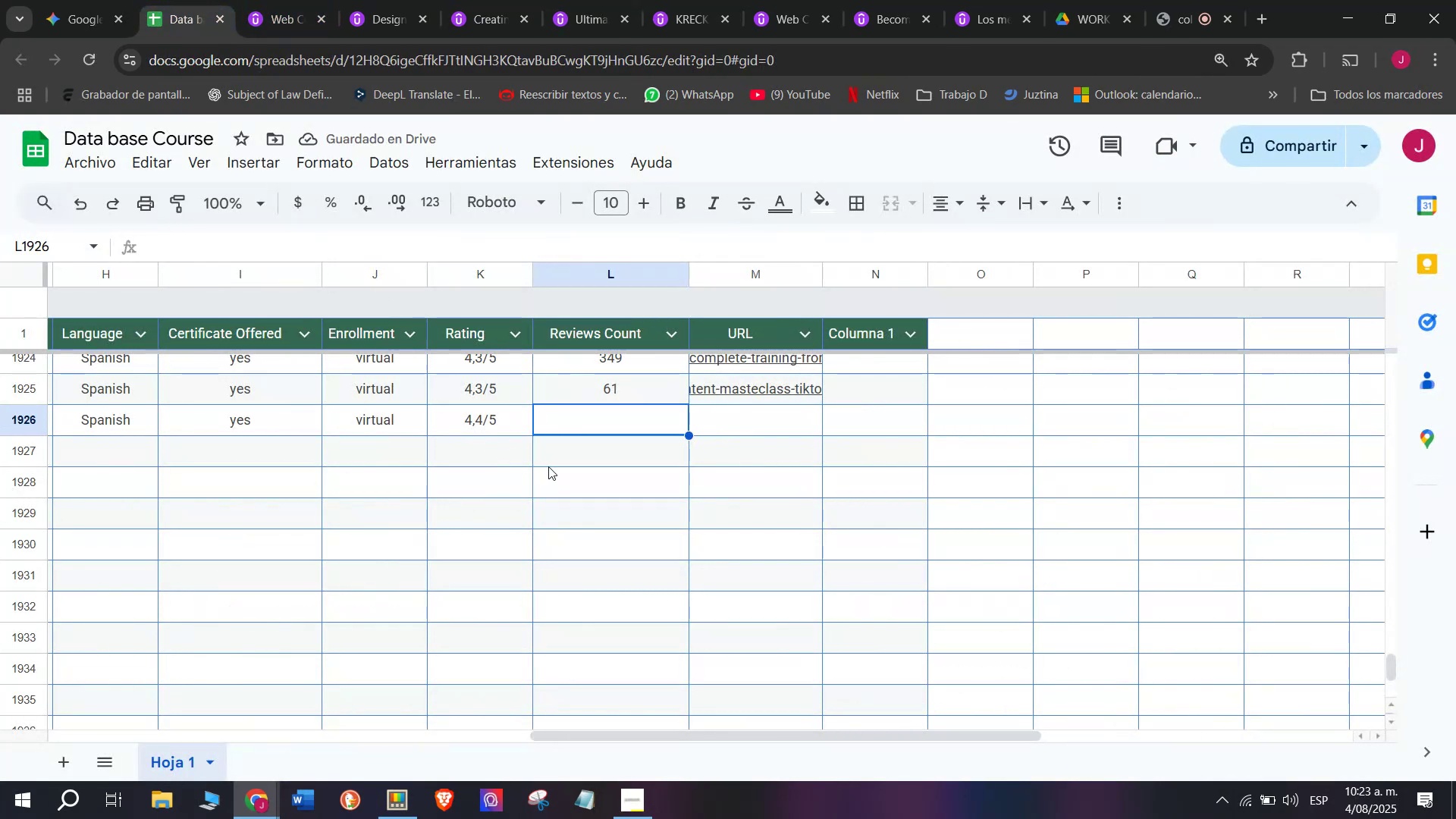 
type(43)
 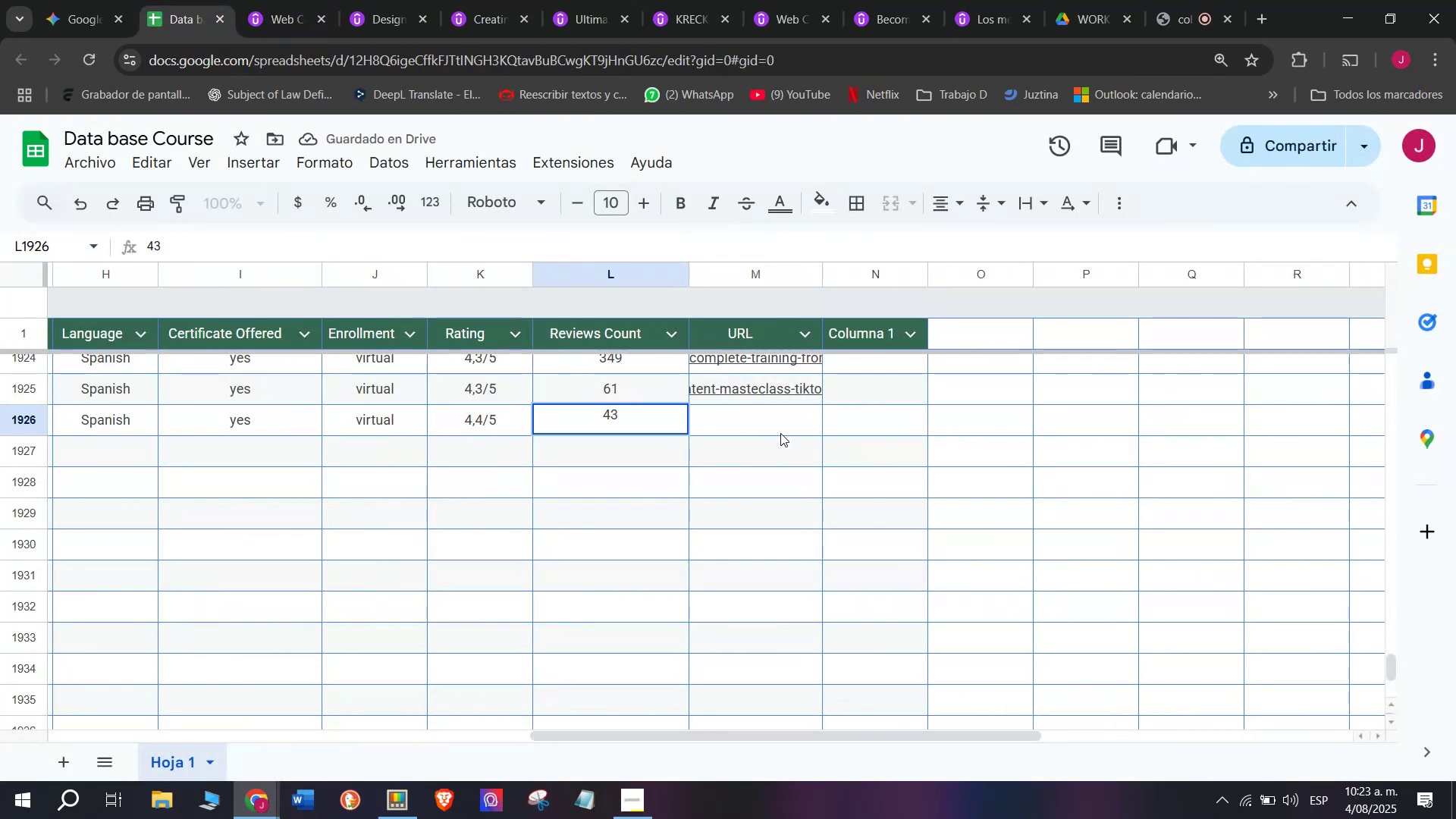 
left_click([780, 431])
 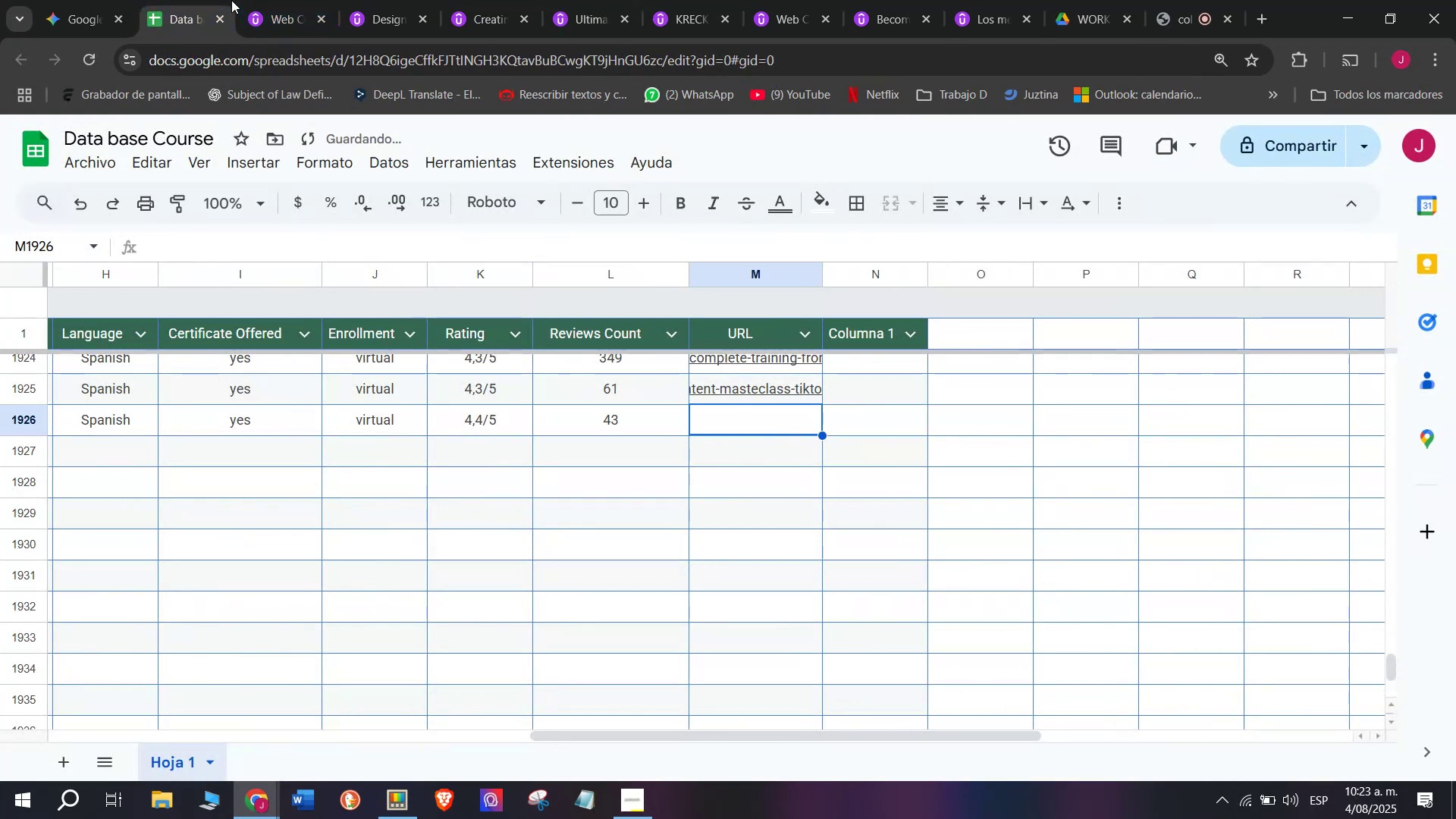 
left_click_drag(start_coordinate=[247, 0], to_coordinate=[253, 0])
 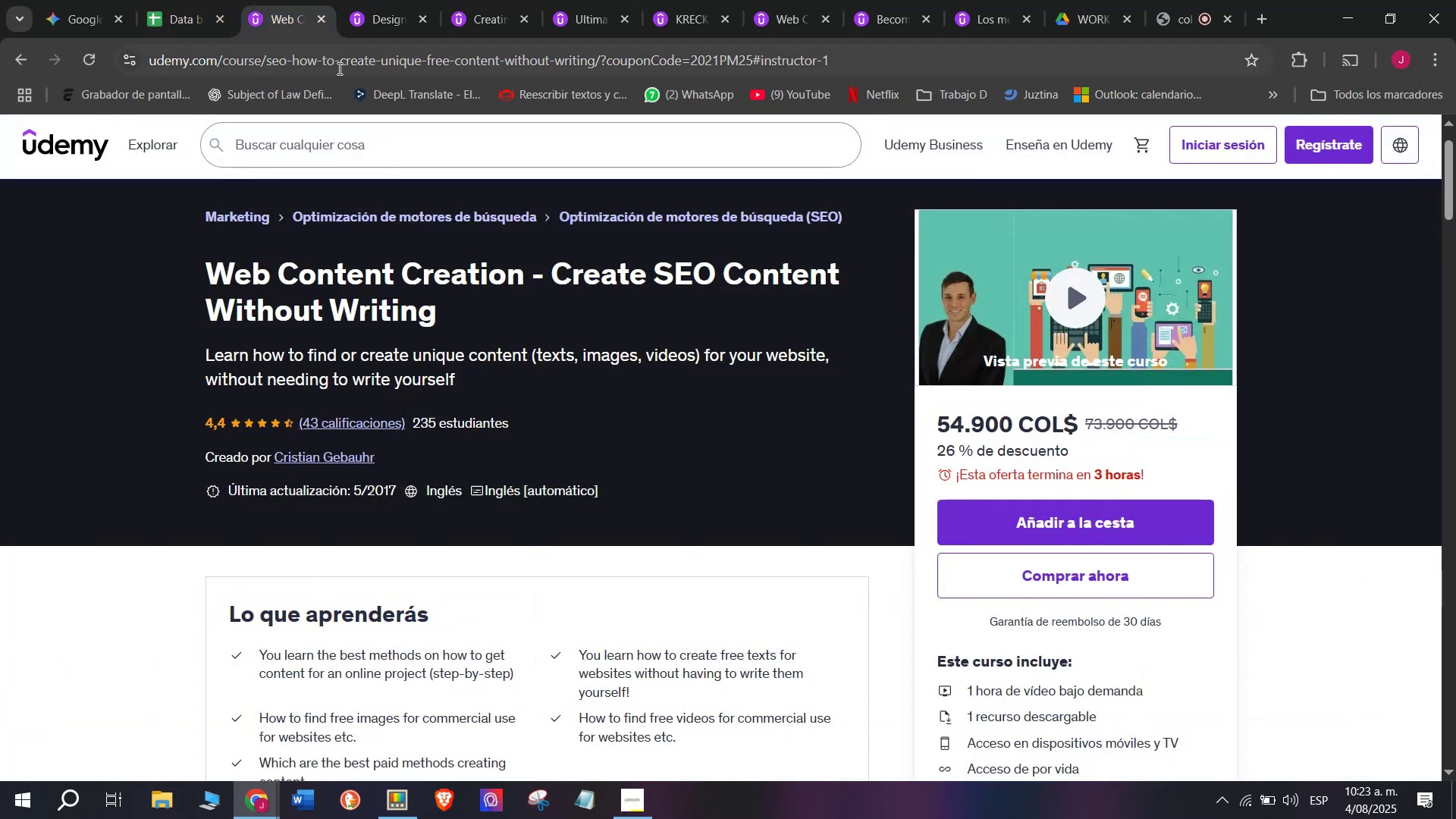 
double_click([340, 68])
 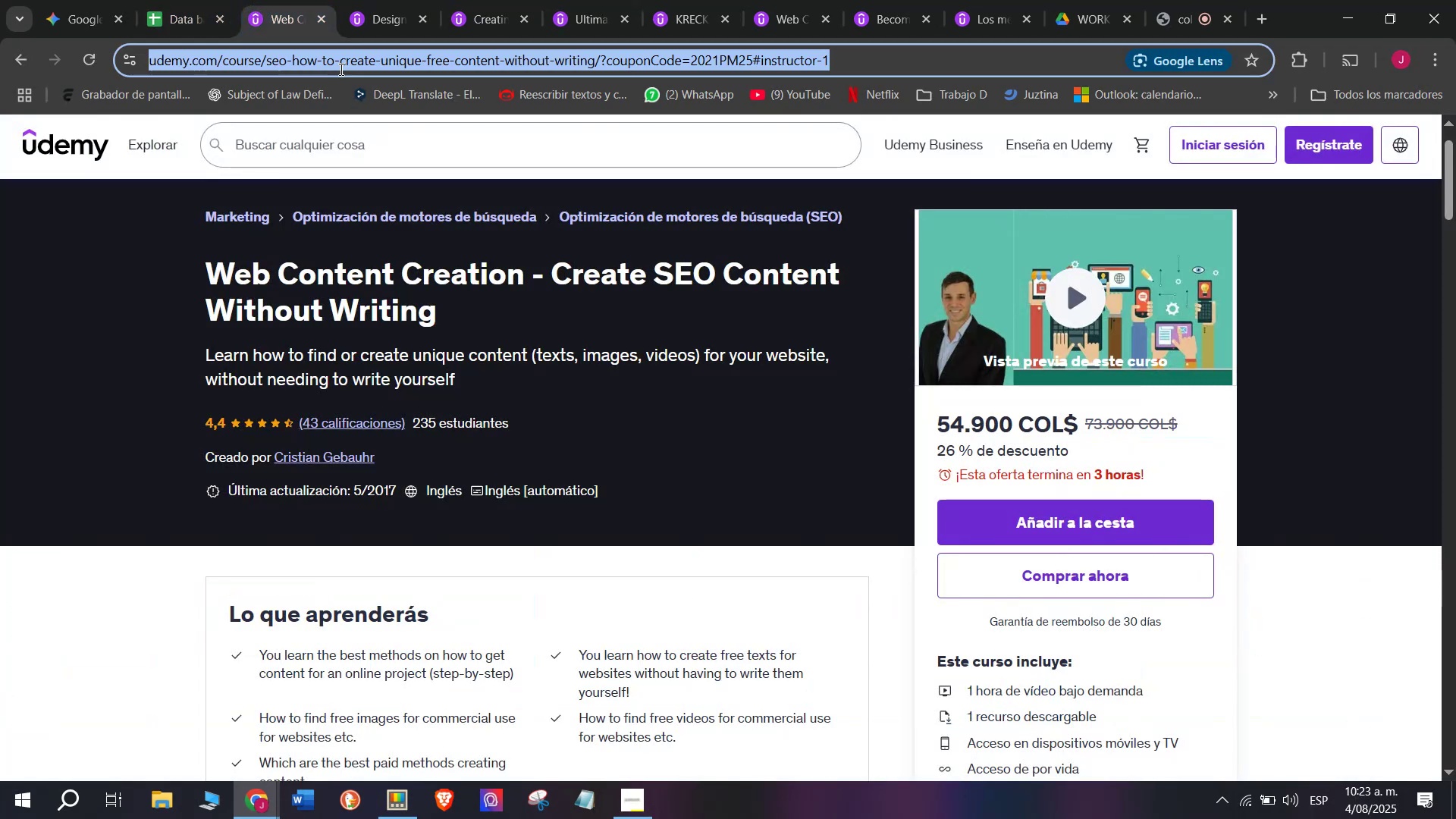 
triple_click([340, 69])
 